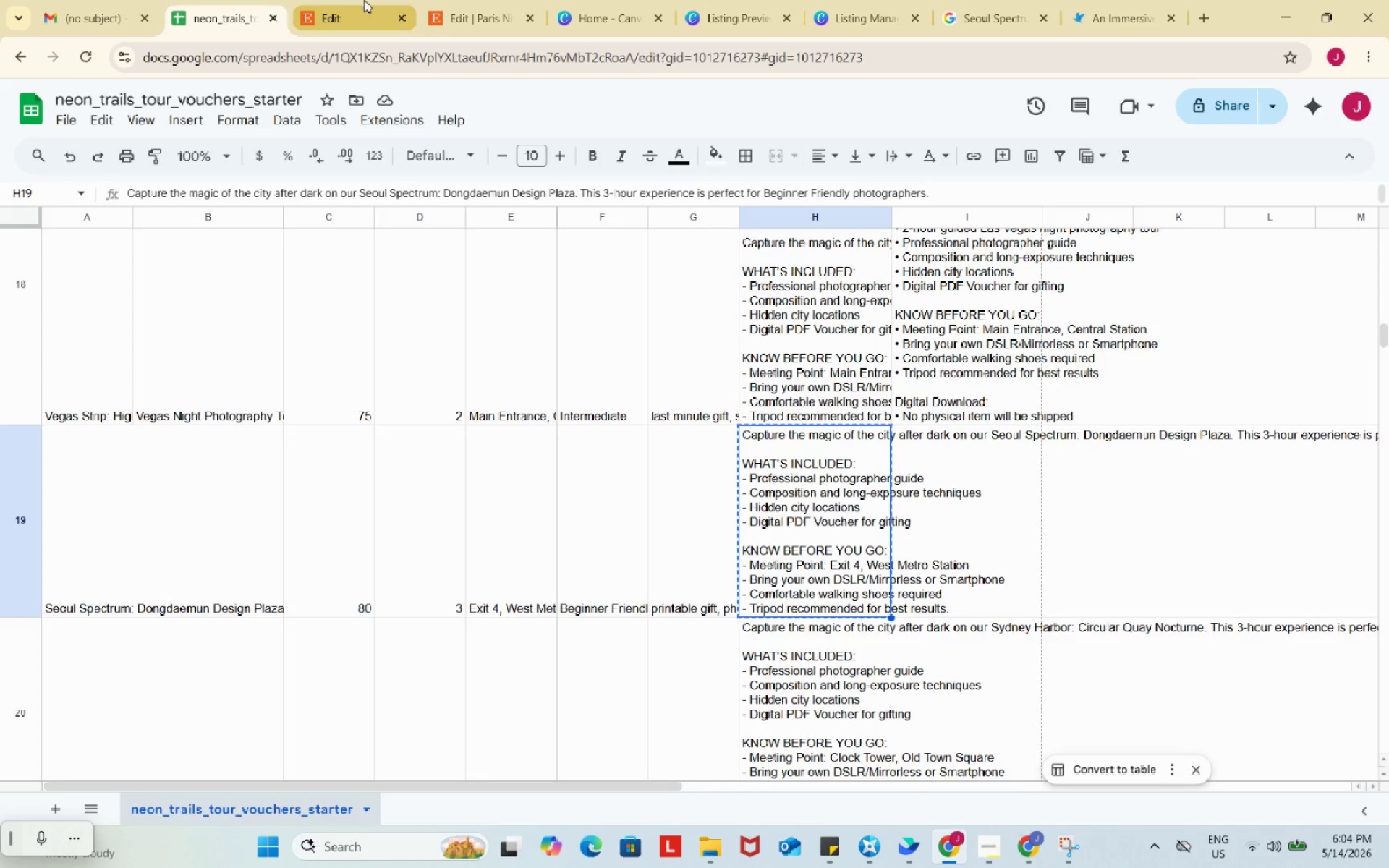 
left_click([365, 0])
 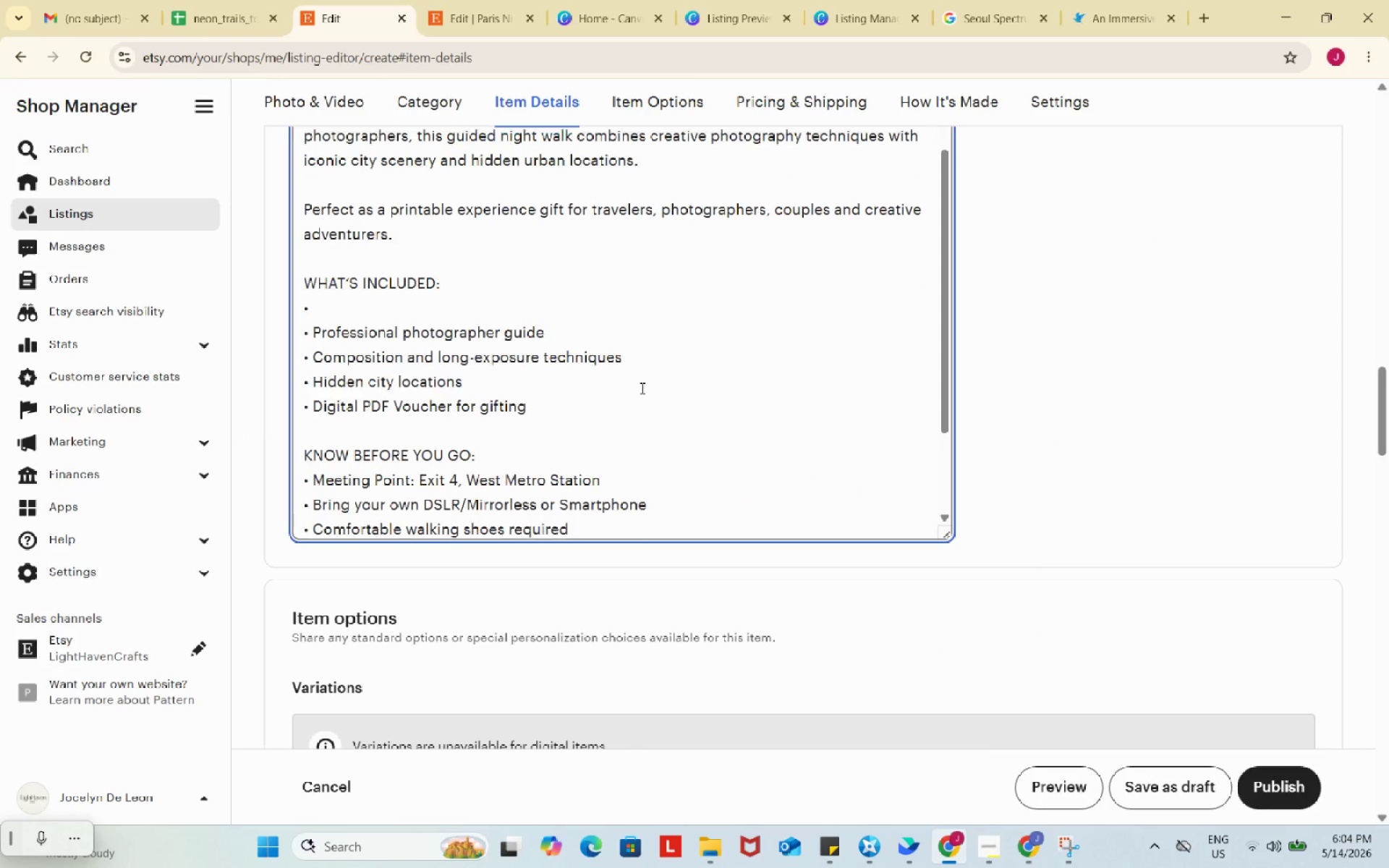 
scroll: coordinate [849, 396], scroll_direction: up, amount: 5.0
 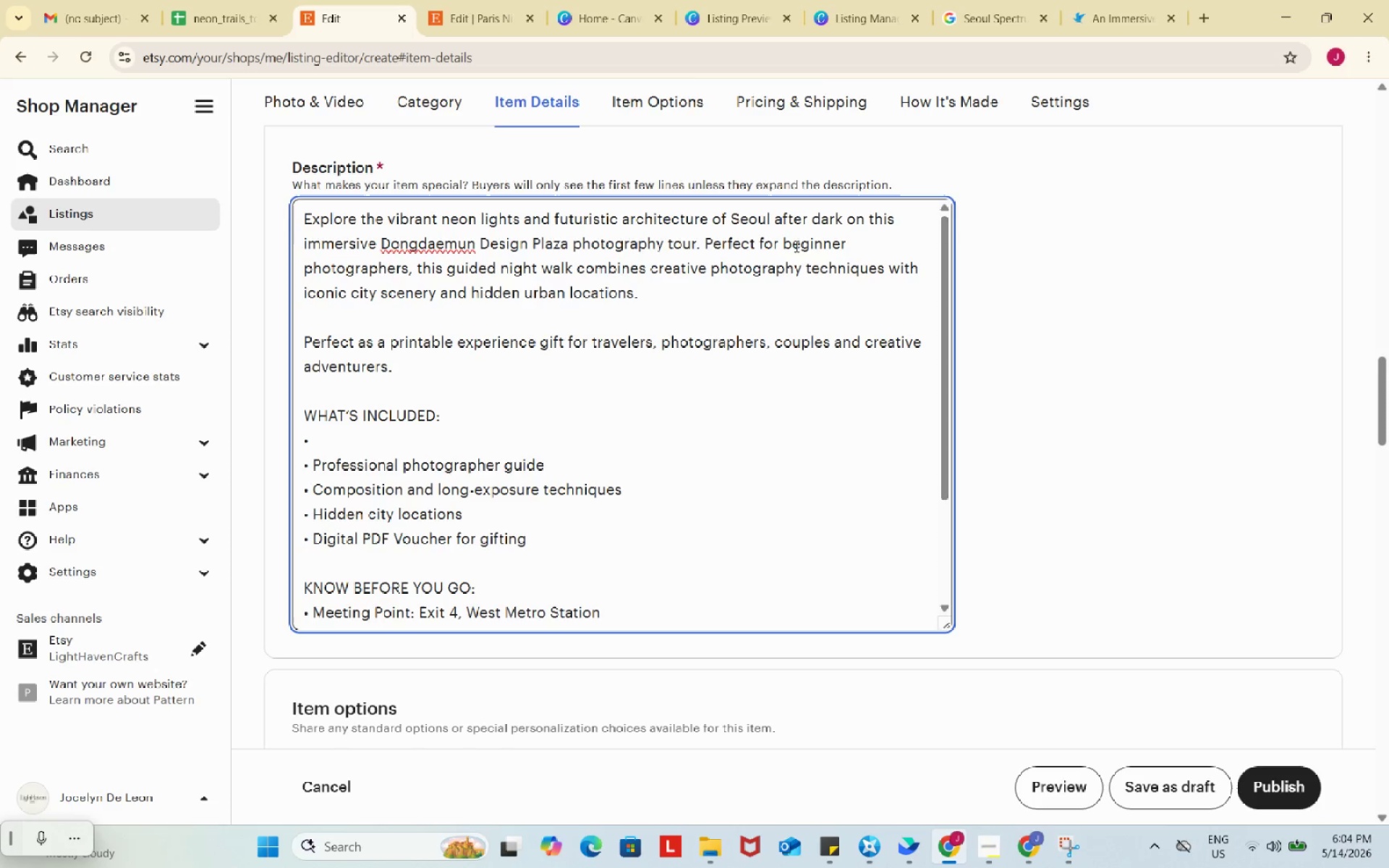 
left_click([793, 243])
 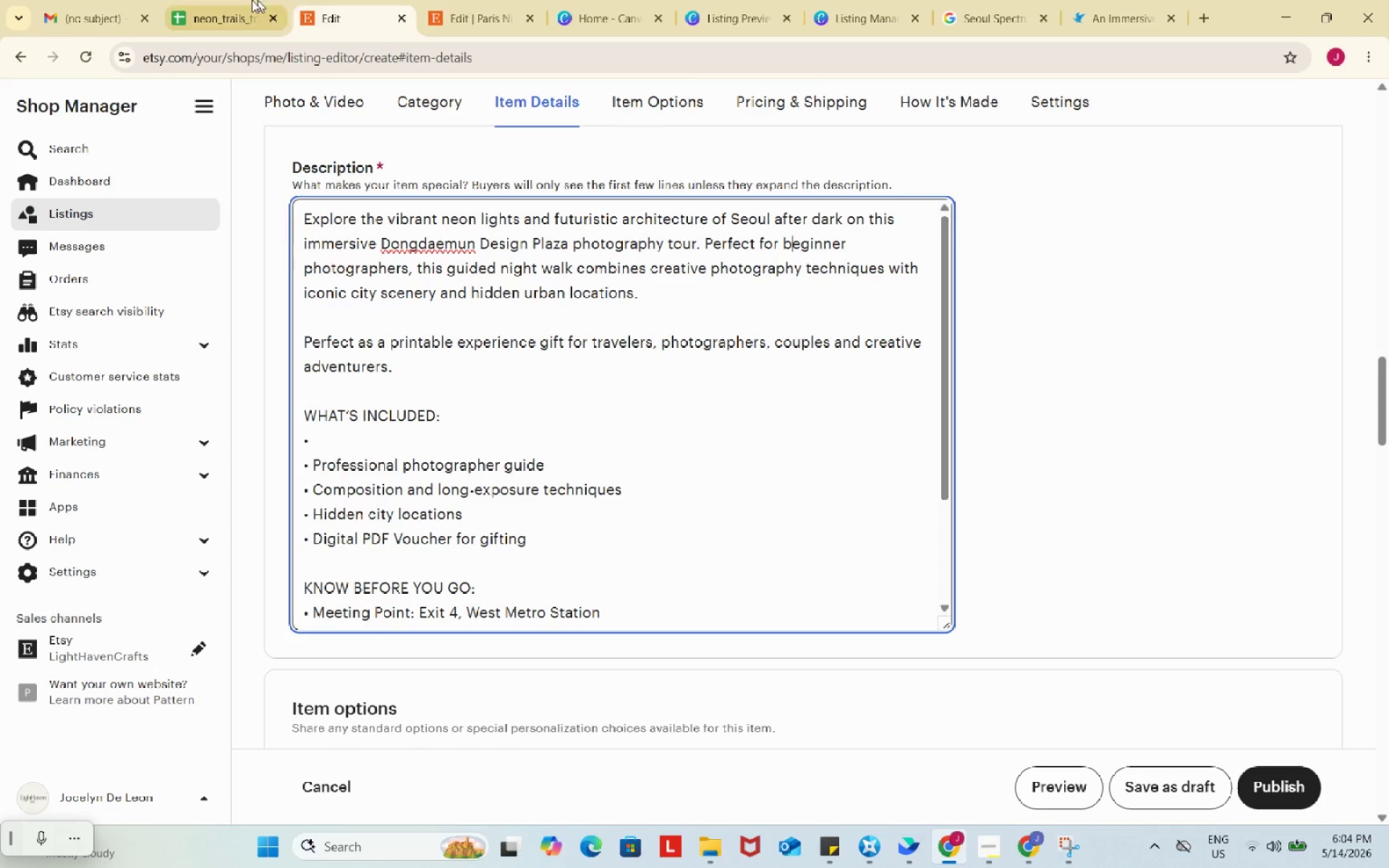 
left_click([247, 0])
 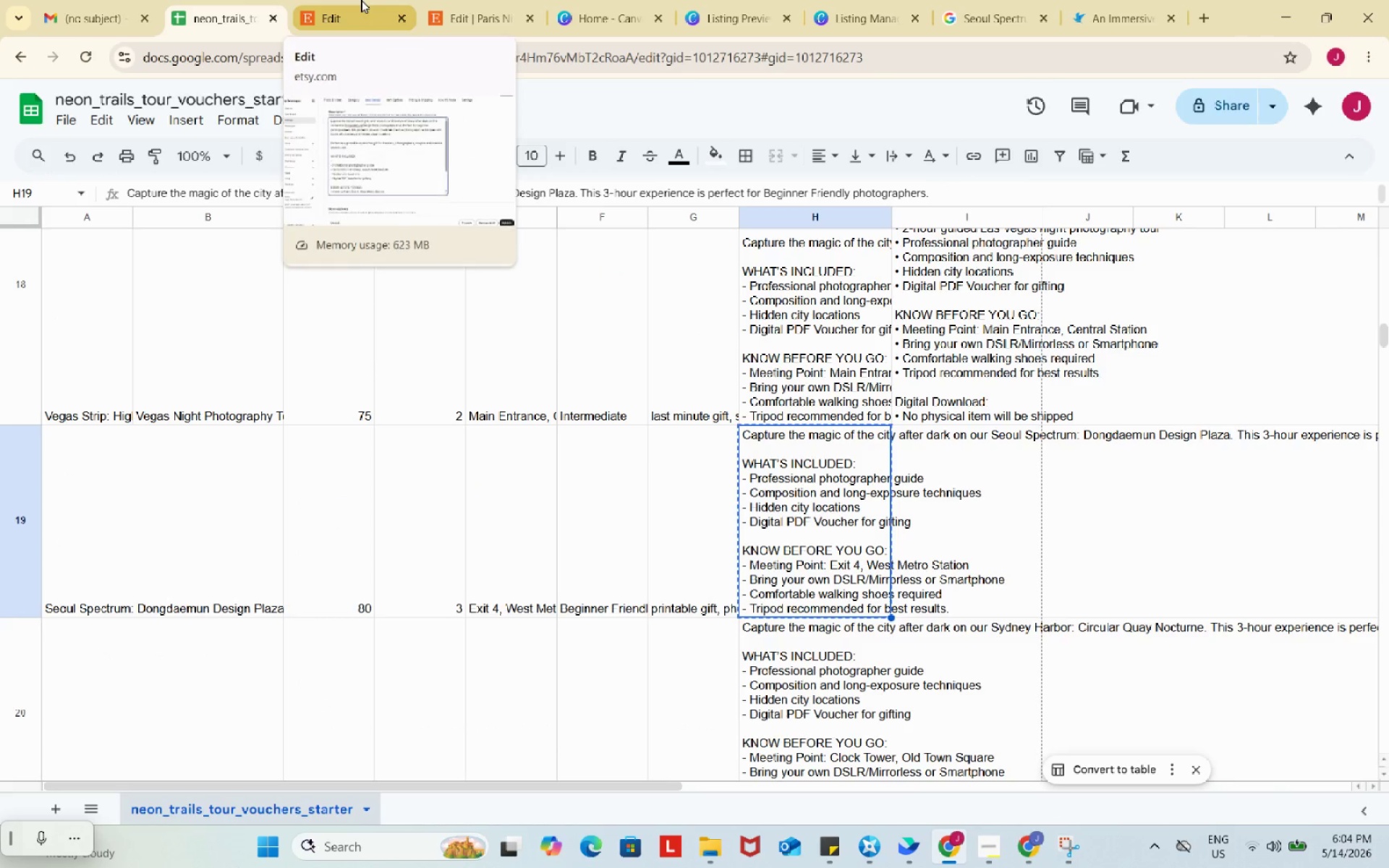 
left_click([361, 0])
 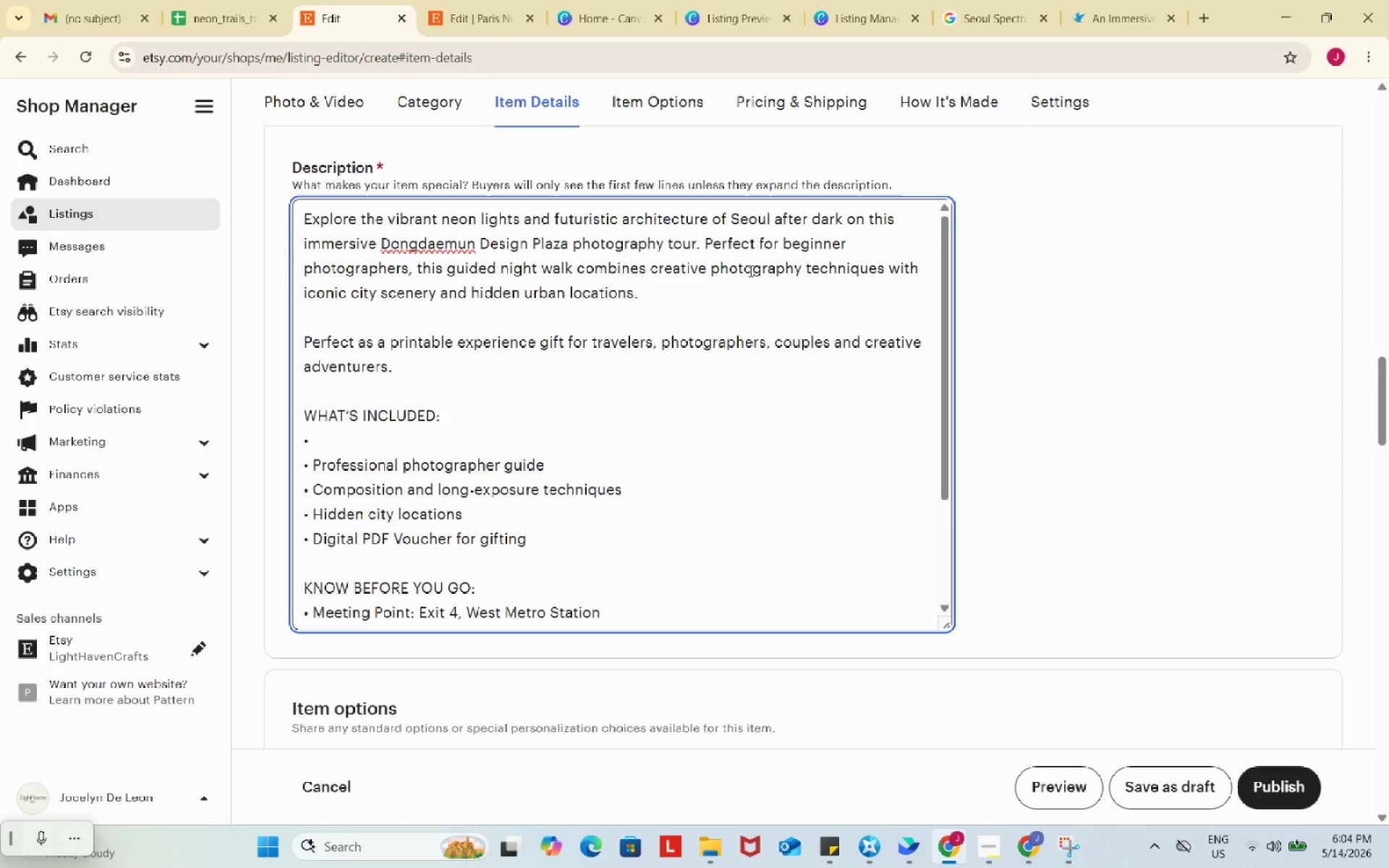 
key(Backspace)
 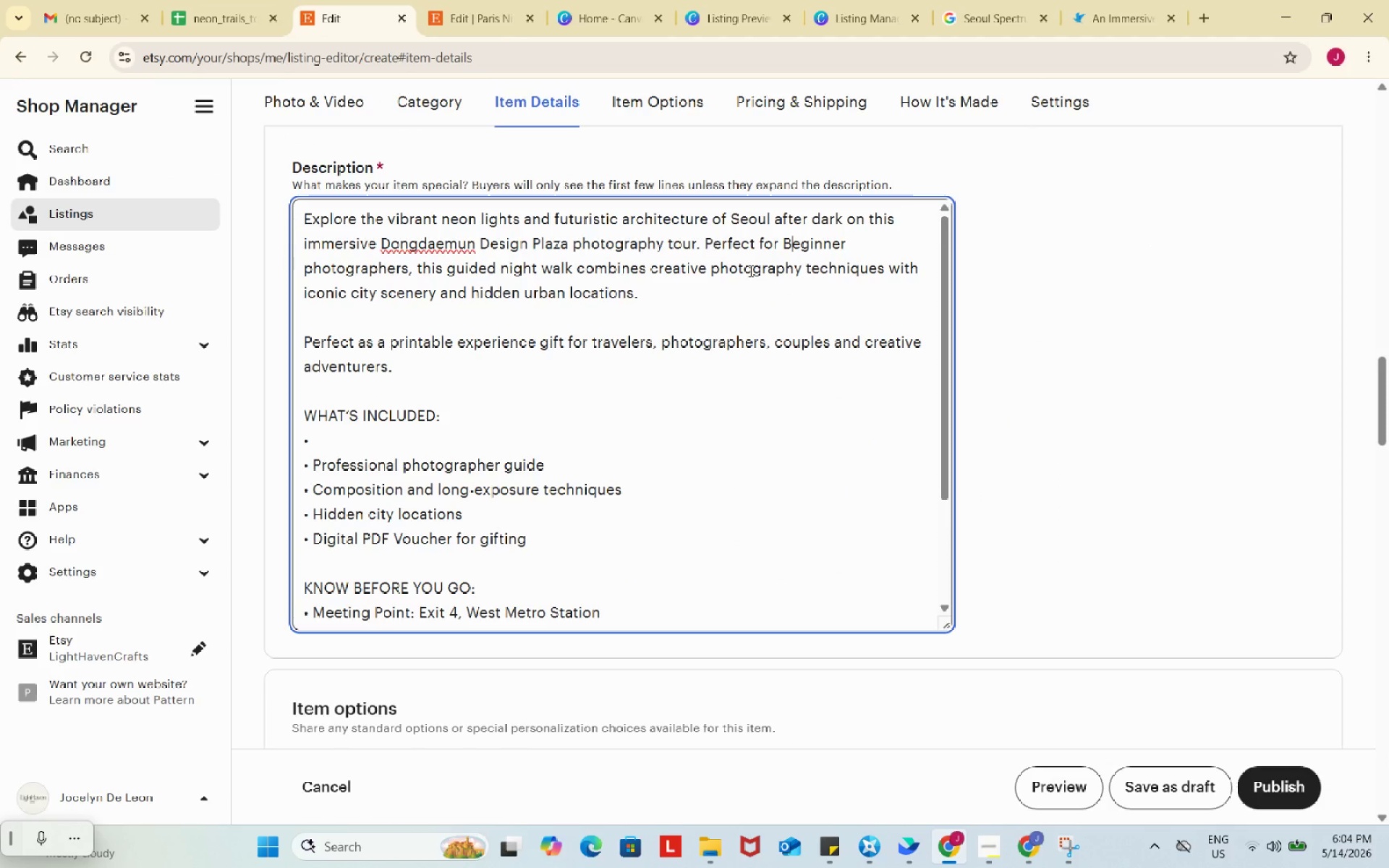 
key(Shift+ShiftRight)
 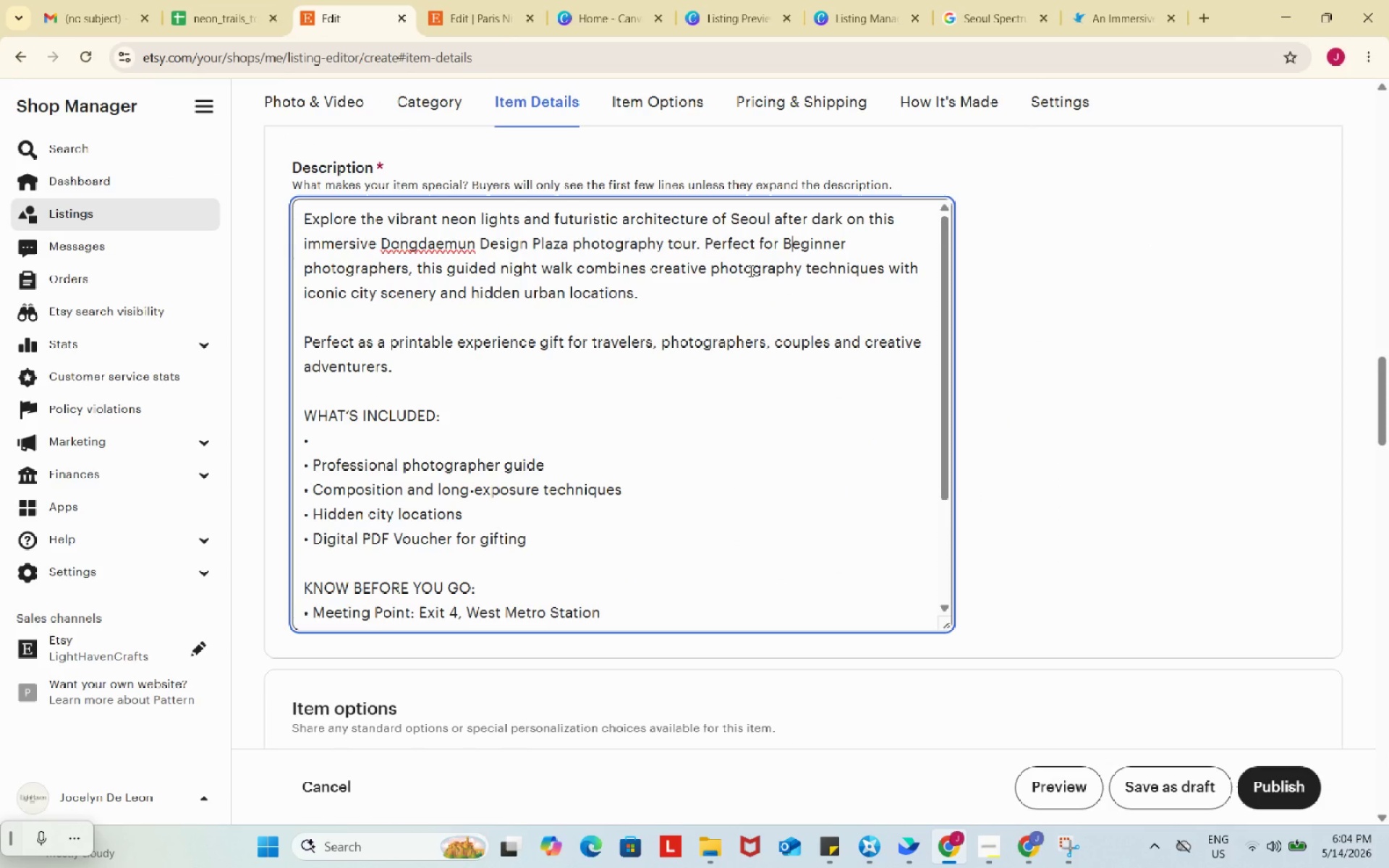 
key(Shift+B)
 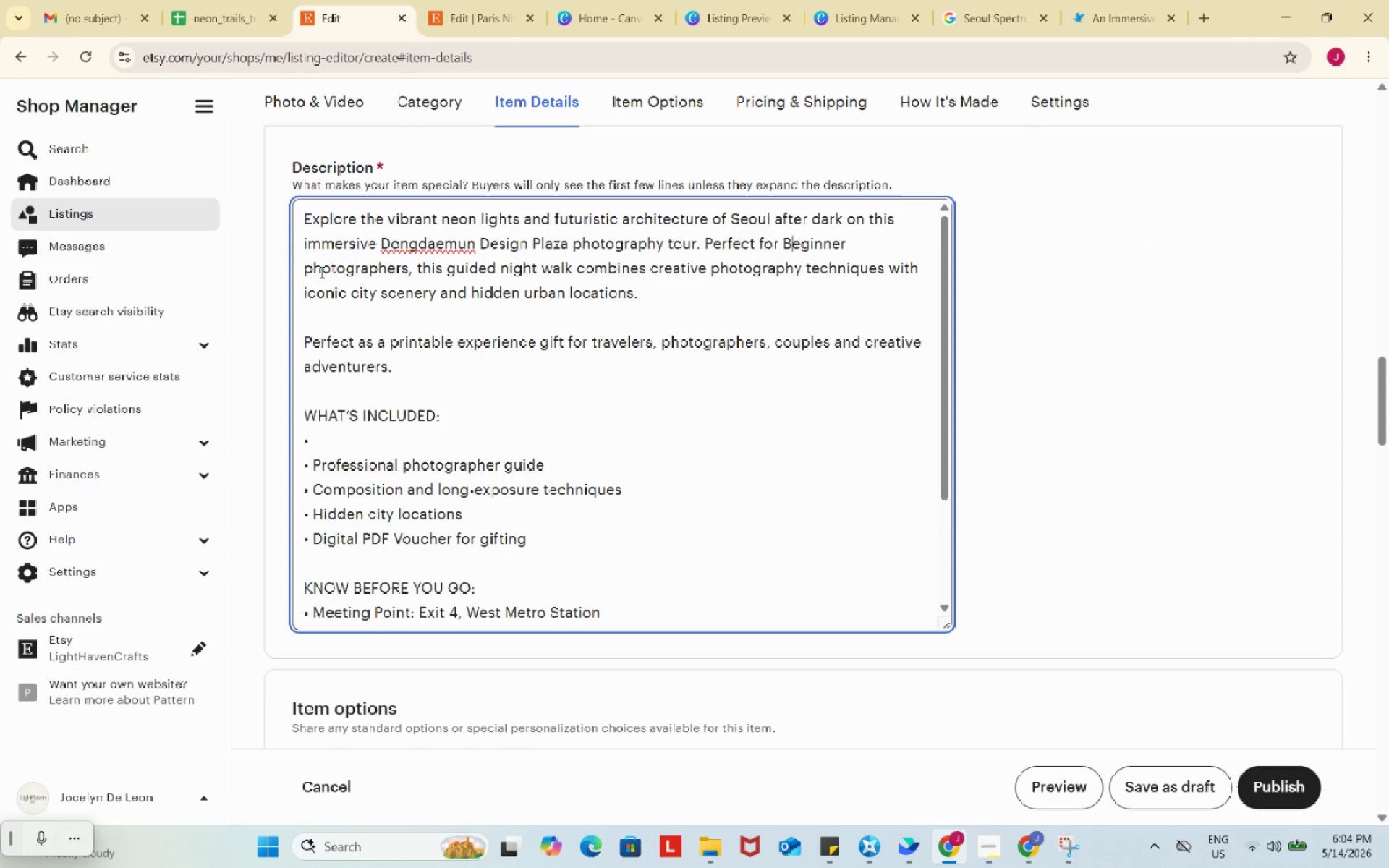 
left_click([318, 268])
 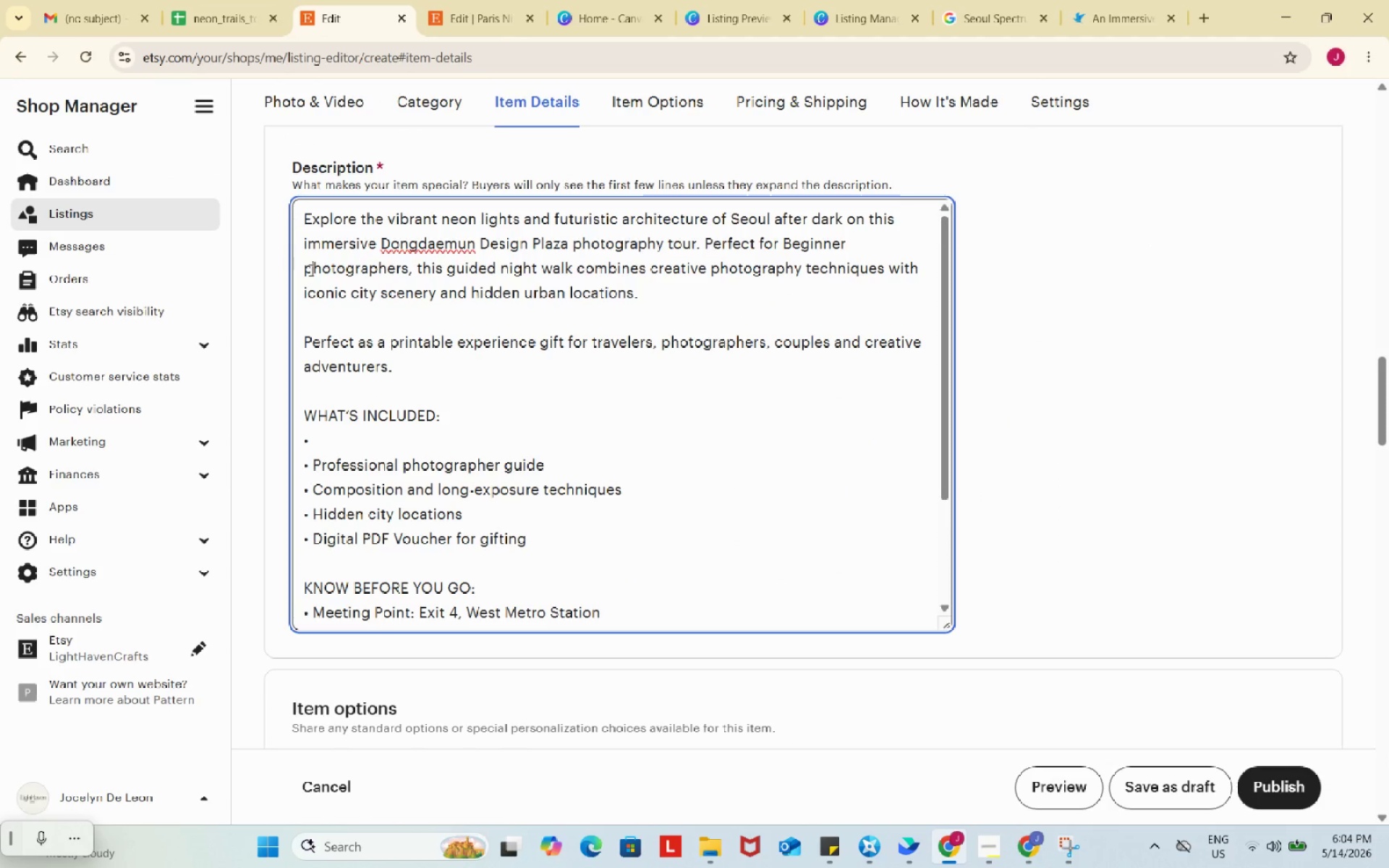 
left_click([310, 270])
 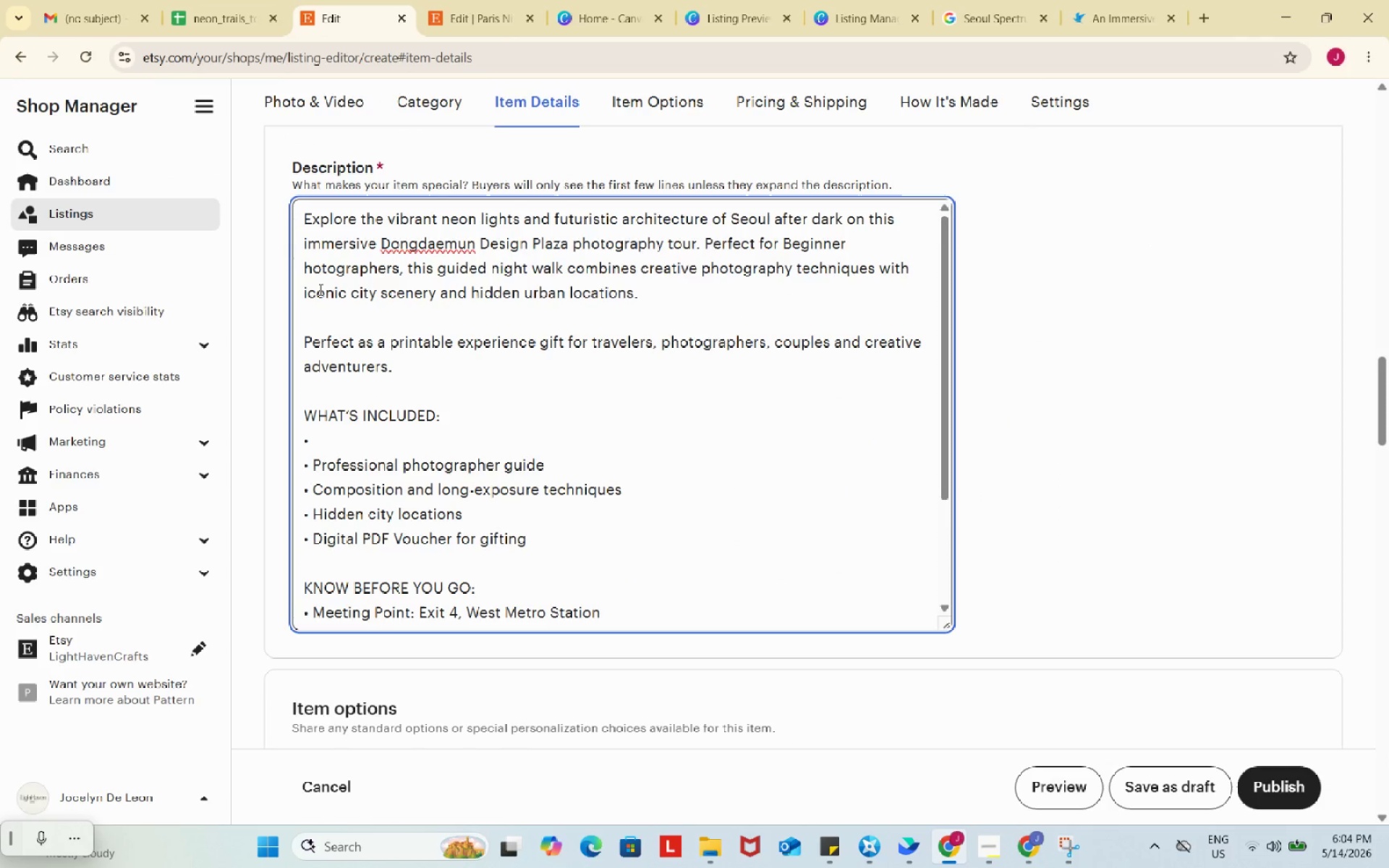 
key(Backspace)
 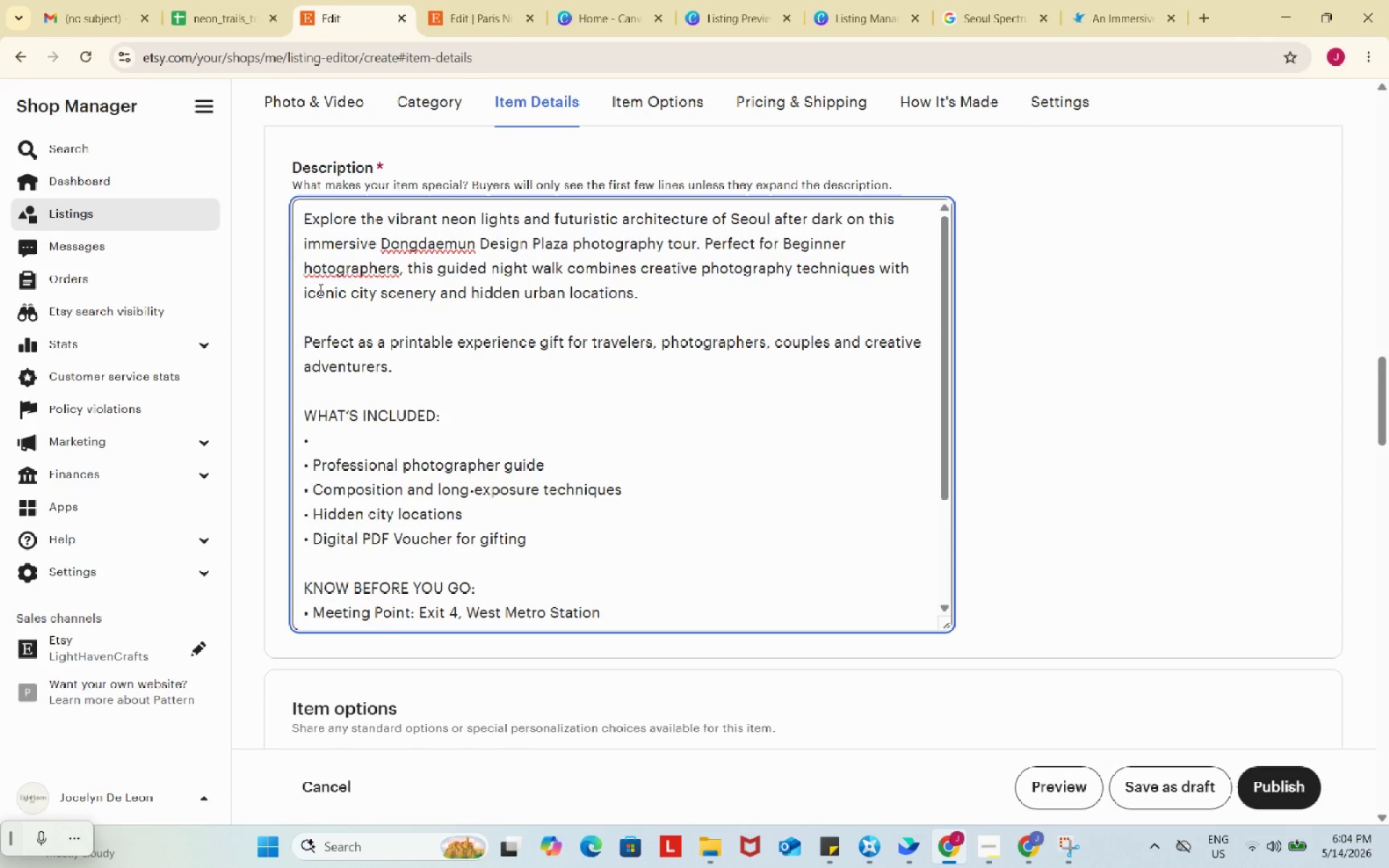 
key(Shift+ShiftRight)
 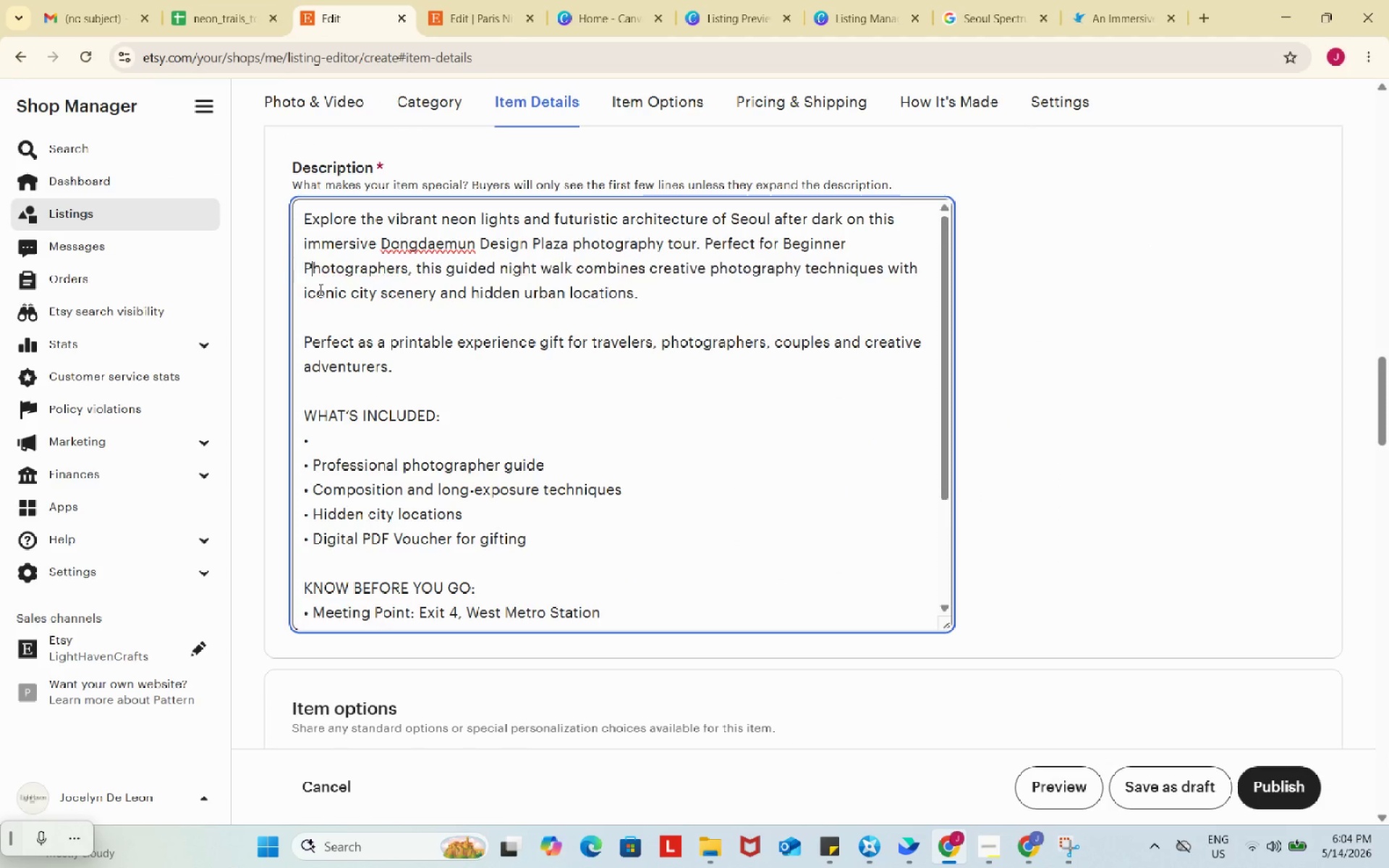 
key(Shift+P)
 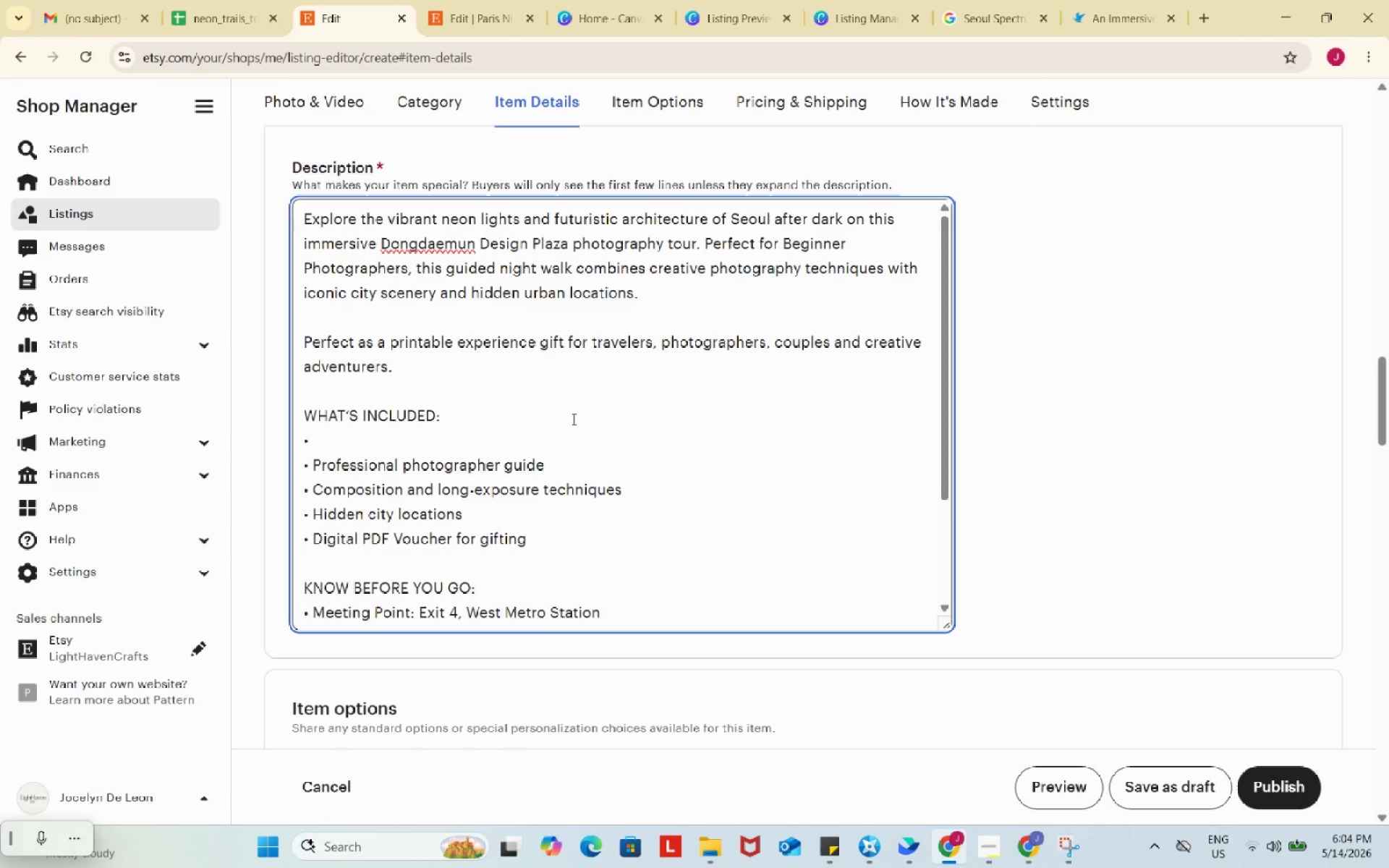 
left_click([395, 284])
 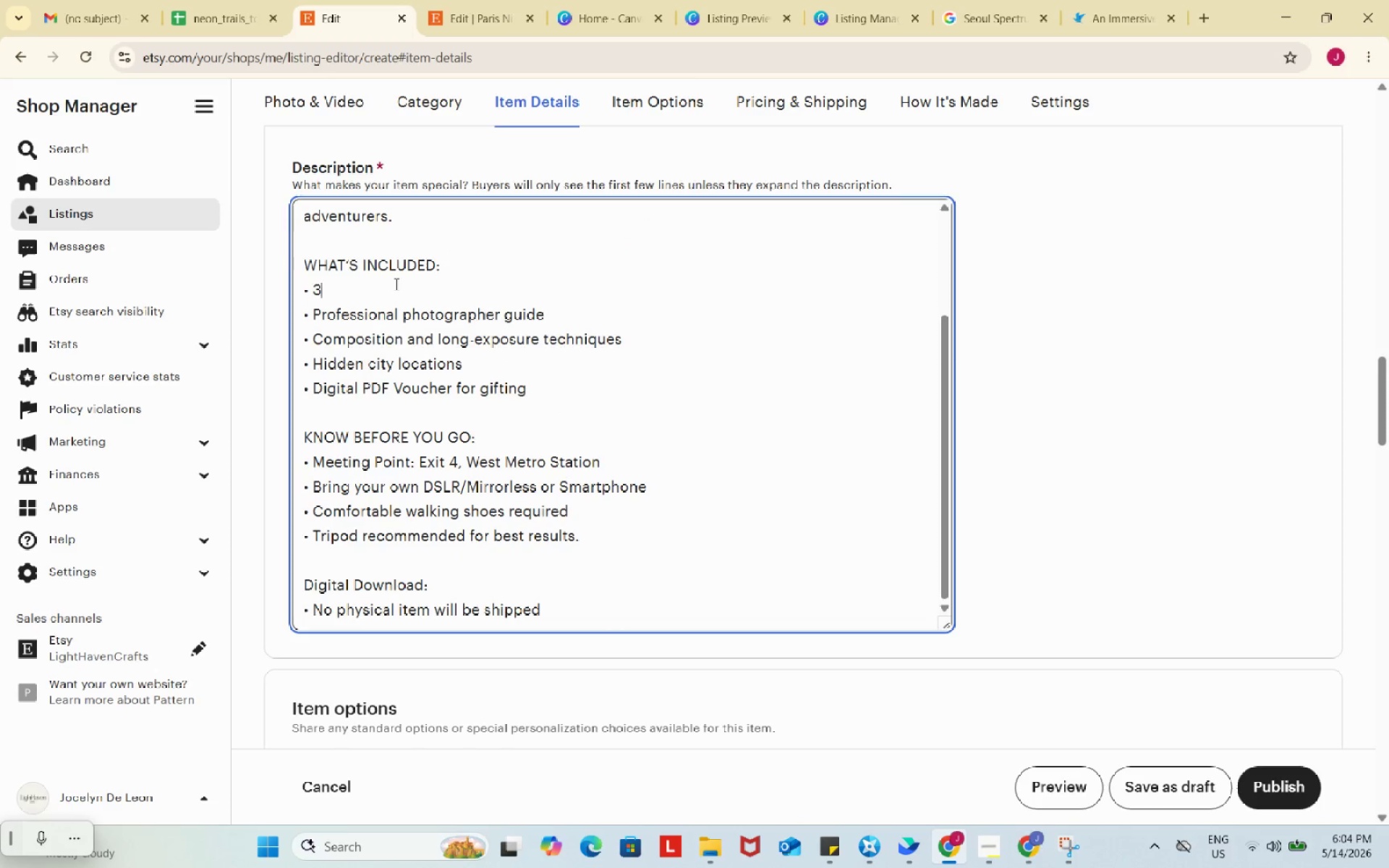 
scroll: coordinate [572, 419], scroll_direction: down, amount: 3.0
 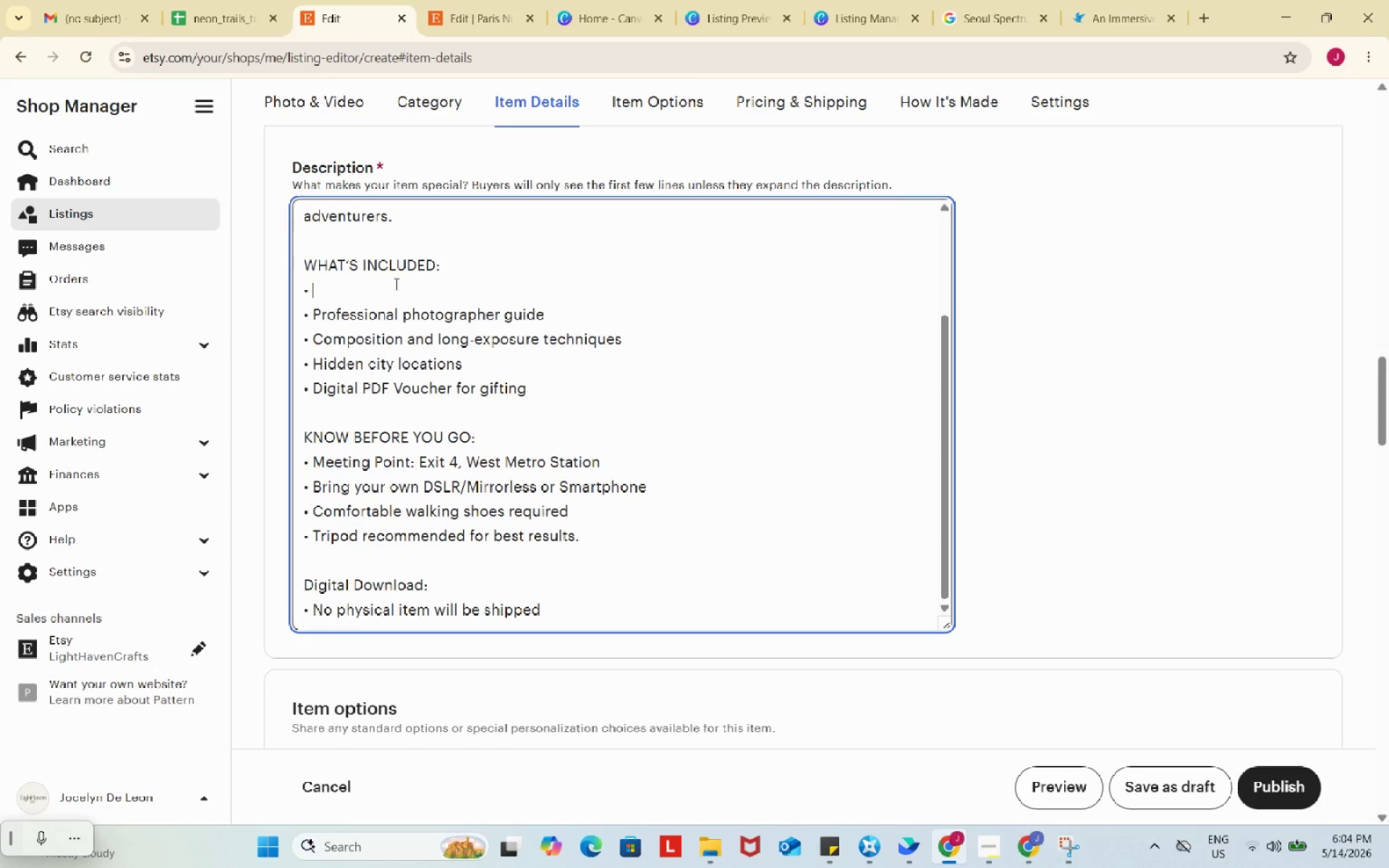 
type(3-hour guided Seoul night photography tour)
 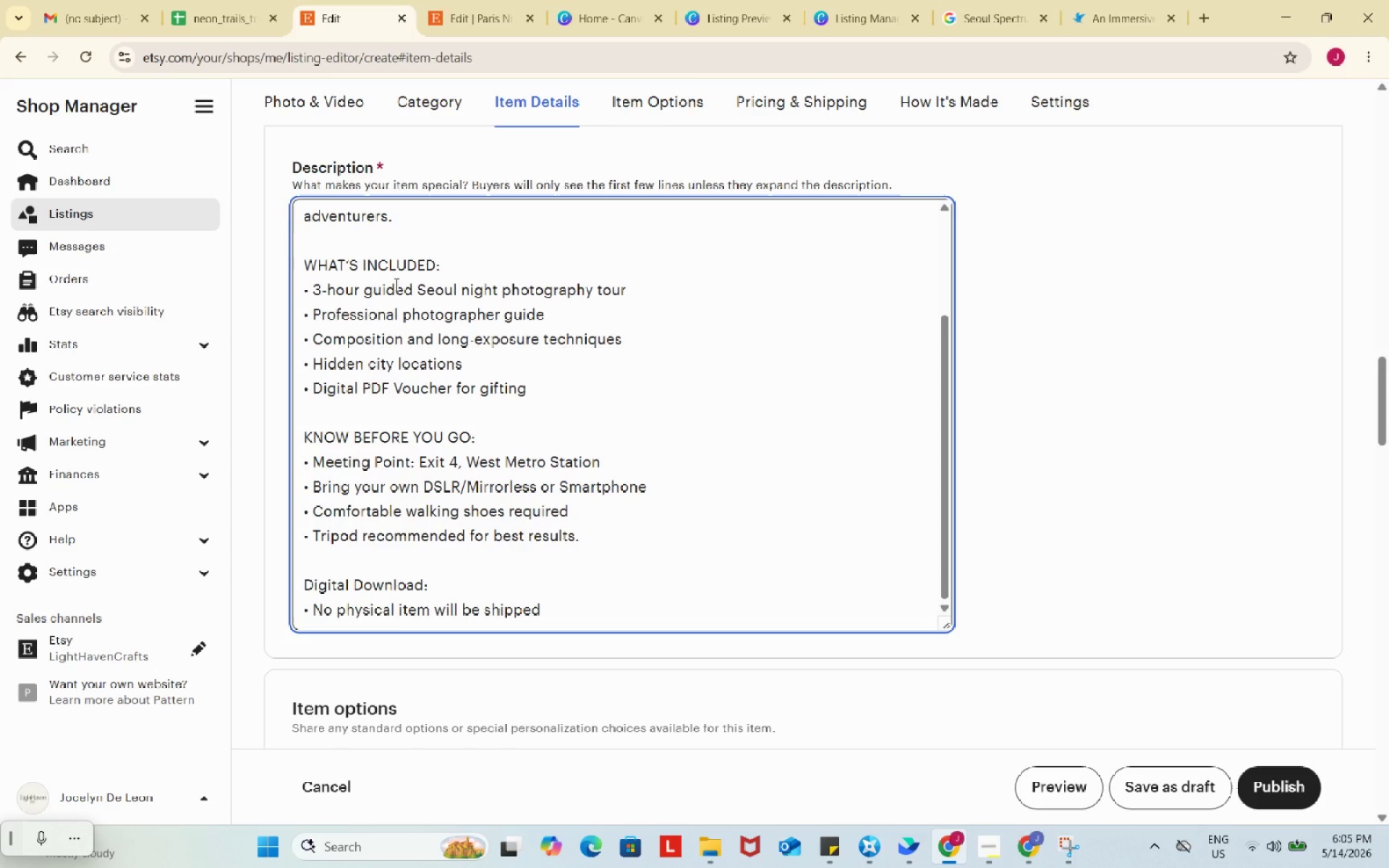 
scroll: coordinate [480, 380], scroll_direction: down, amount: 3.0
 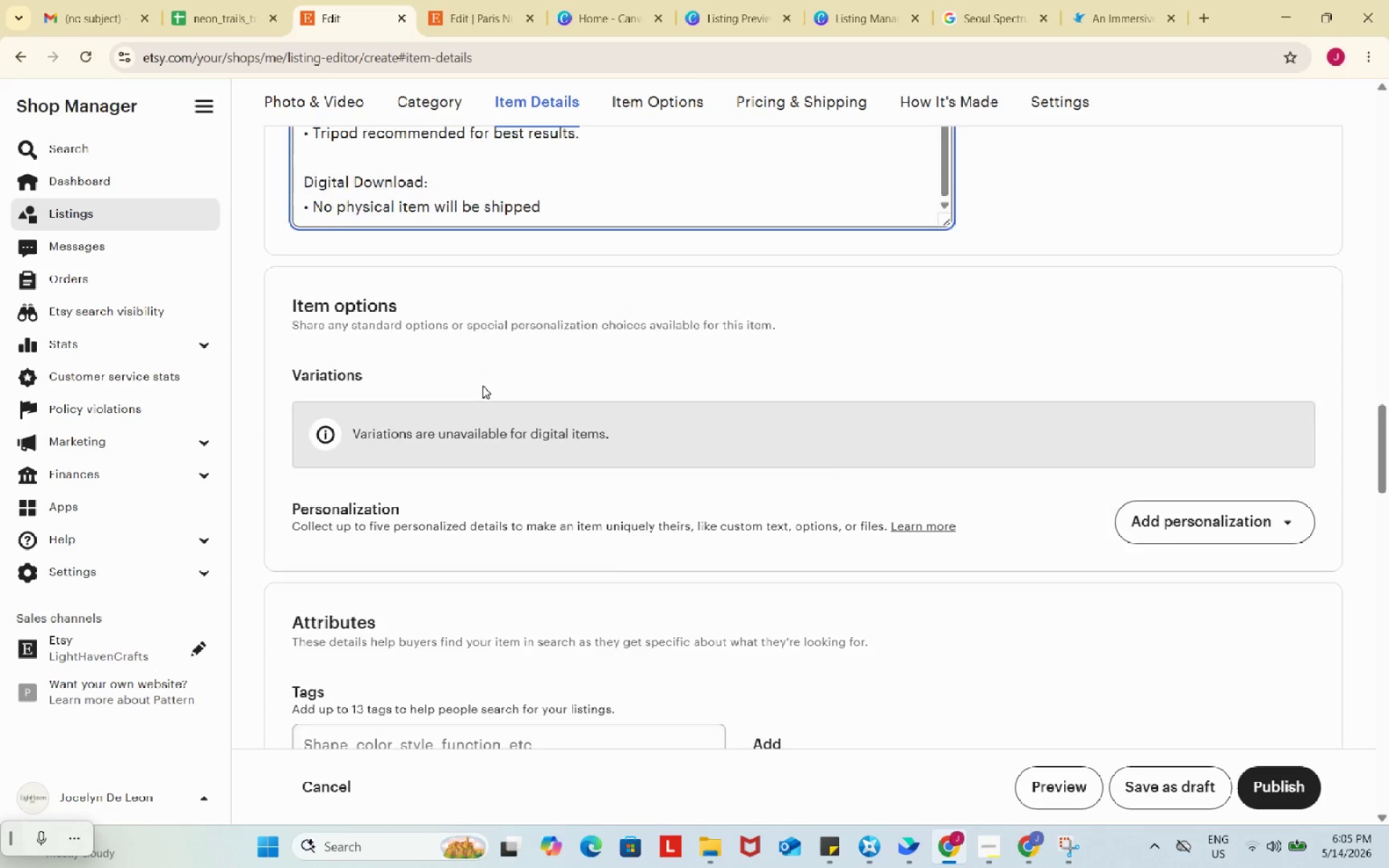 
left_click([543, 509])
 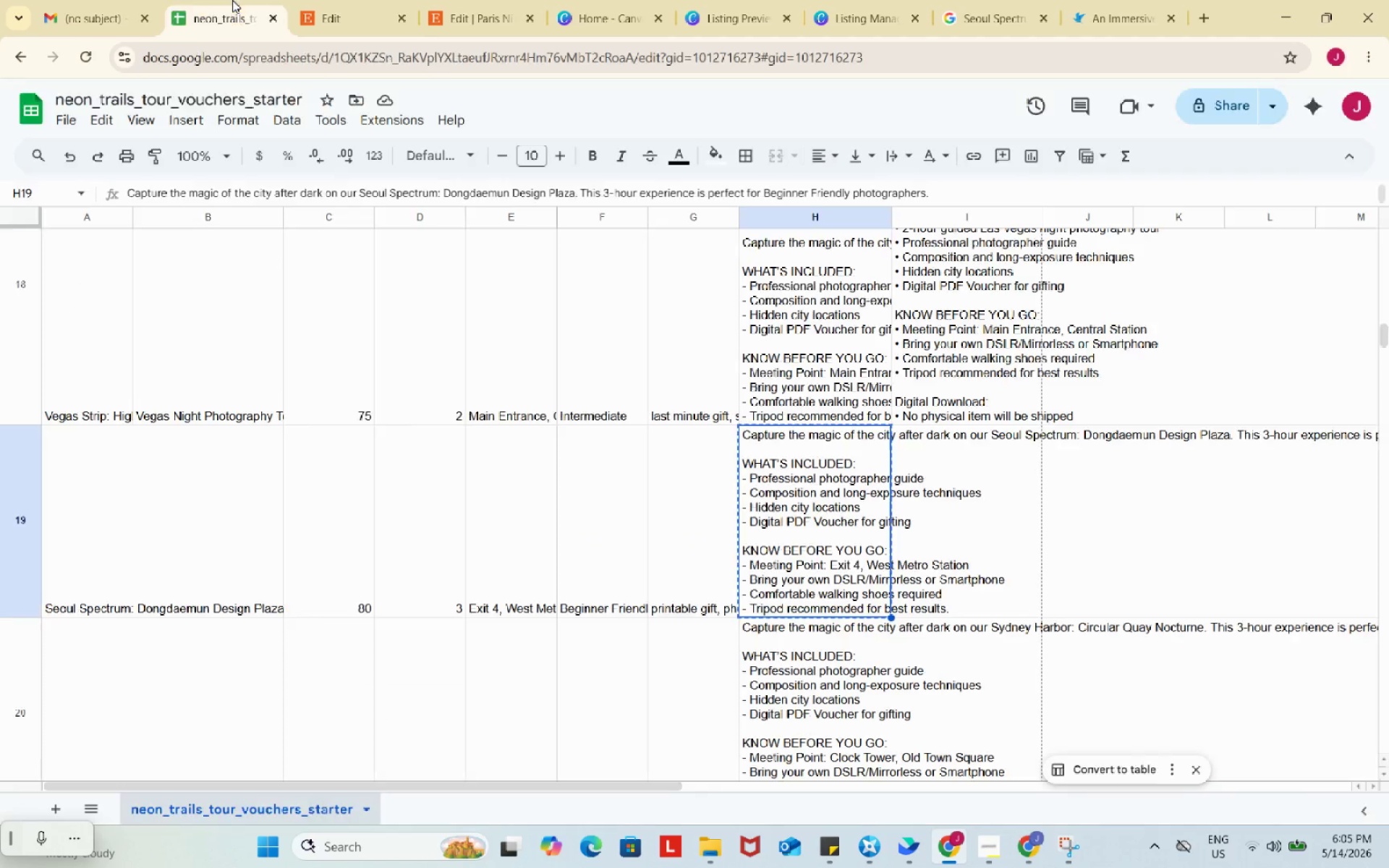 
scroll: coordinate [483, 386], scroll_direction: down, amount: 4.0
 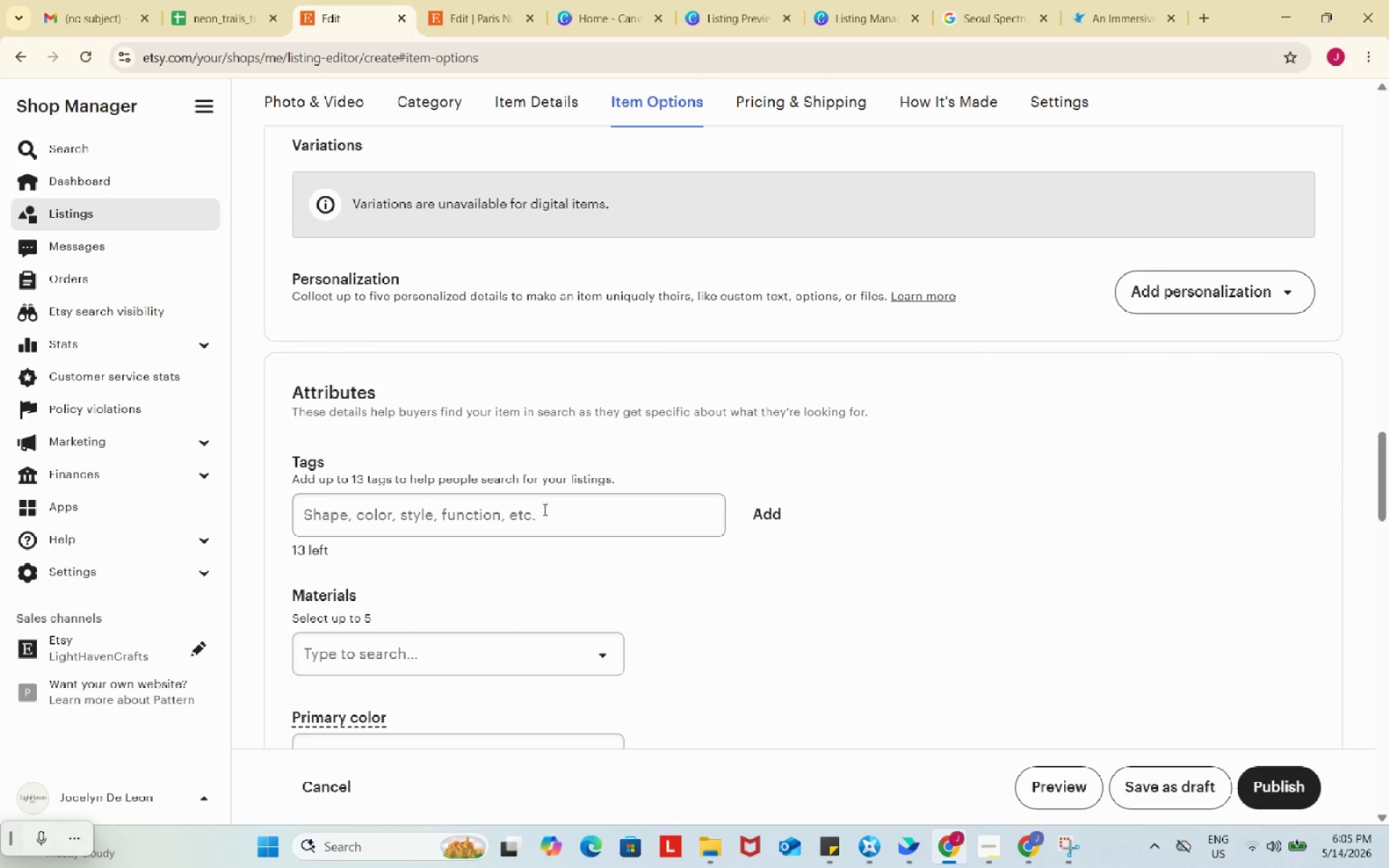 
left_click([232, 0])
 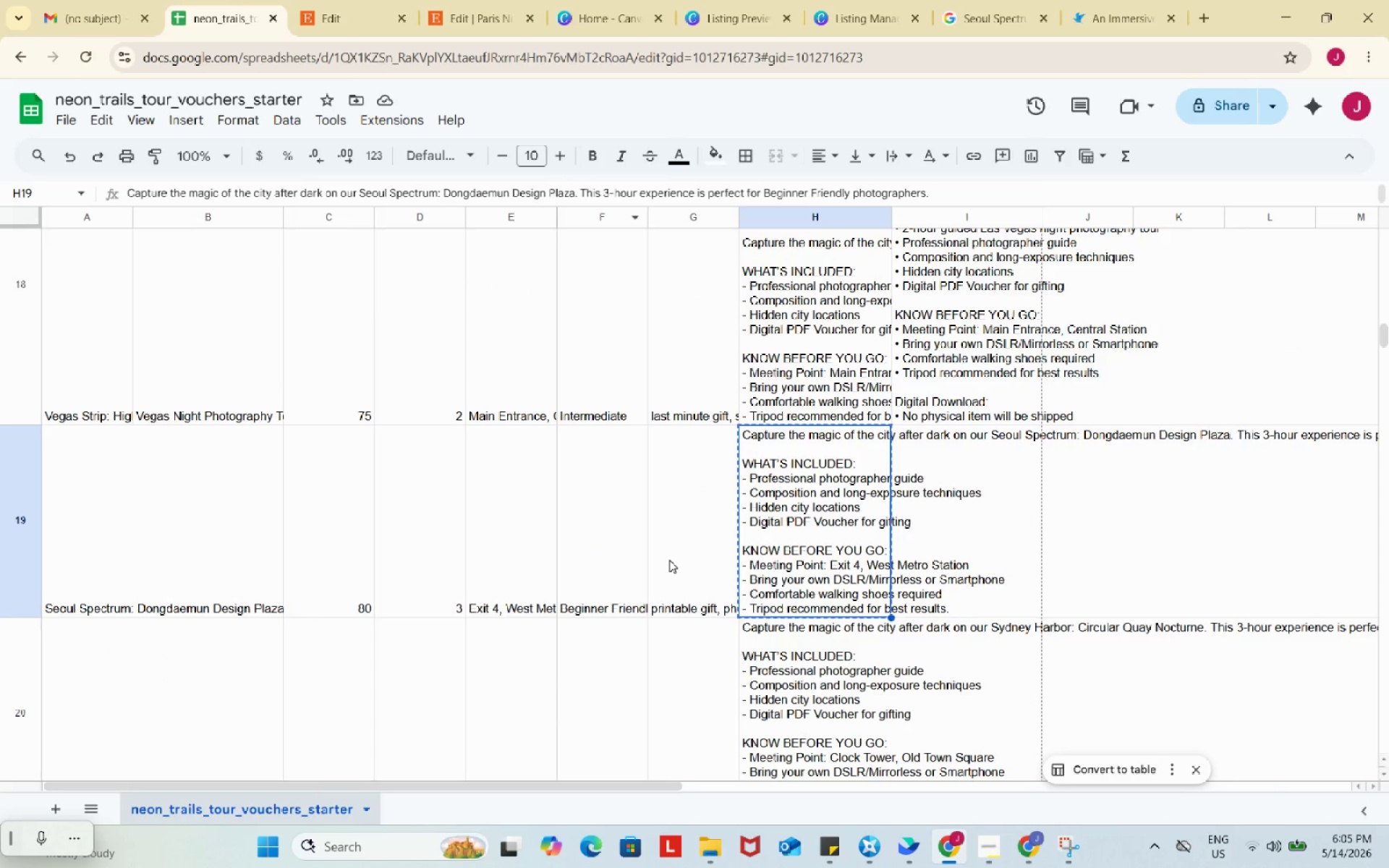 
left_click([669, 560])
 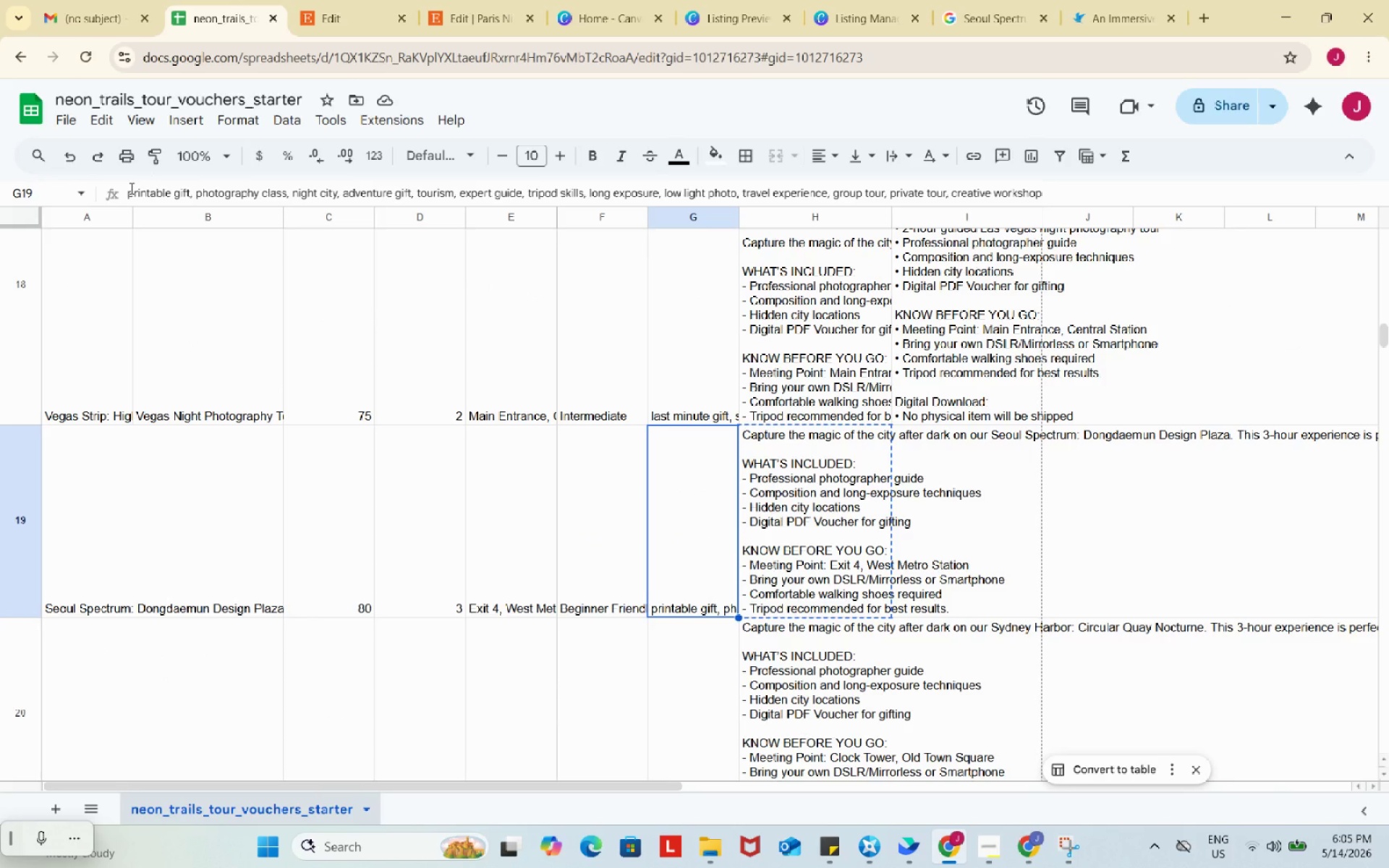 
left_click_drag(start_coordinate=[128, 187], to_coordinate=[190, 197])
 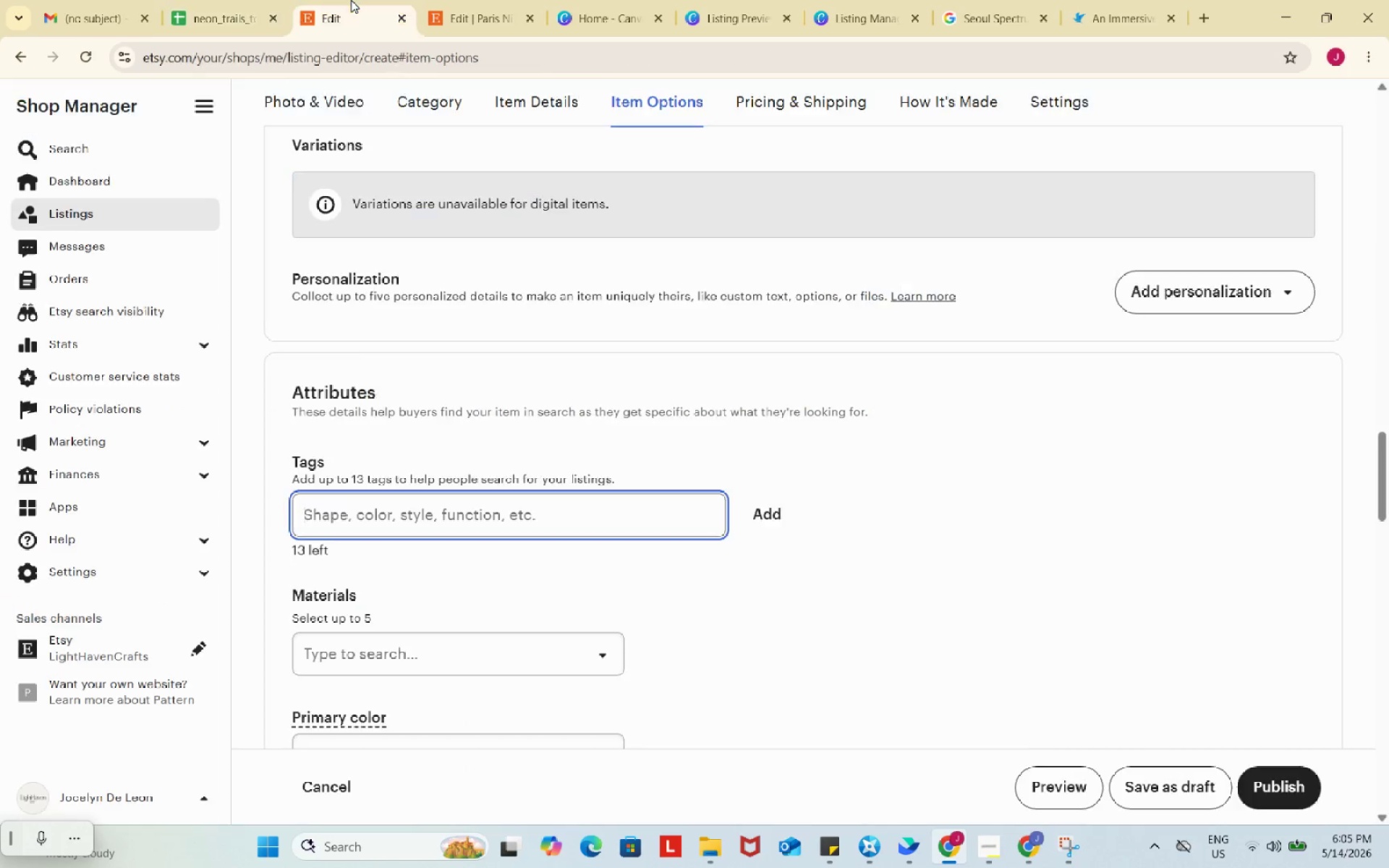 
key(Control+C)
 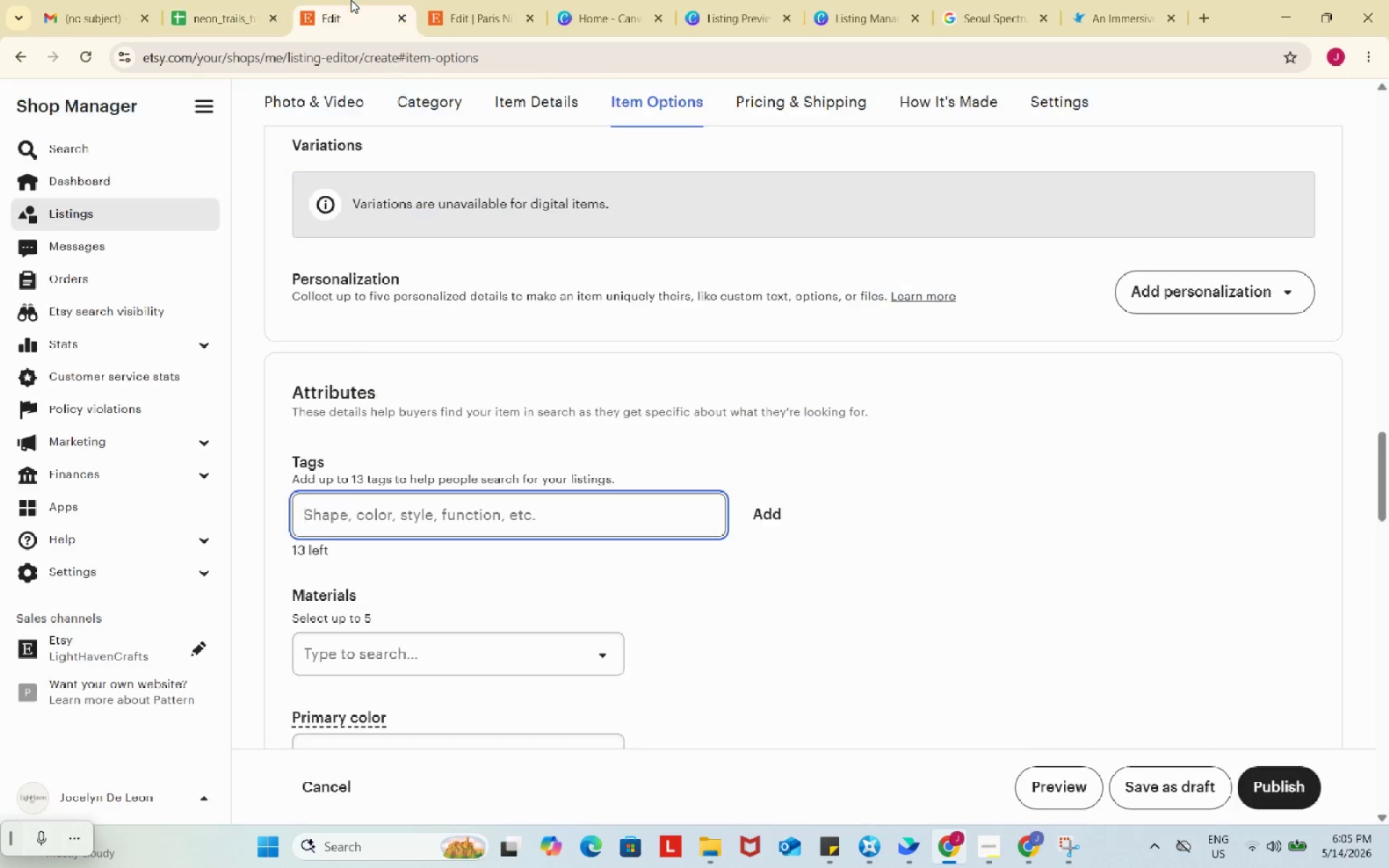 
left_click([351, 0])
 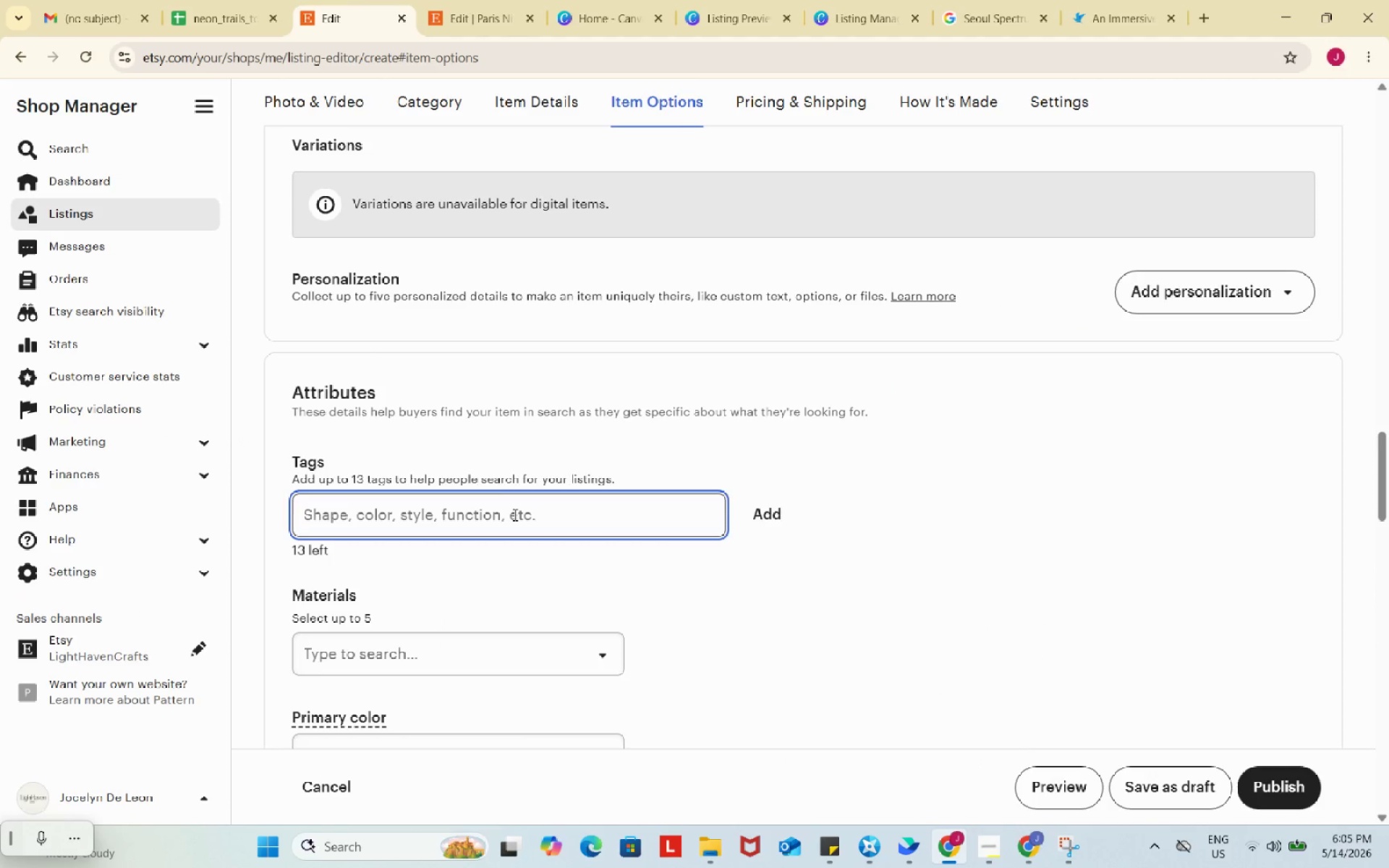 
left_click([514, 514])
 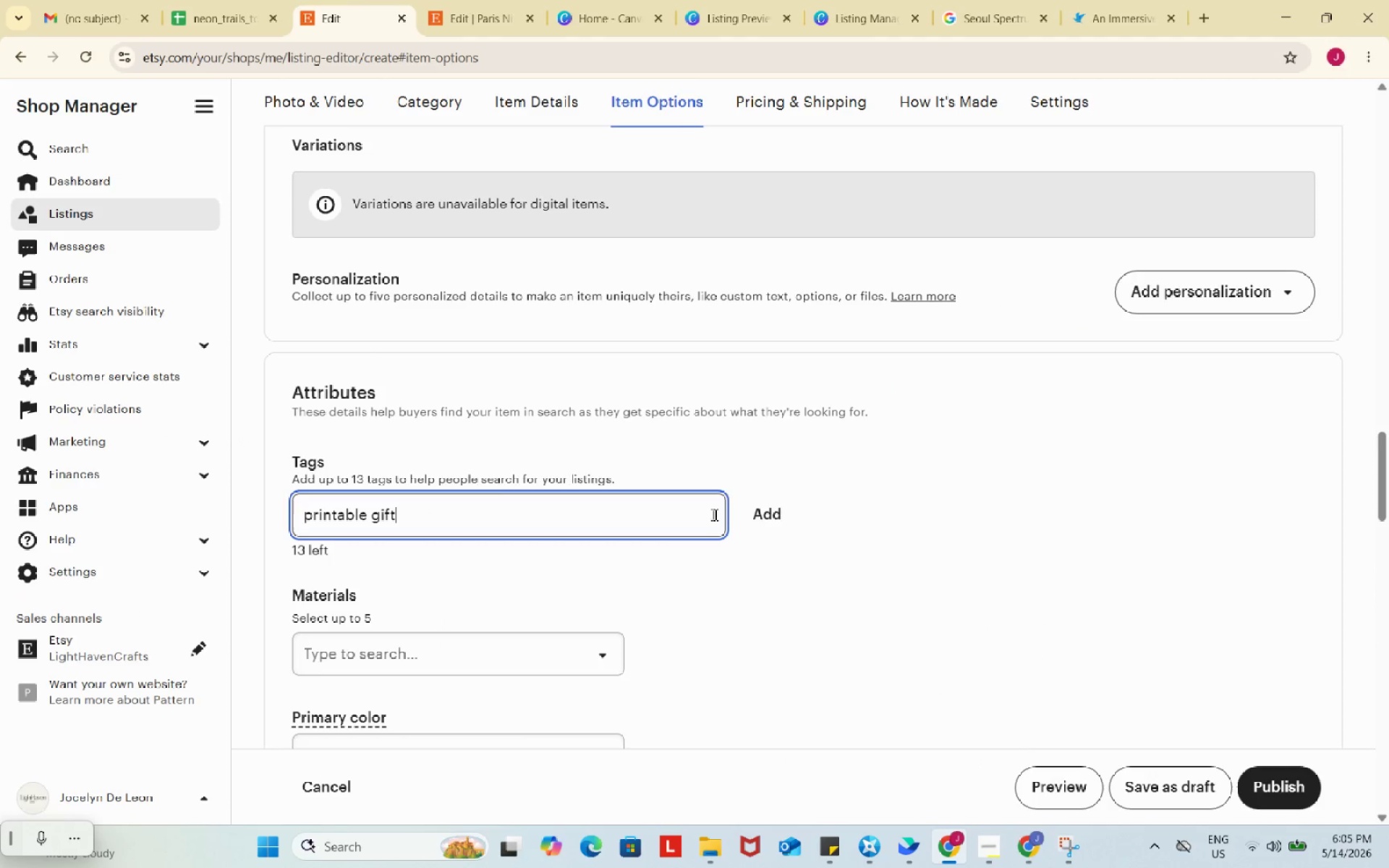 
key(Control+ControlLeft)
 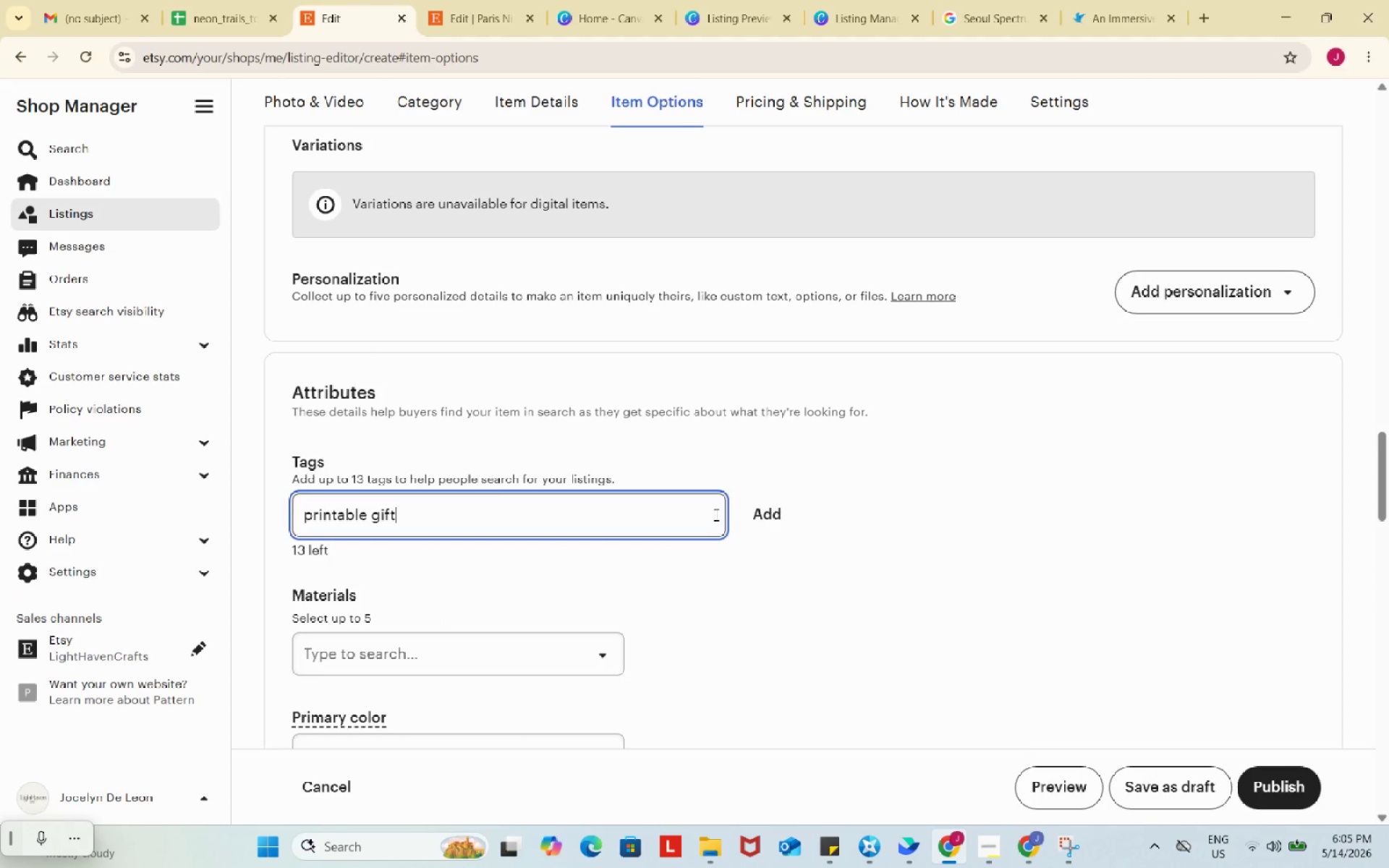 
key(Control+V)
 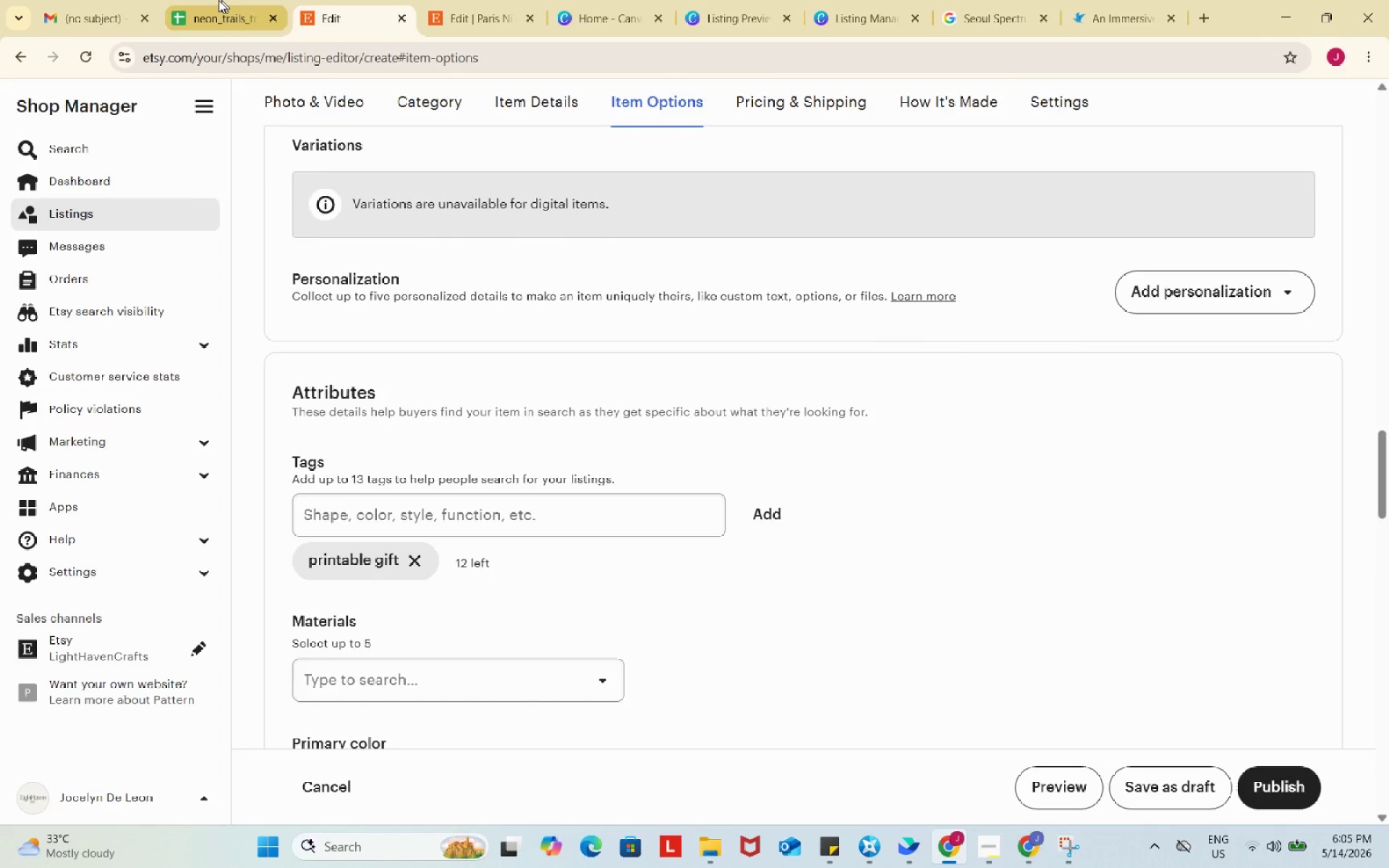 
left_click([218, 0])
 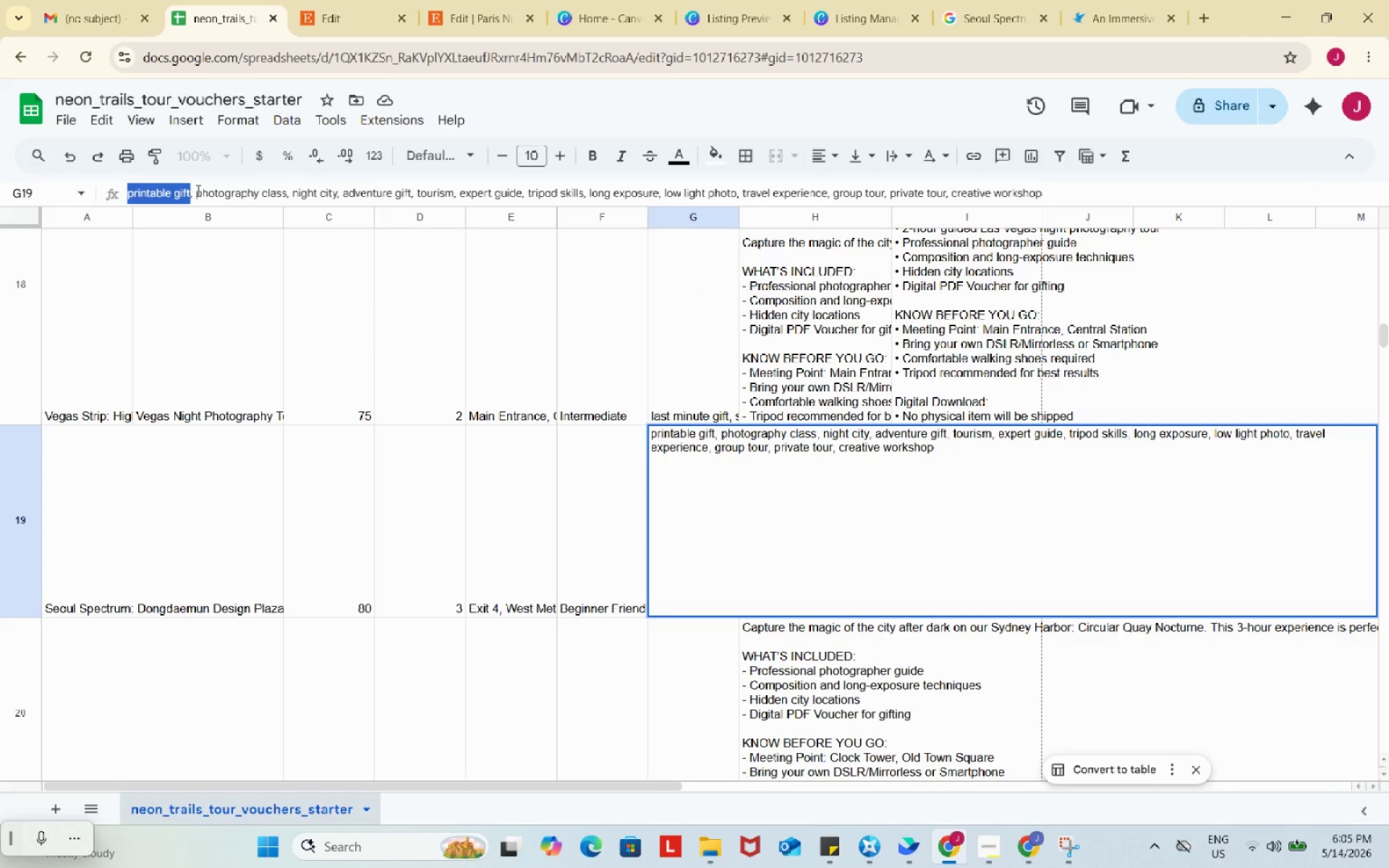 
left_click_drag(start_coordinate=[197, 190], to_coordinate=[286, 190])
 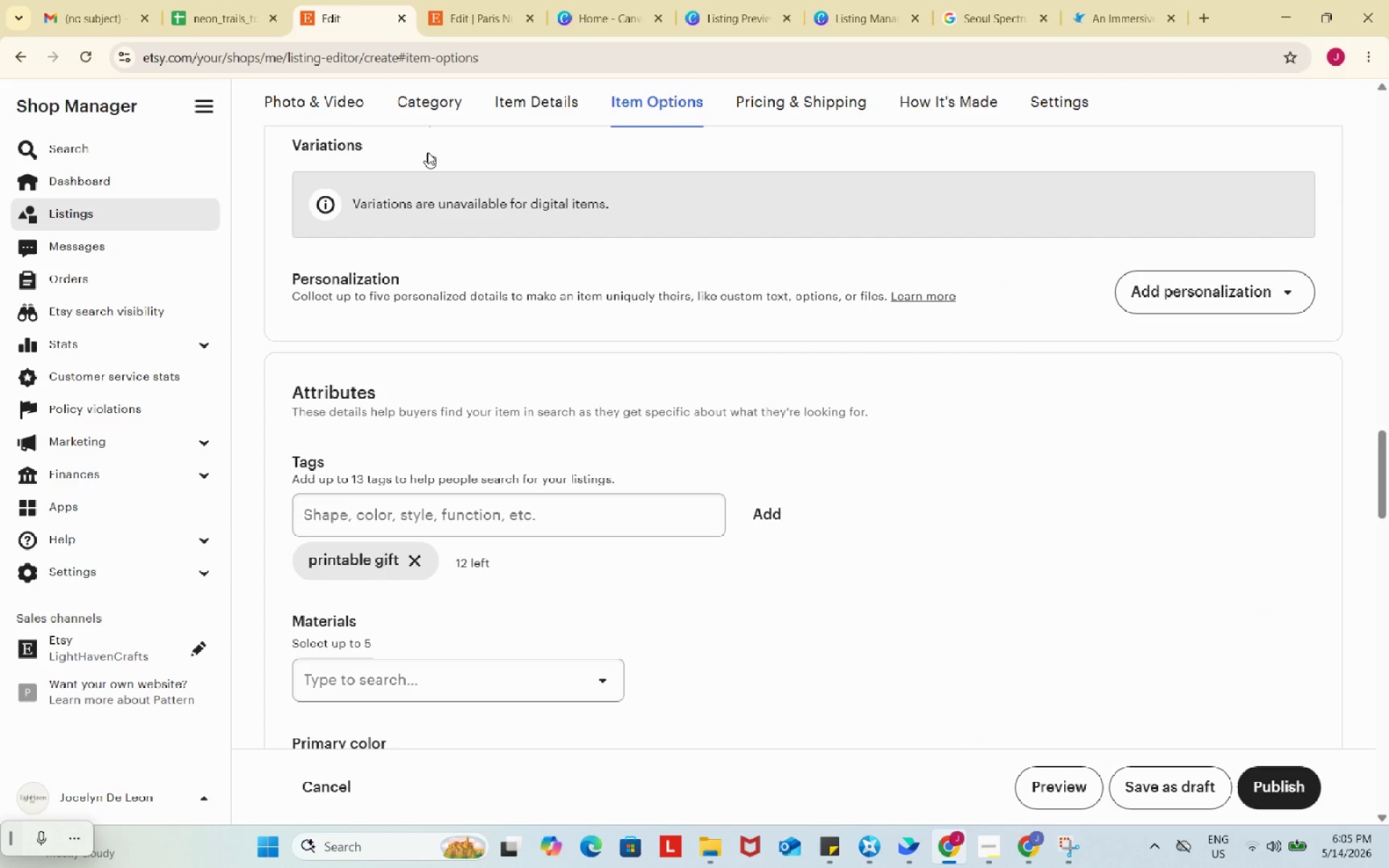 
key(Control+ControlLeft)
 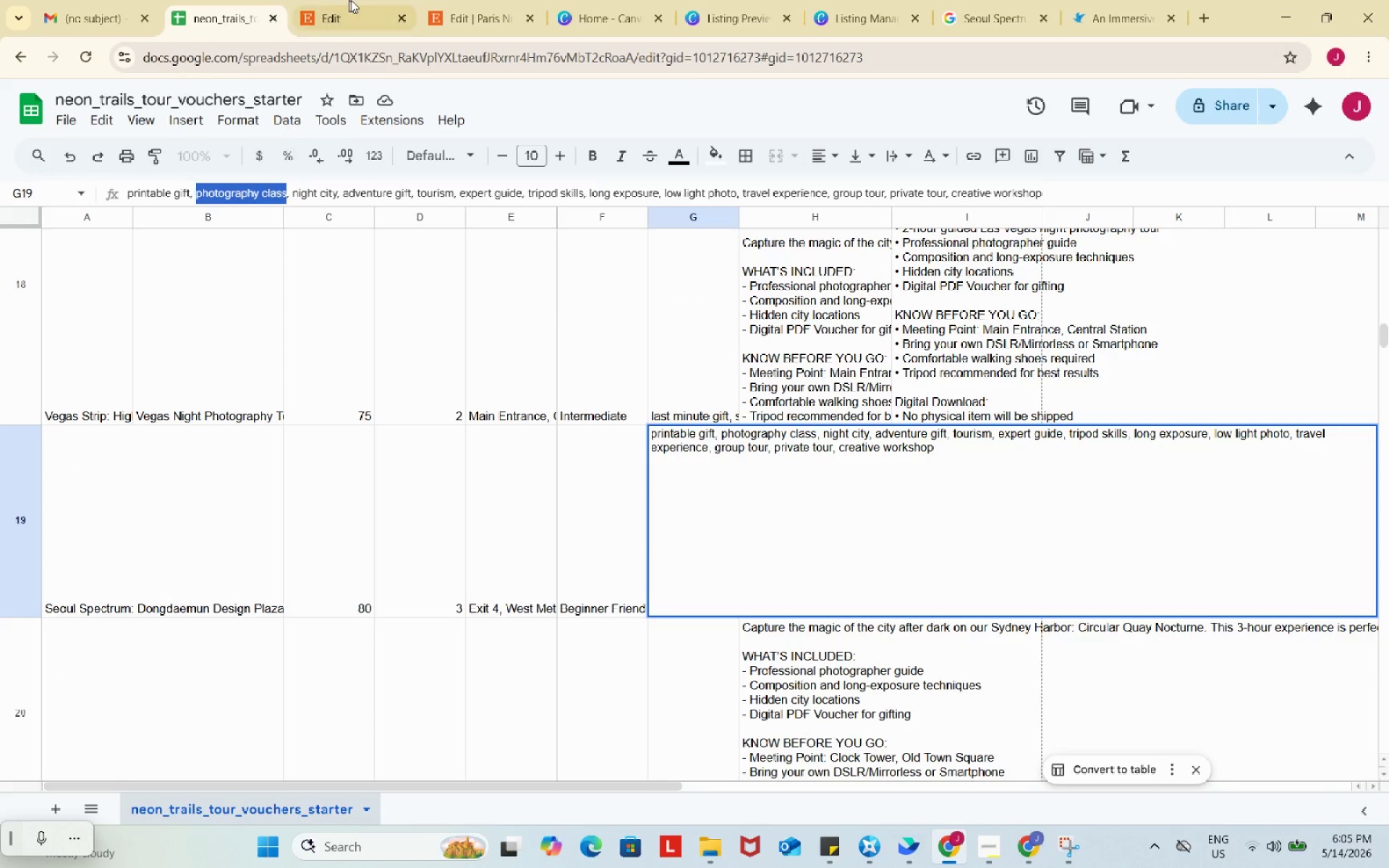 
key(Control+C)
 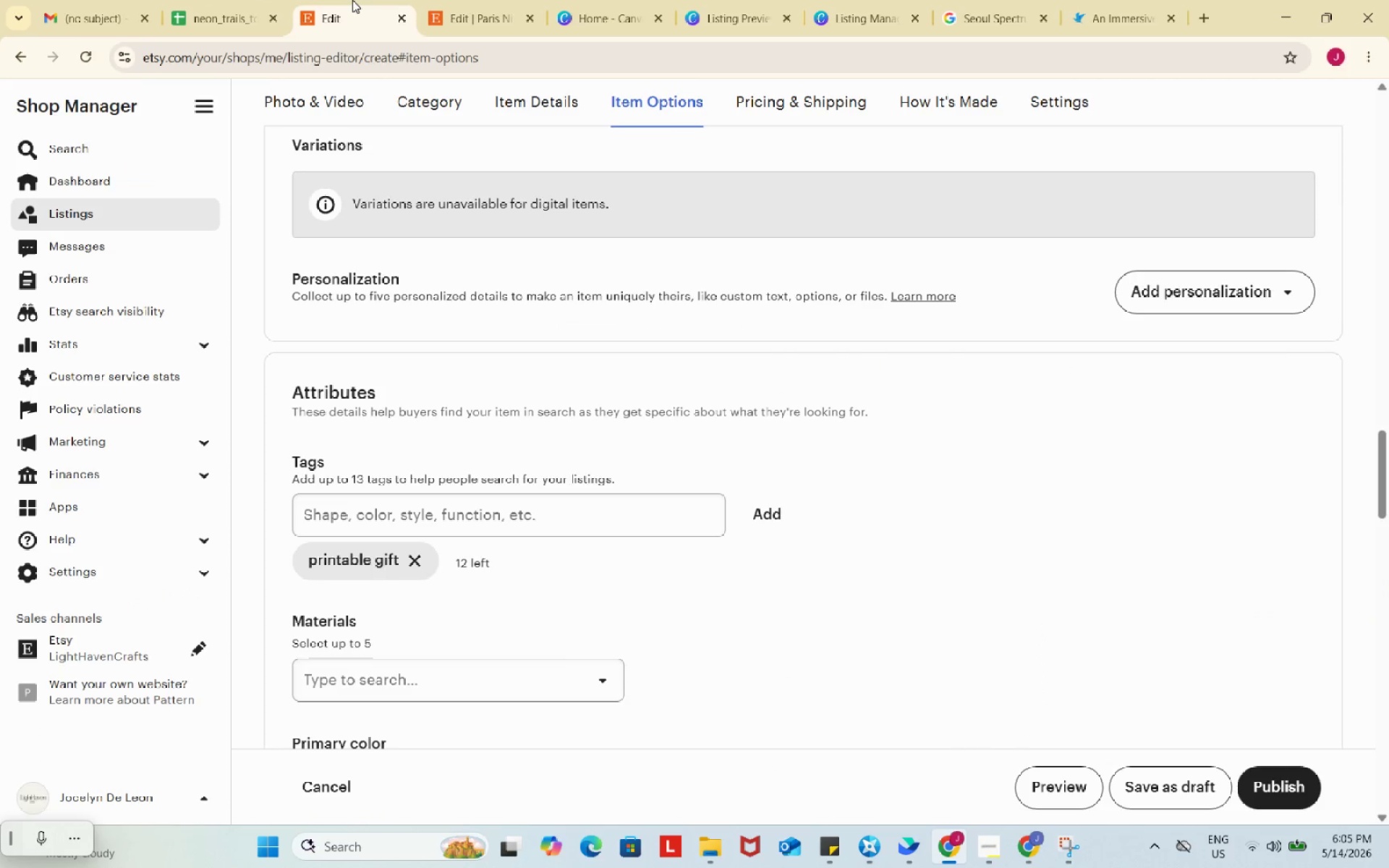 
left_click([352, 0])
 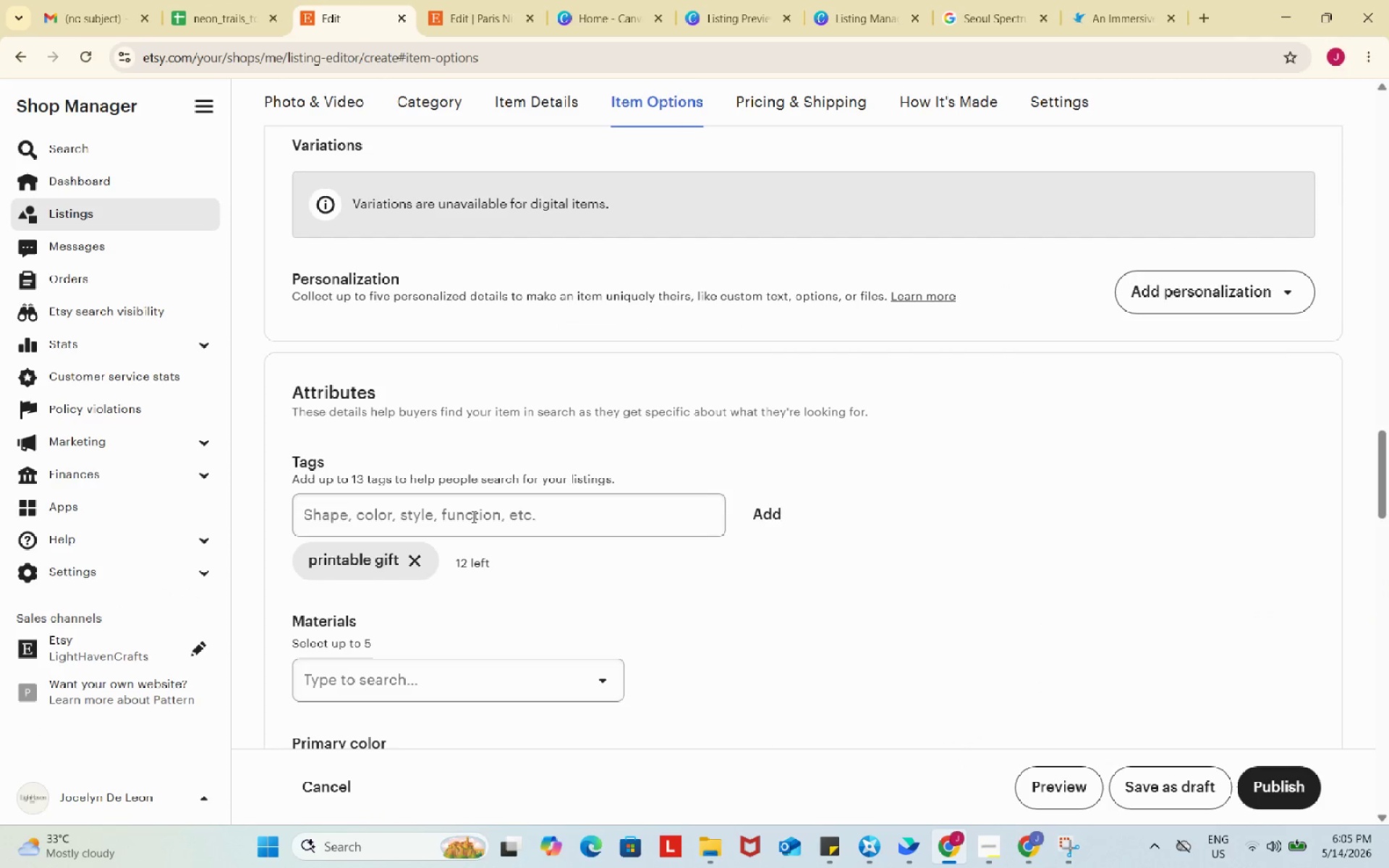 
left_click([472, 516])
 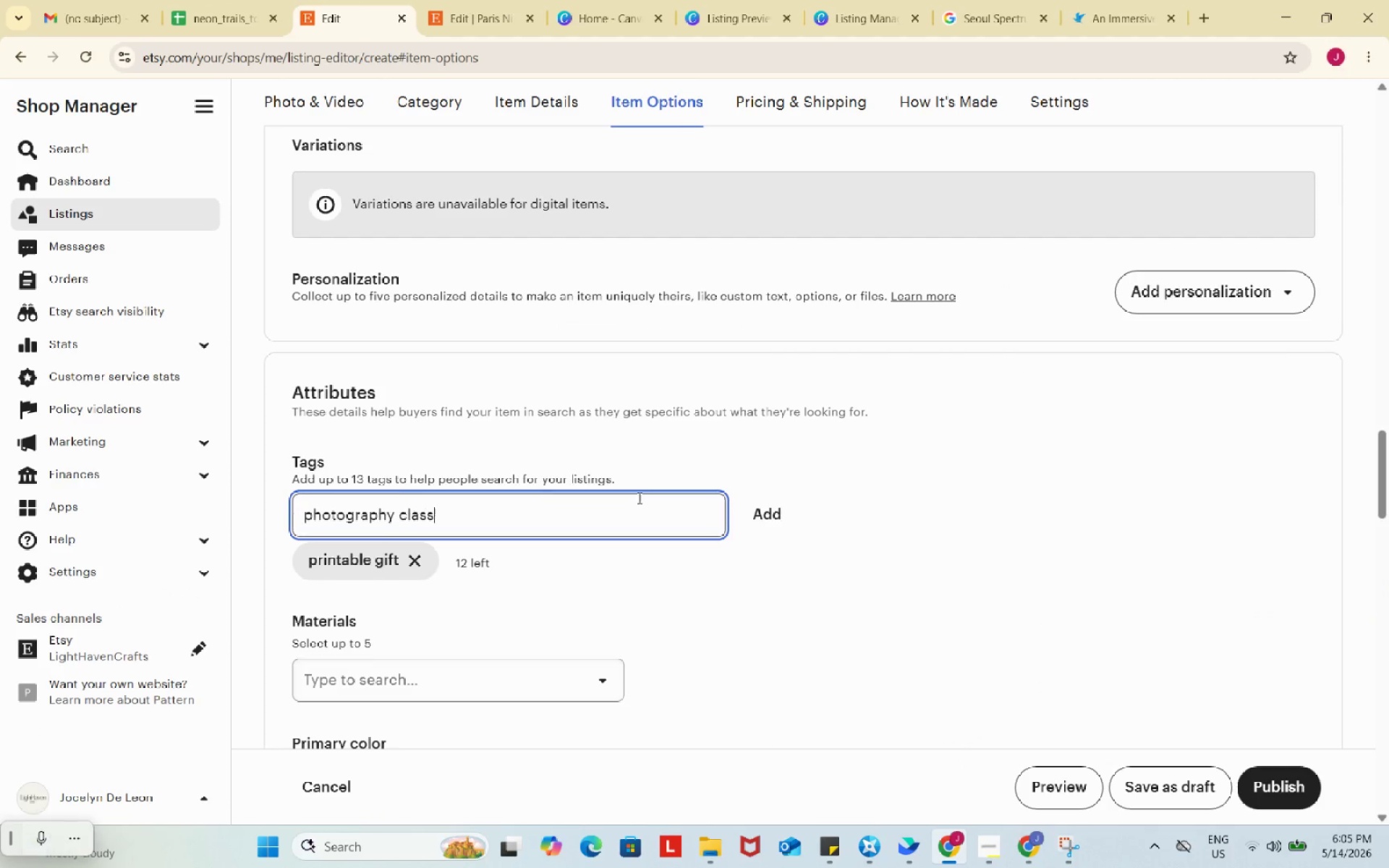 
key(Control+ControlLeft)
 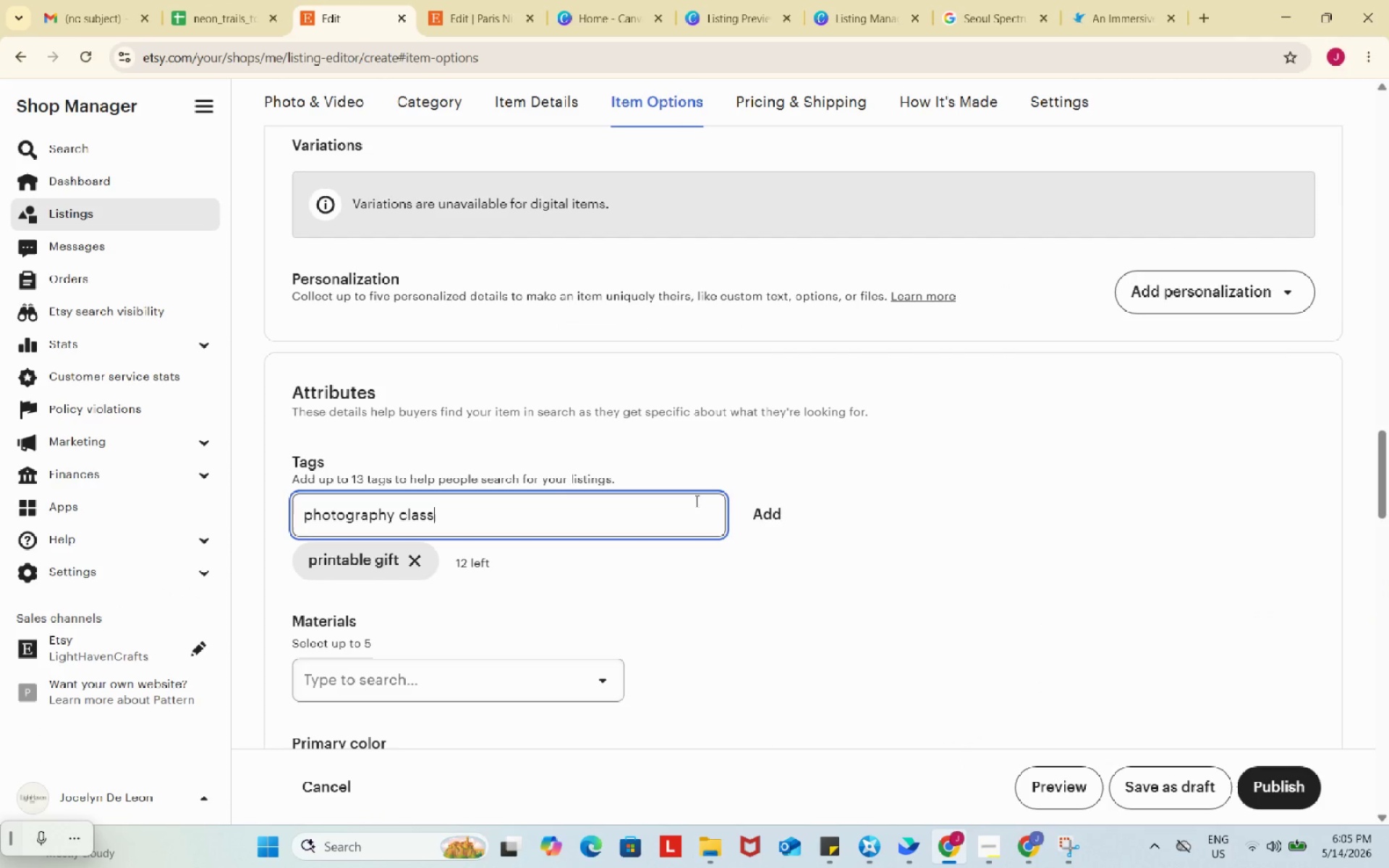 
key(Control+V)
 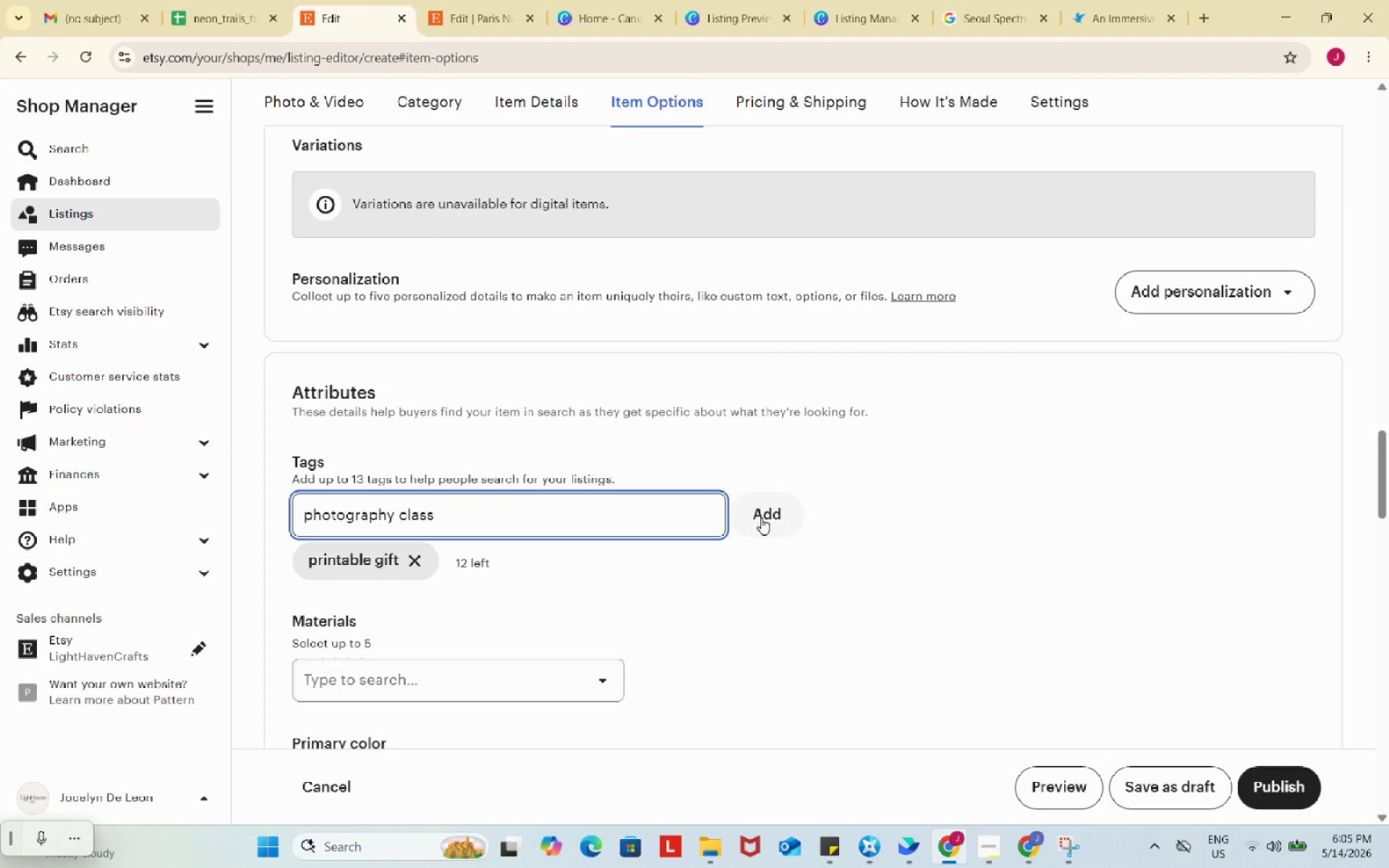 
left_click([761, 518])
 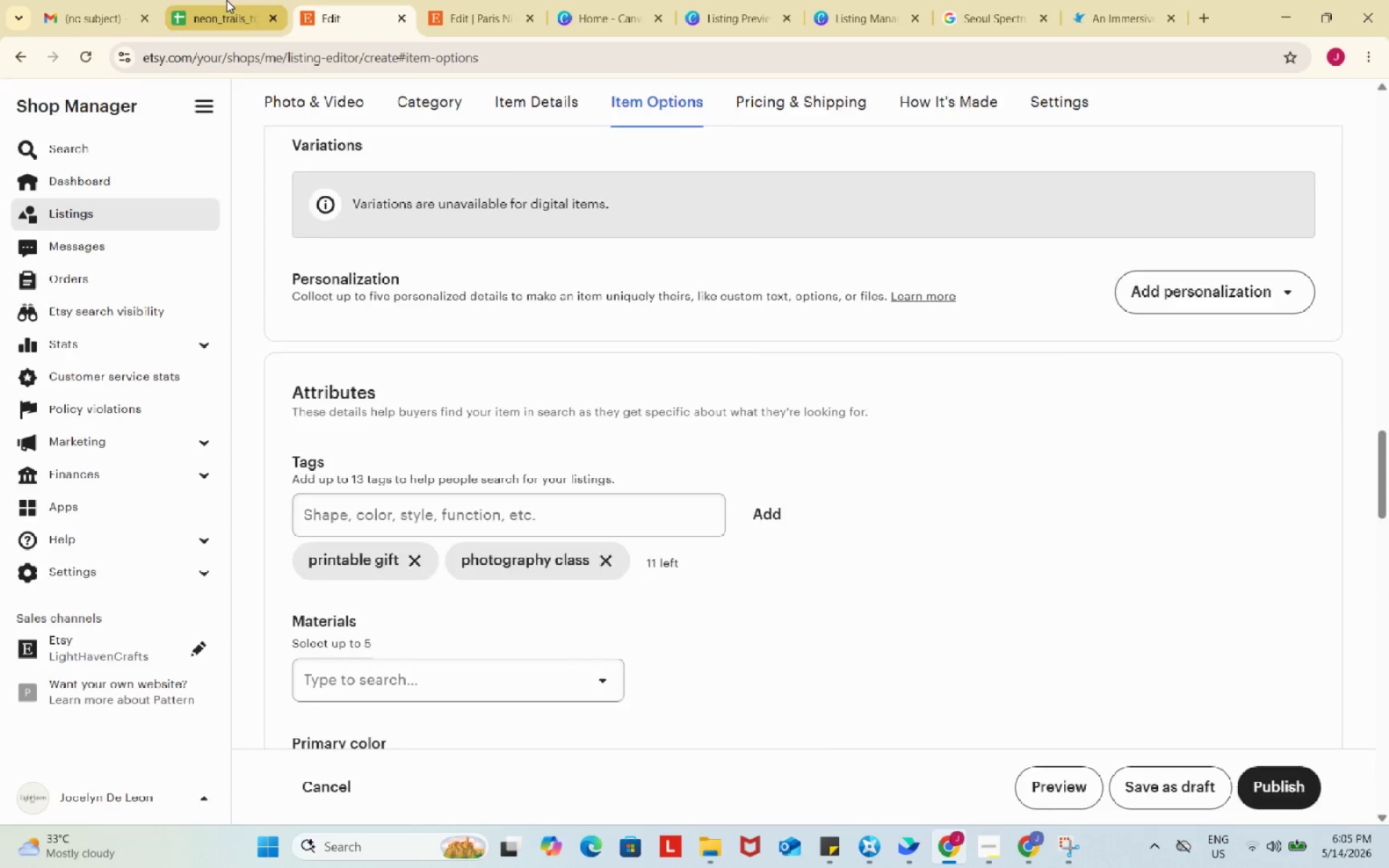 
left_click([226, 0])
 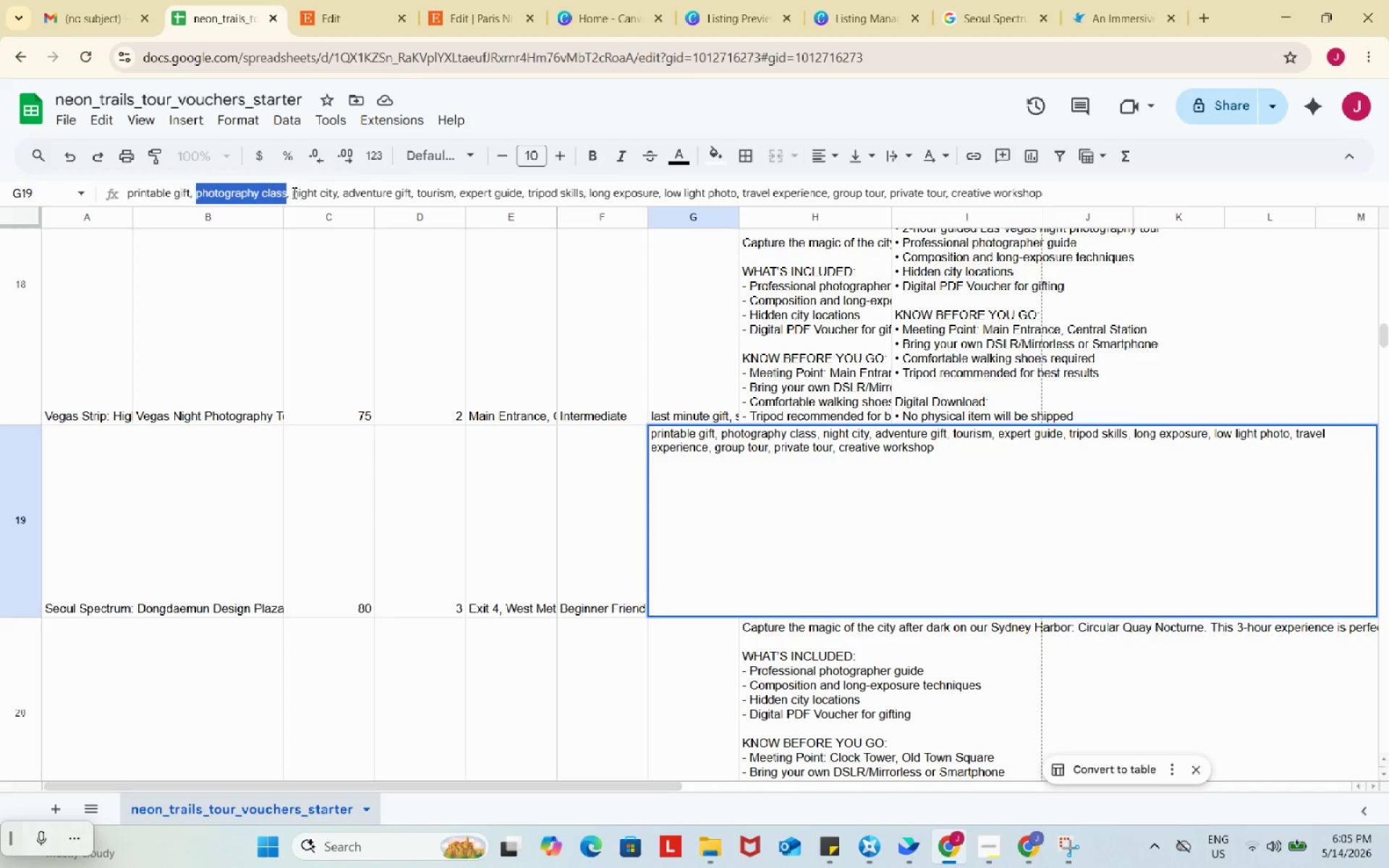 
left_click_drag(start_coordinate=[293, 192], to_coordinate=[337, 194])
 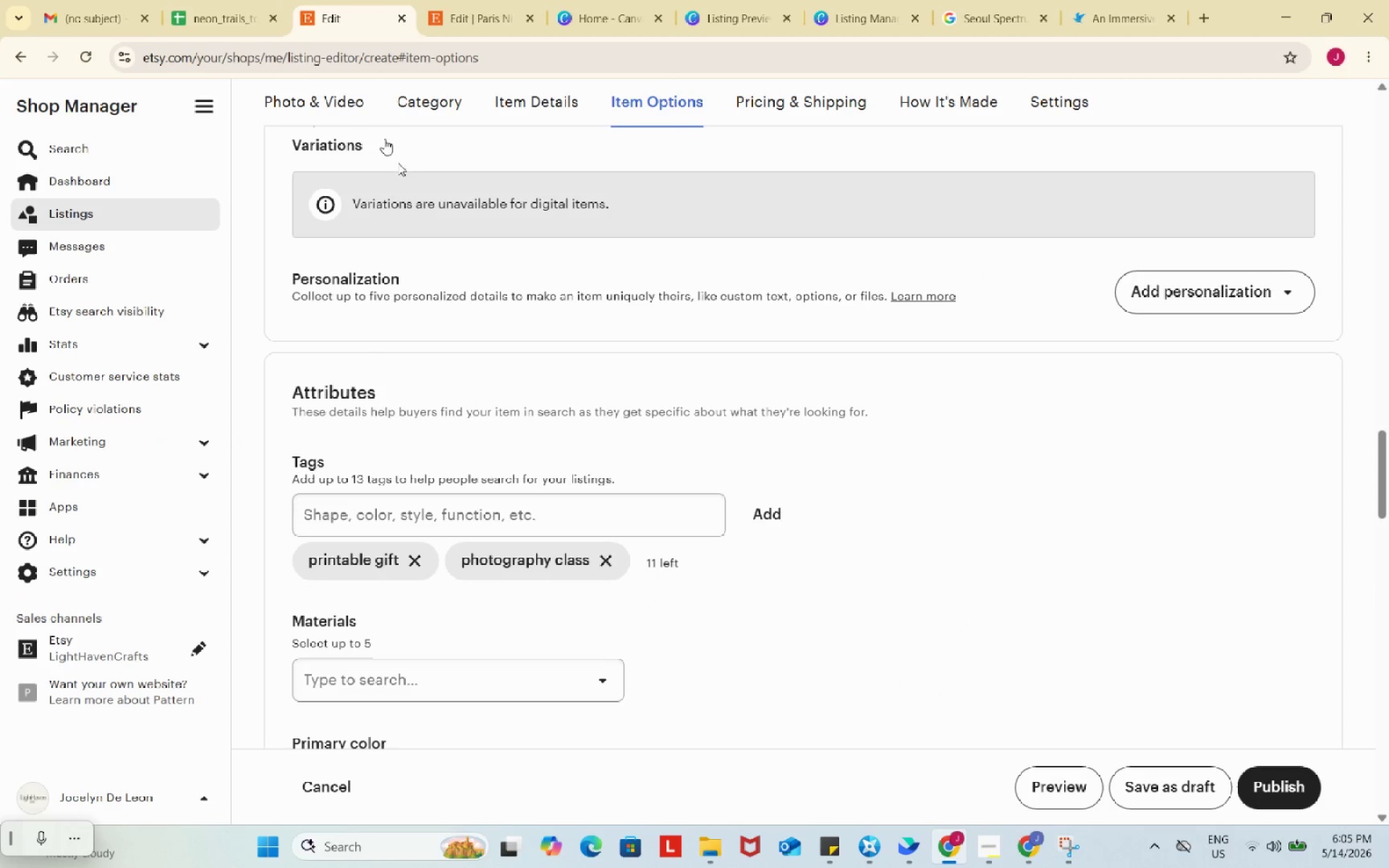 
key(Control+ControlLeft)
 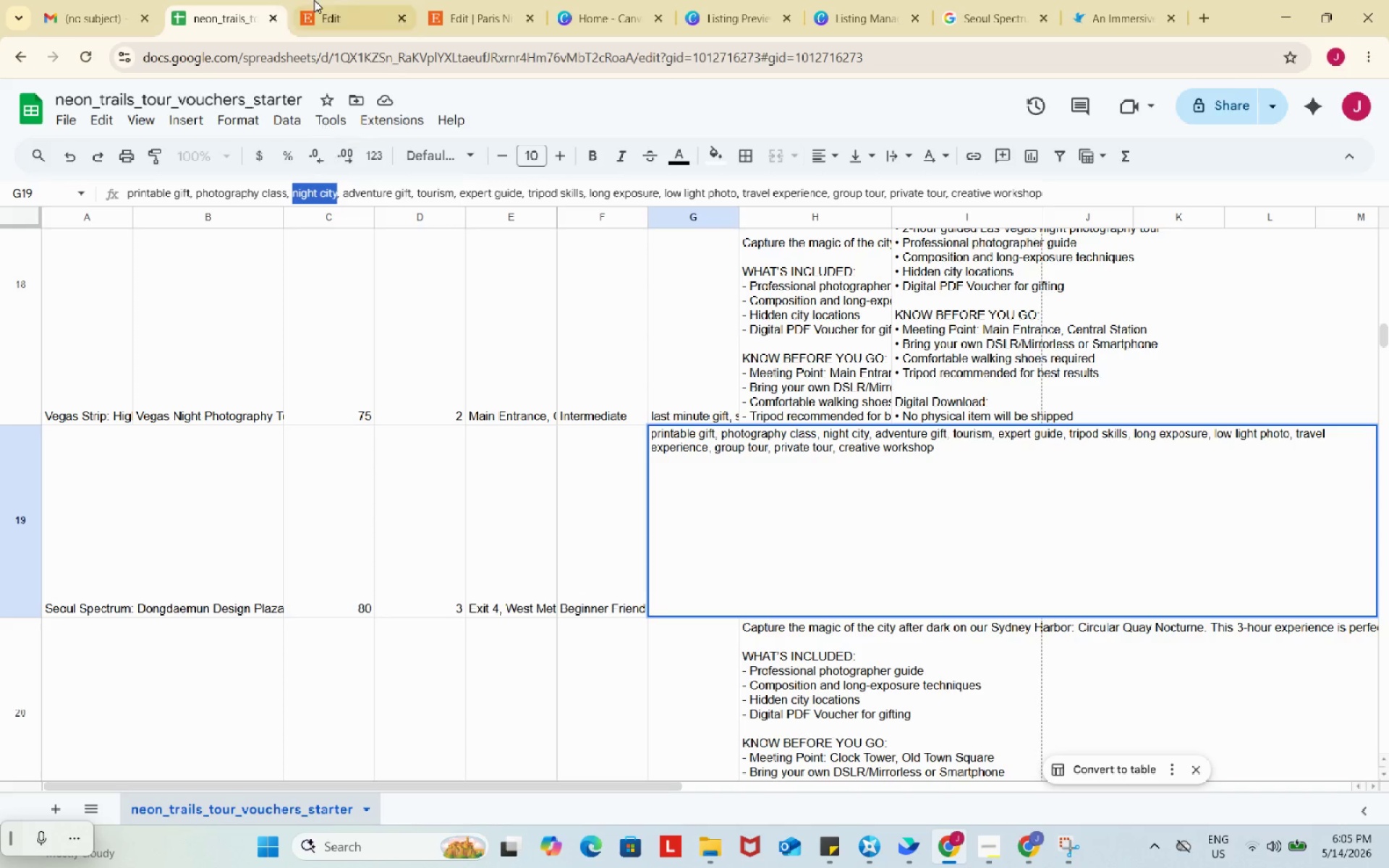 
key(Control+C)
 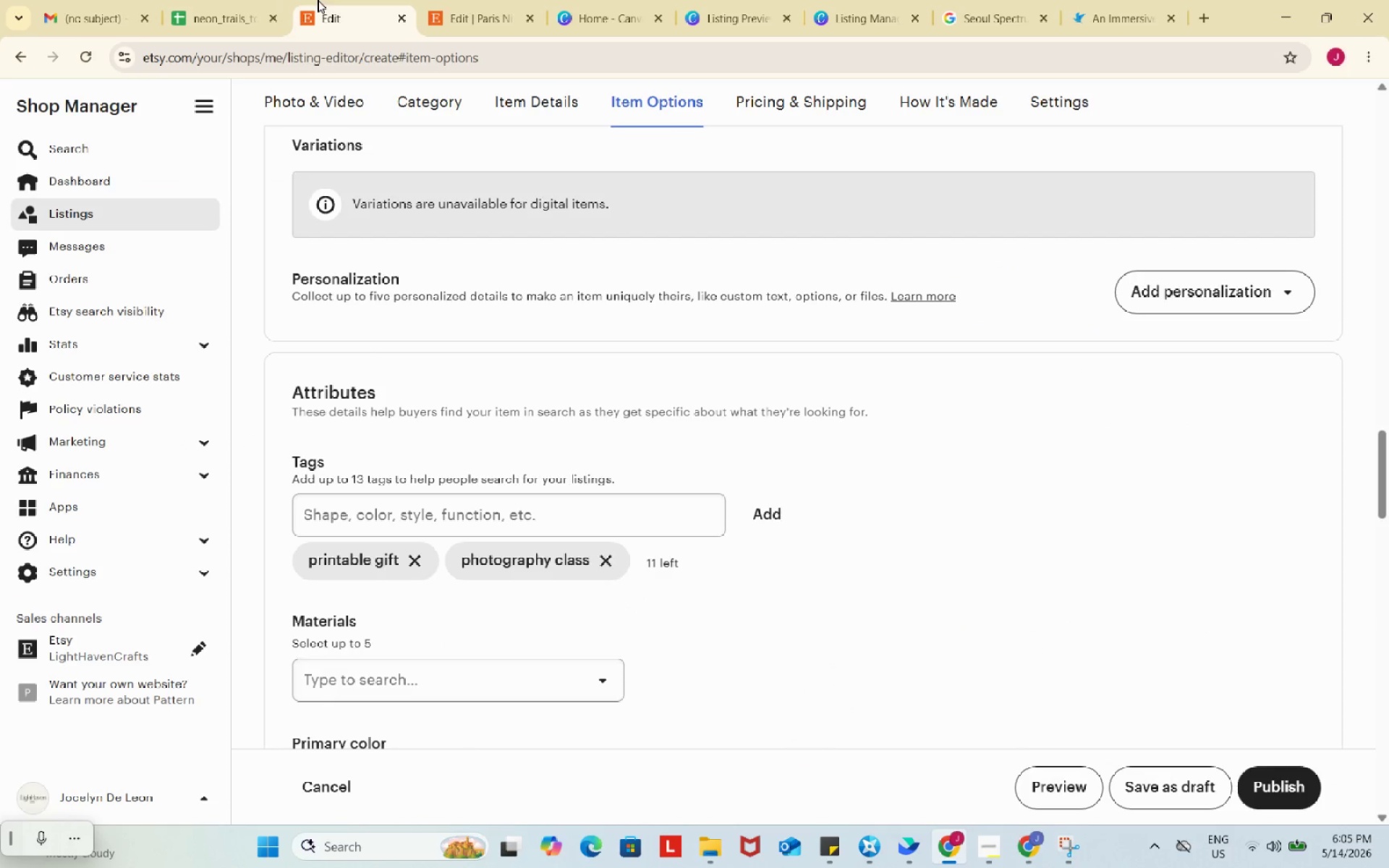 
left_click([318, 0])
 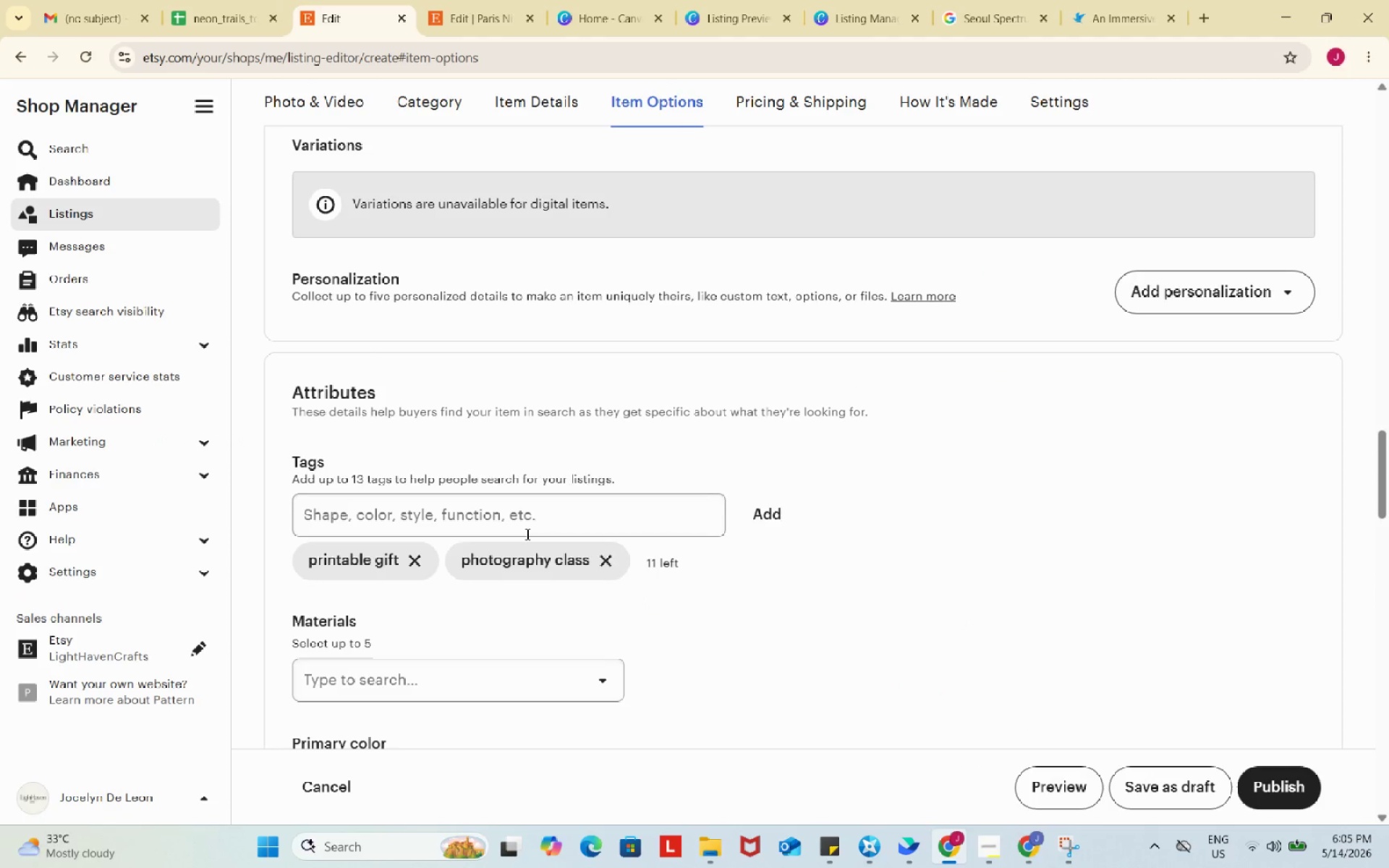 
left_click([526, 534])
 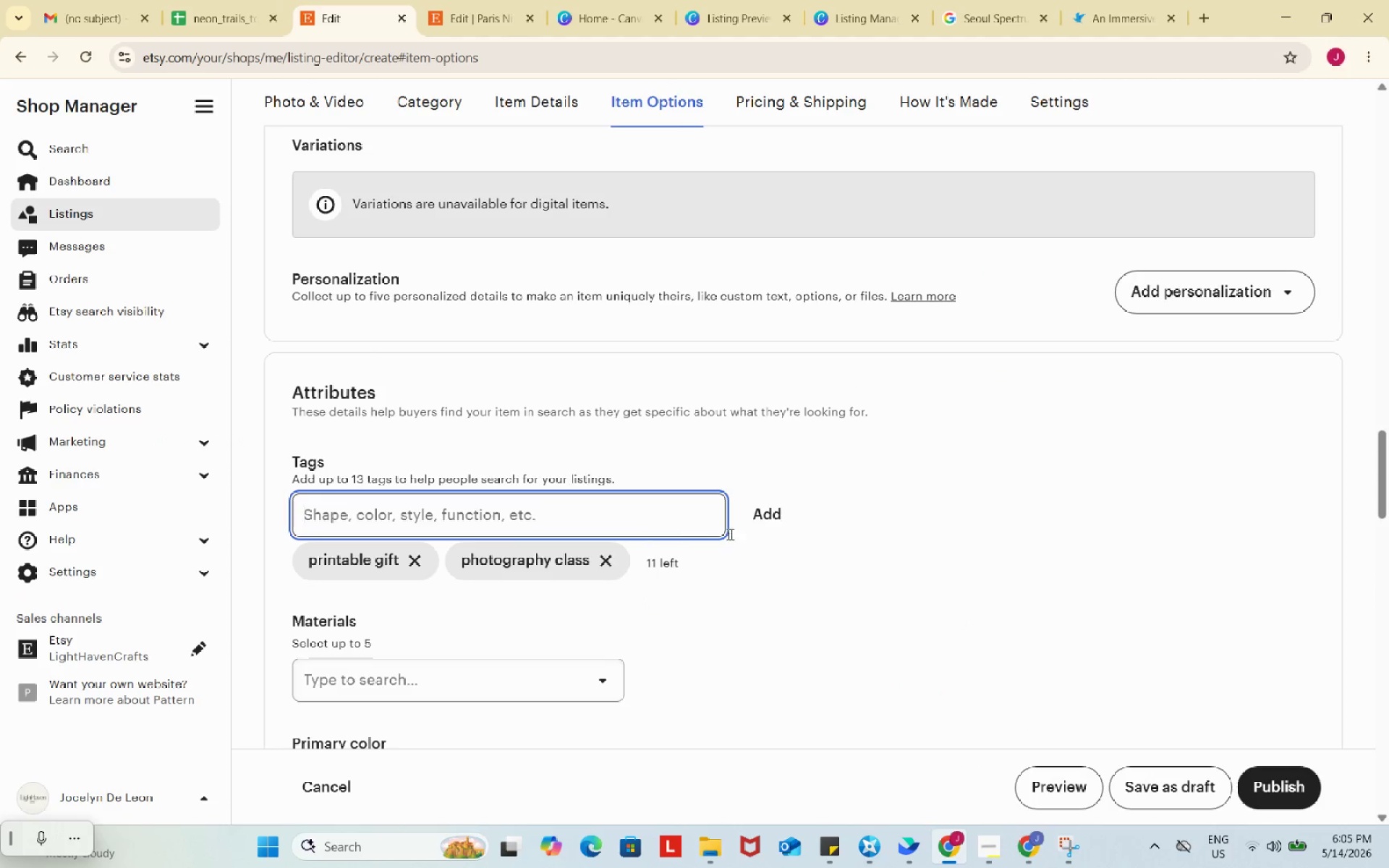 
key(Control+ControlLeft)
 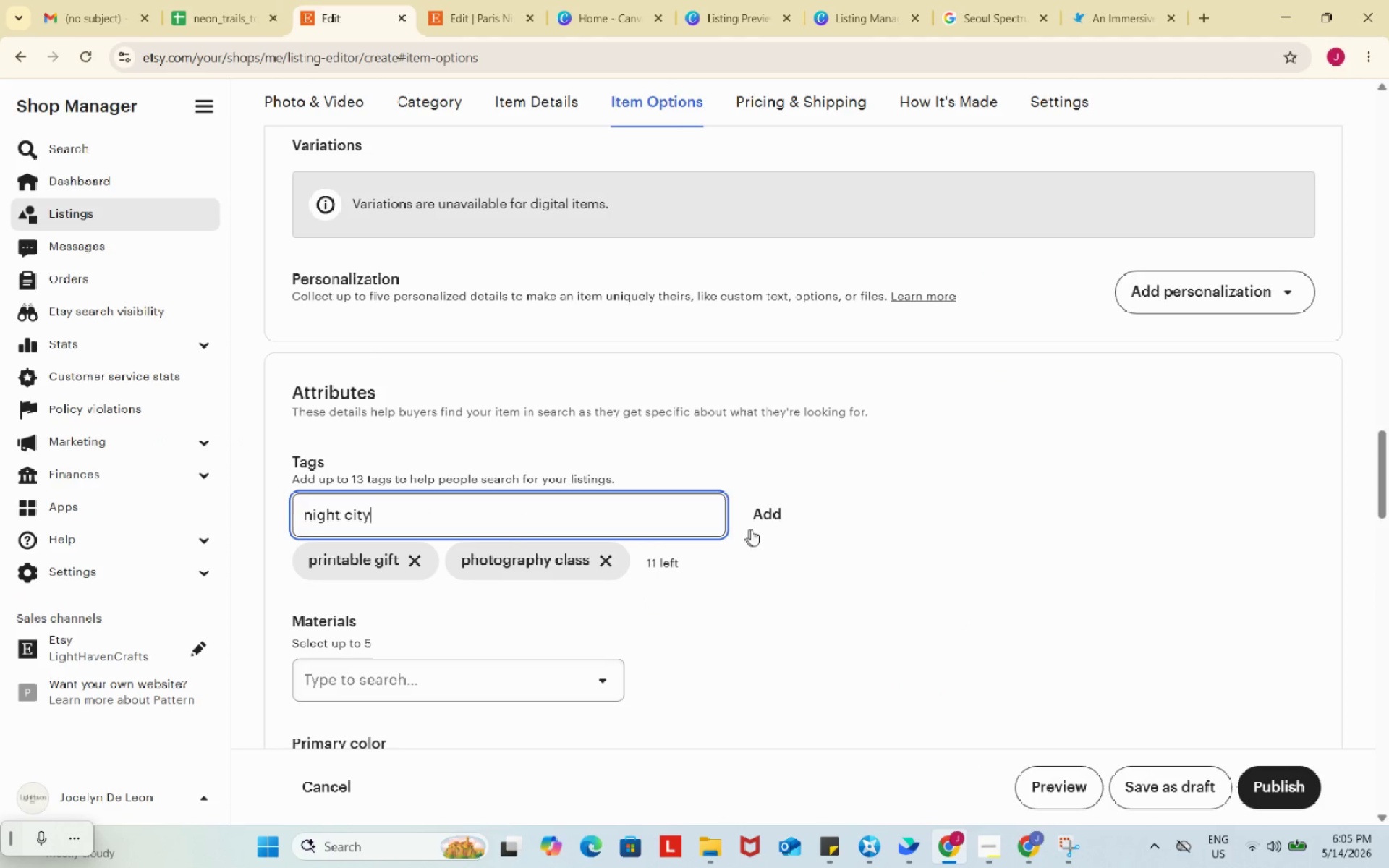 
key(Control+V)
 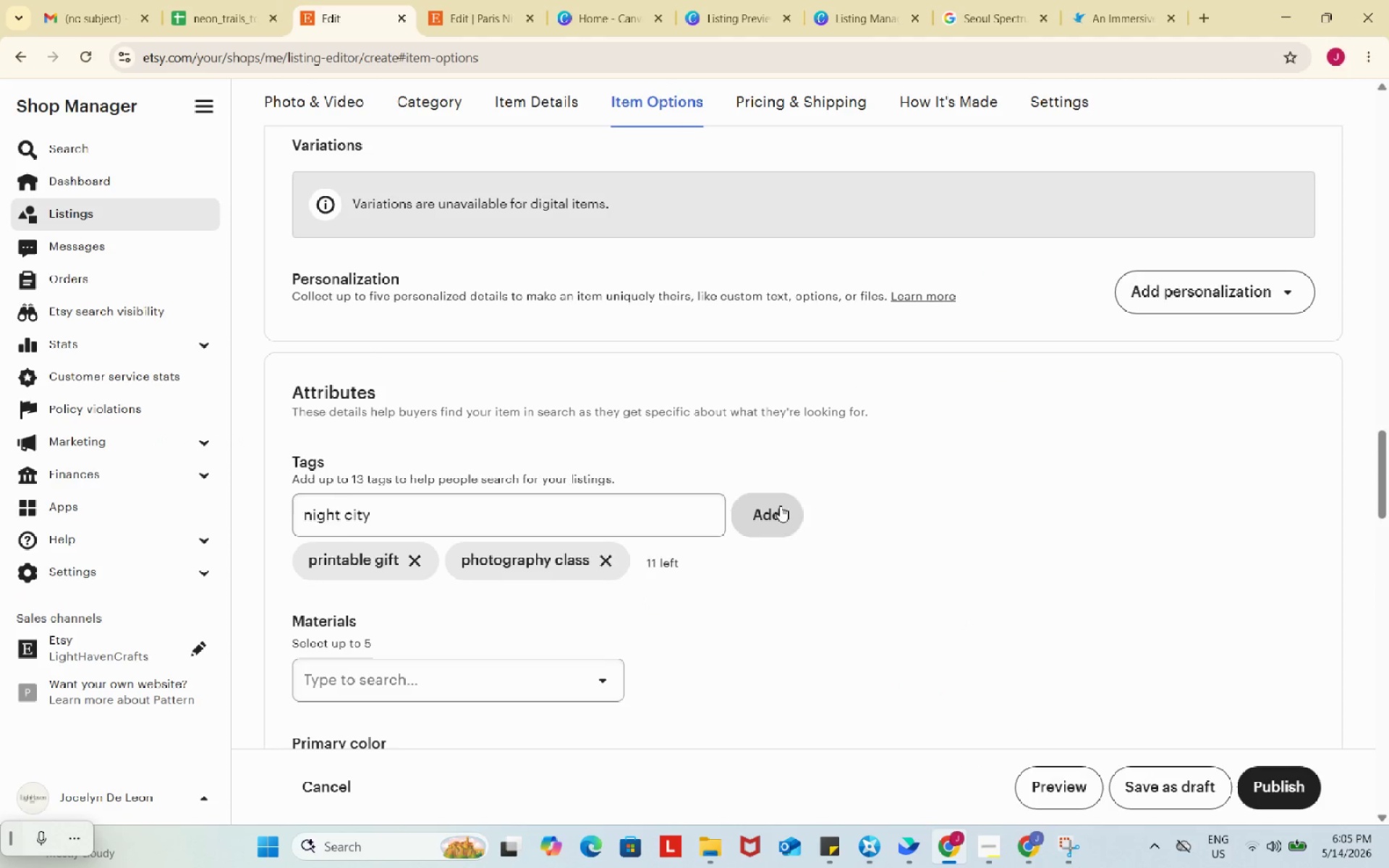 
left_click([780, 506])
 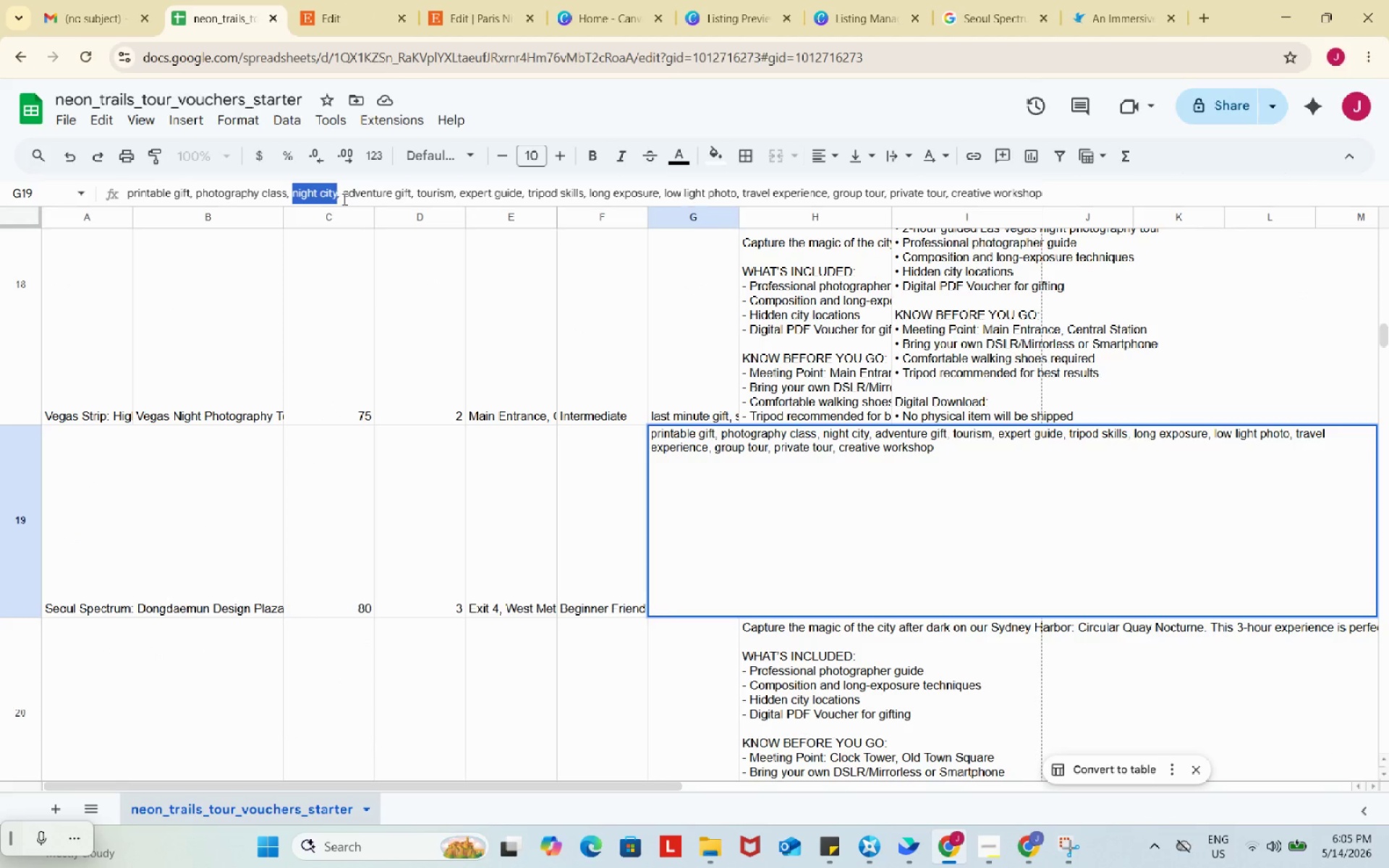 
left_click_drag(start_coordinate=[342, 198], to_coordinate=[412, 197])
 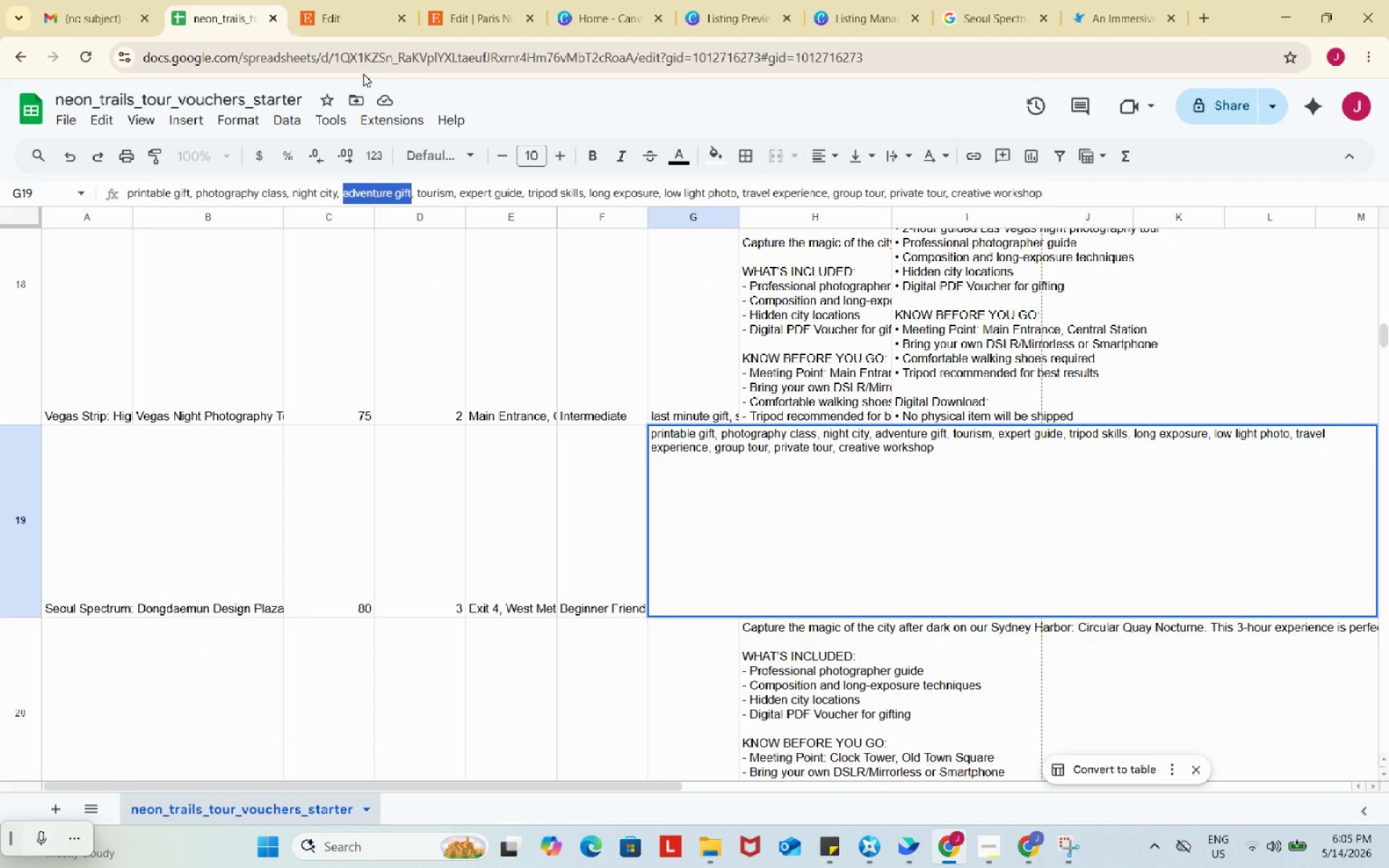 
key(Control+ControlLeft)
 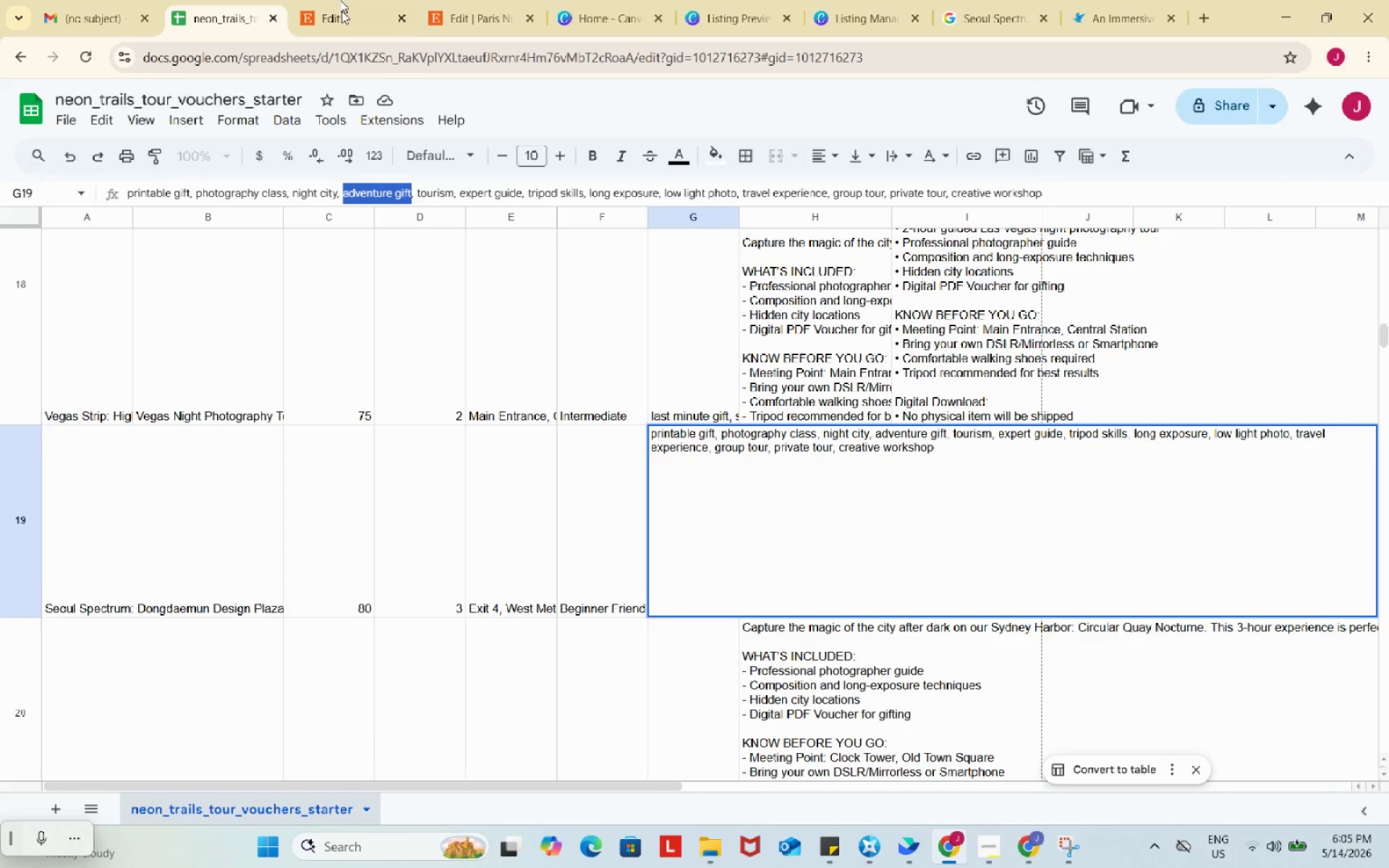 
key(Control+C)
 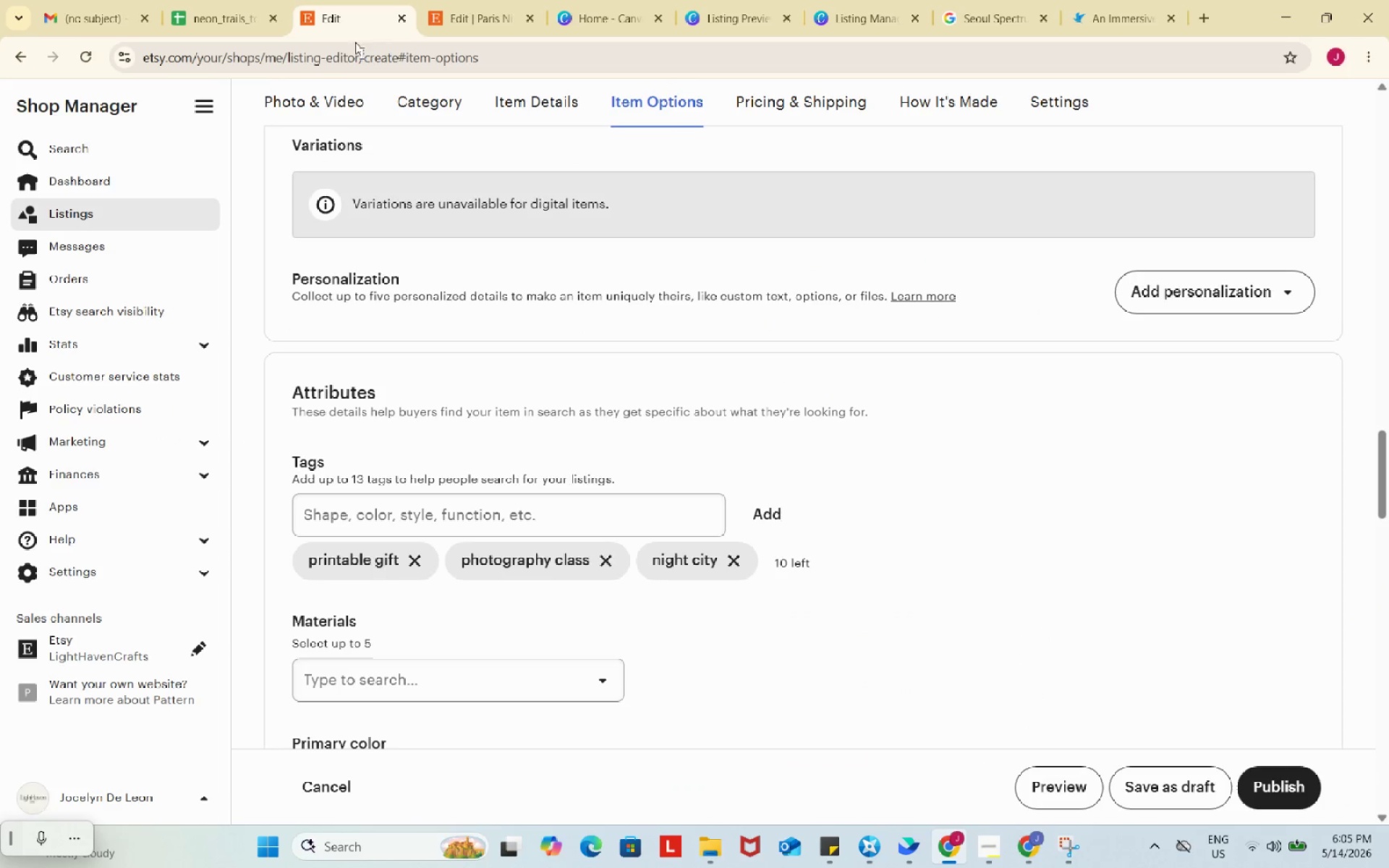 
left_click([332, 0])
 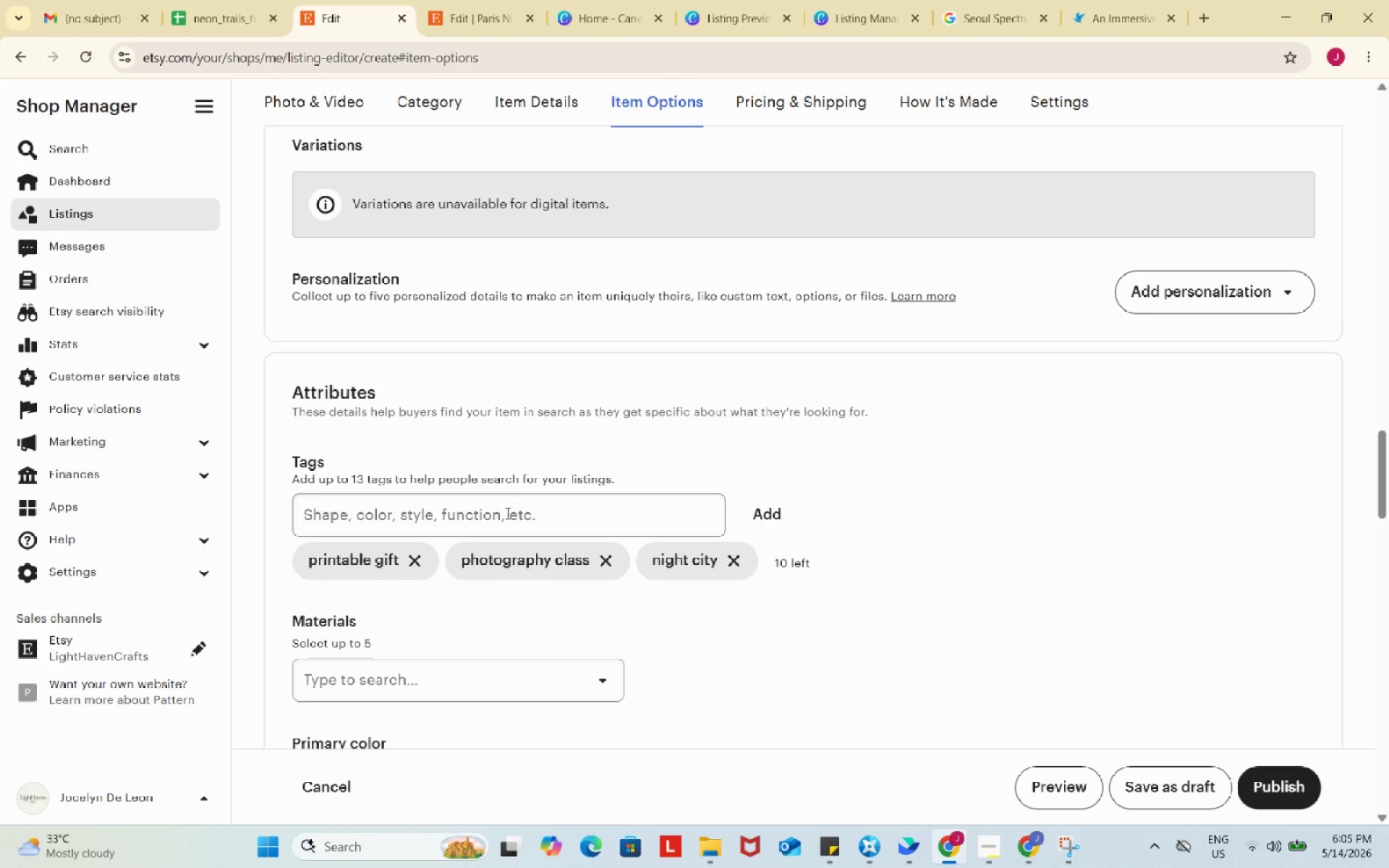 
left_click([506, 513])
 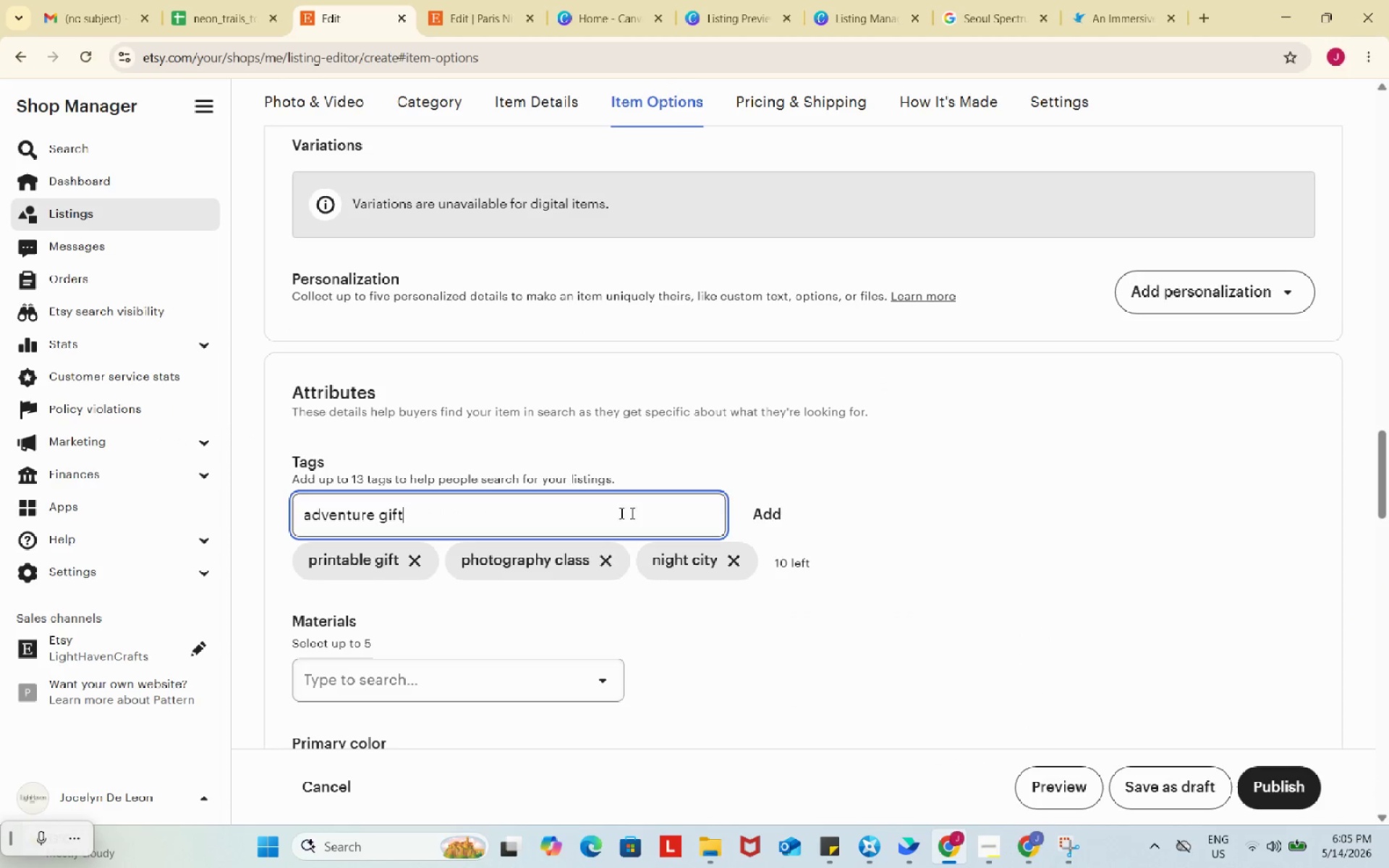 
key(Control+ControlLeft)
 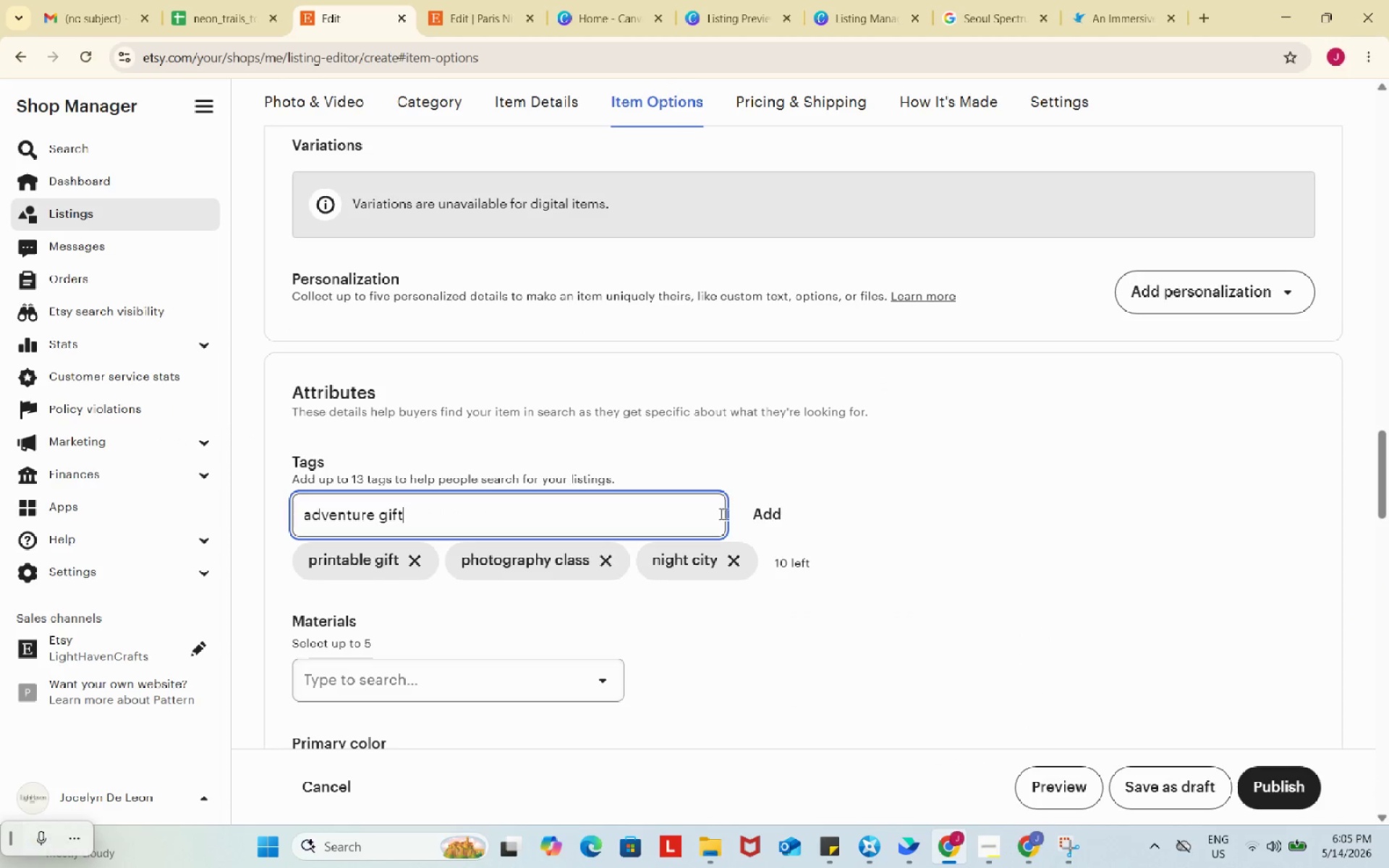 
key(Control+V)
 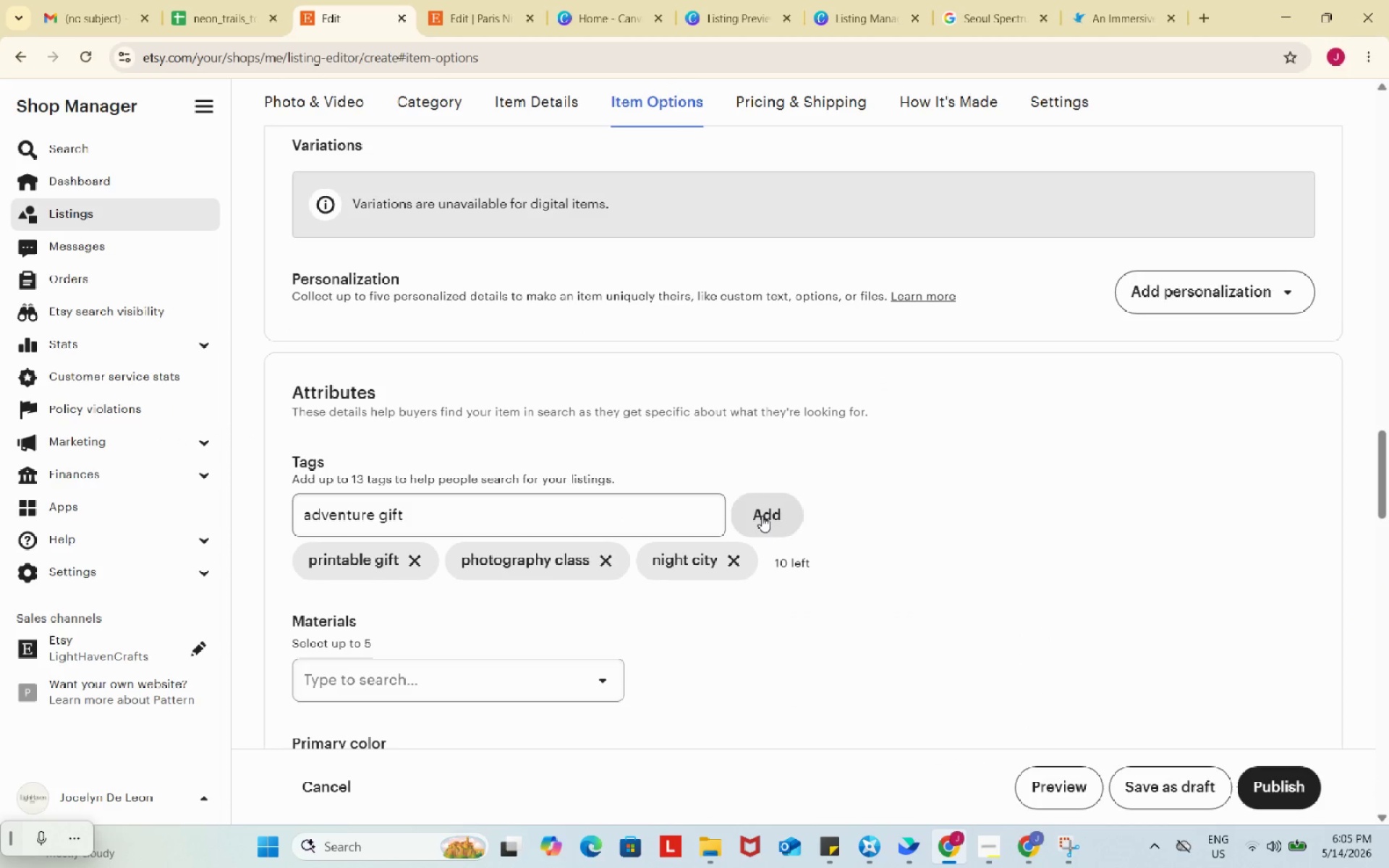 
left_click([762, 516])
 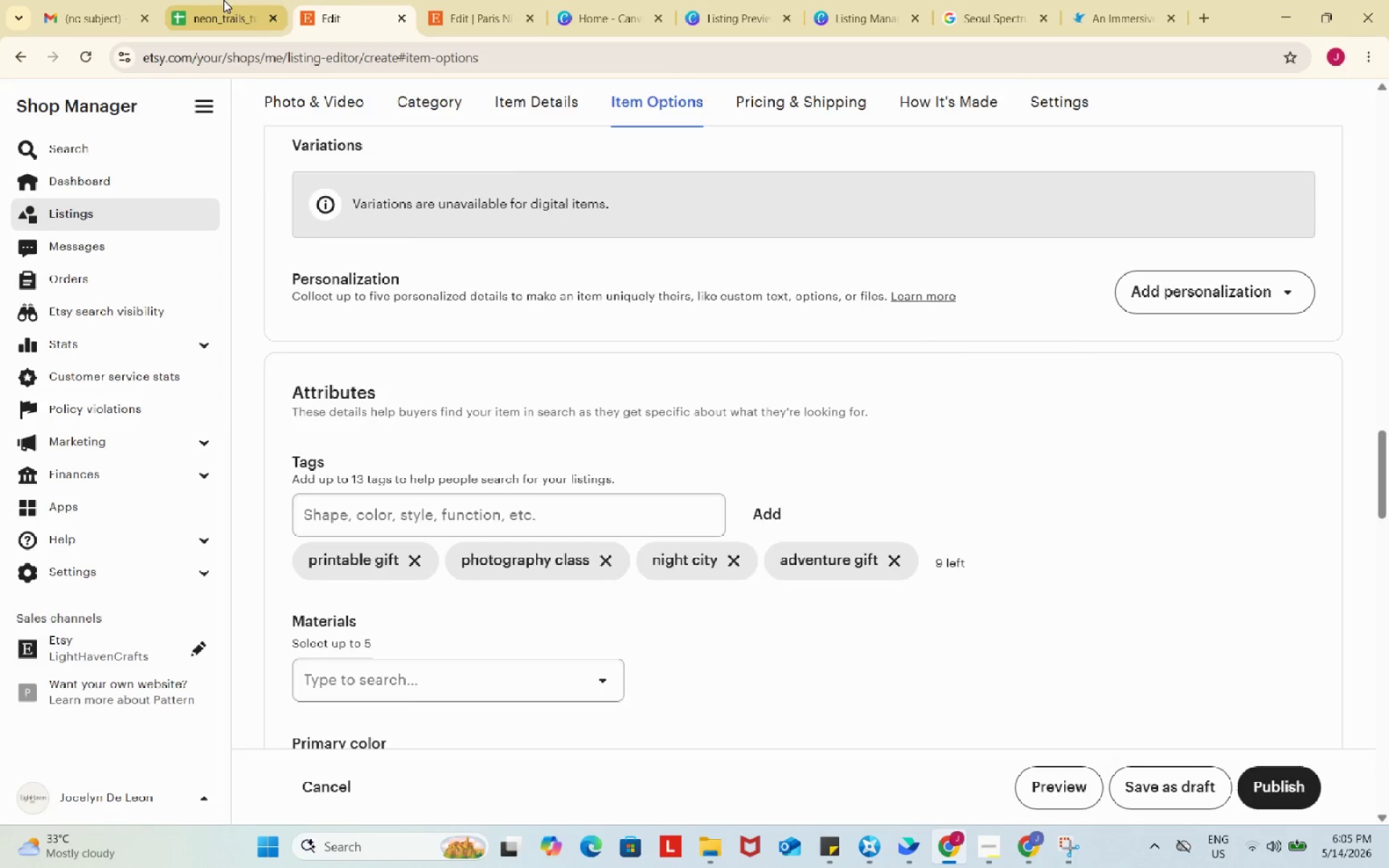 
left_click_drag(start_coordinate=[224, 0], to_coordinate=[220, 0])
 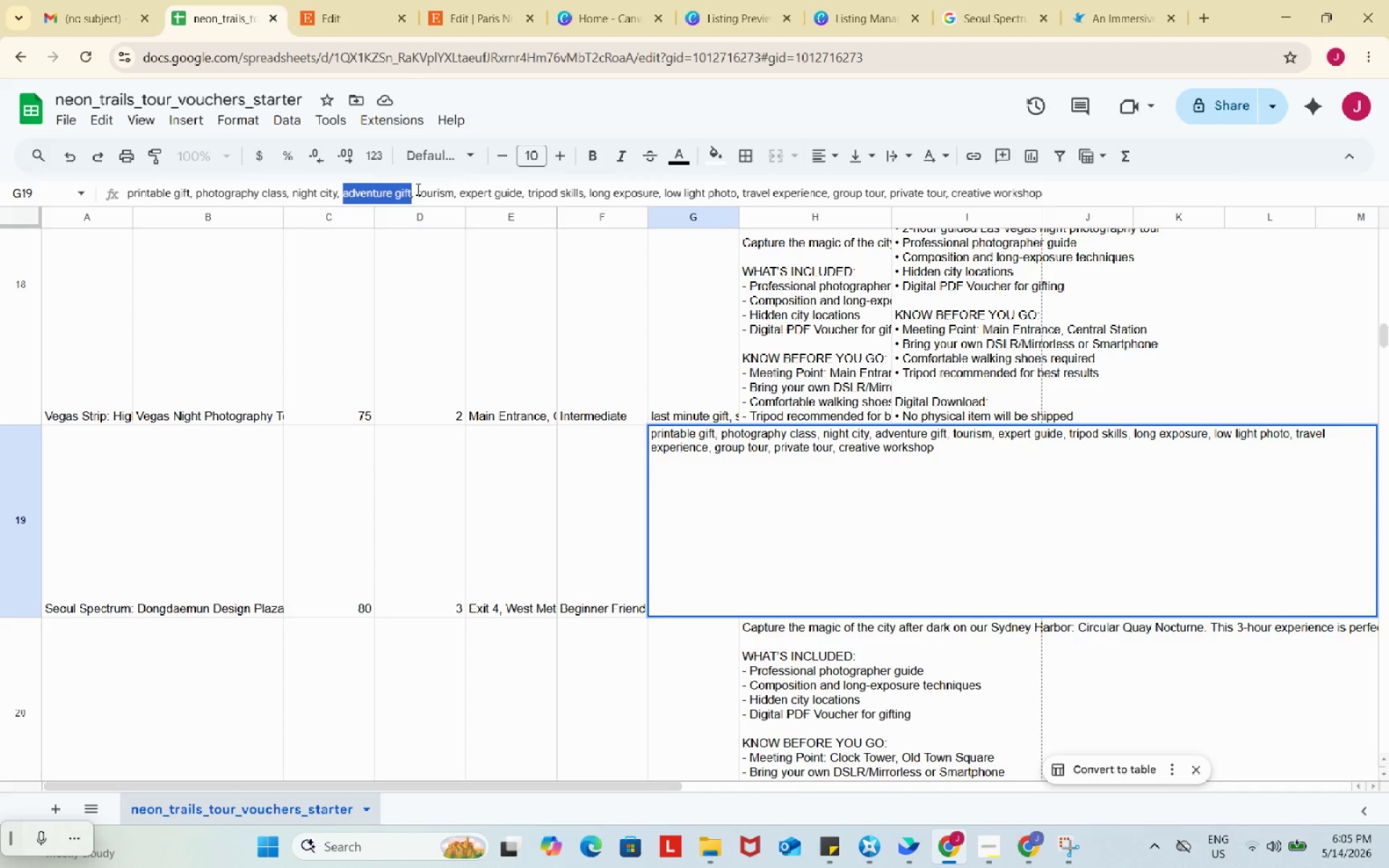 
left_click_drag(start_coordinate=[416, 189], to_coordinate=[453, 196])
 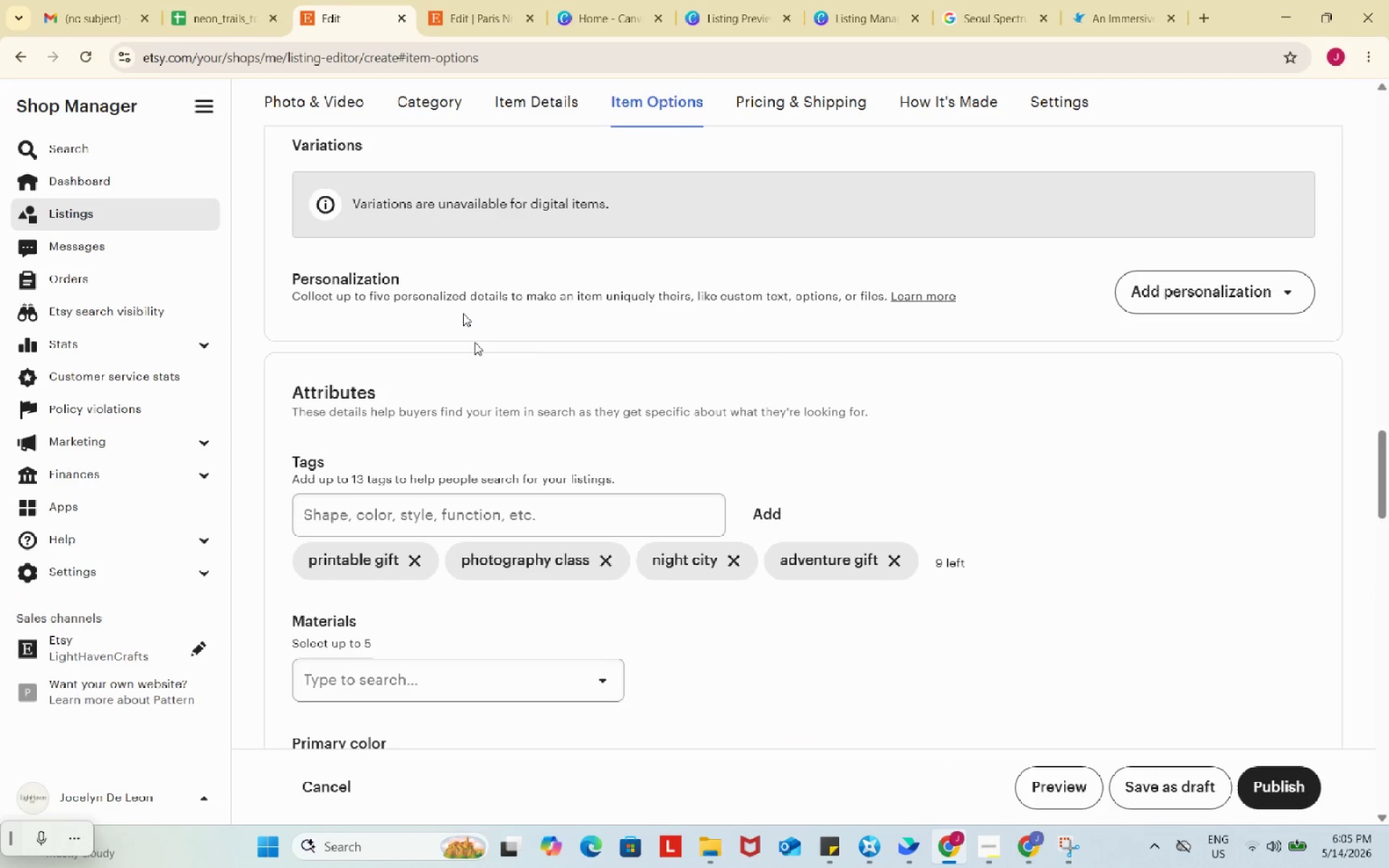 
key(Control+ControlLeft)
 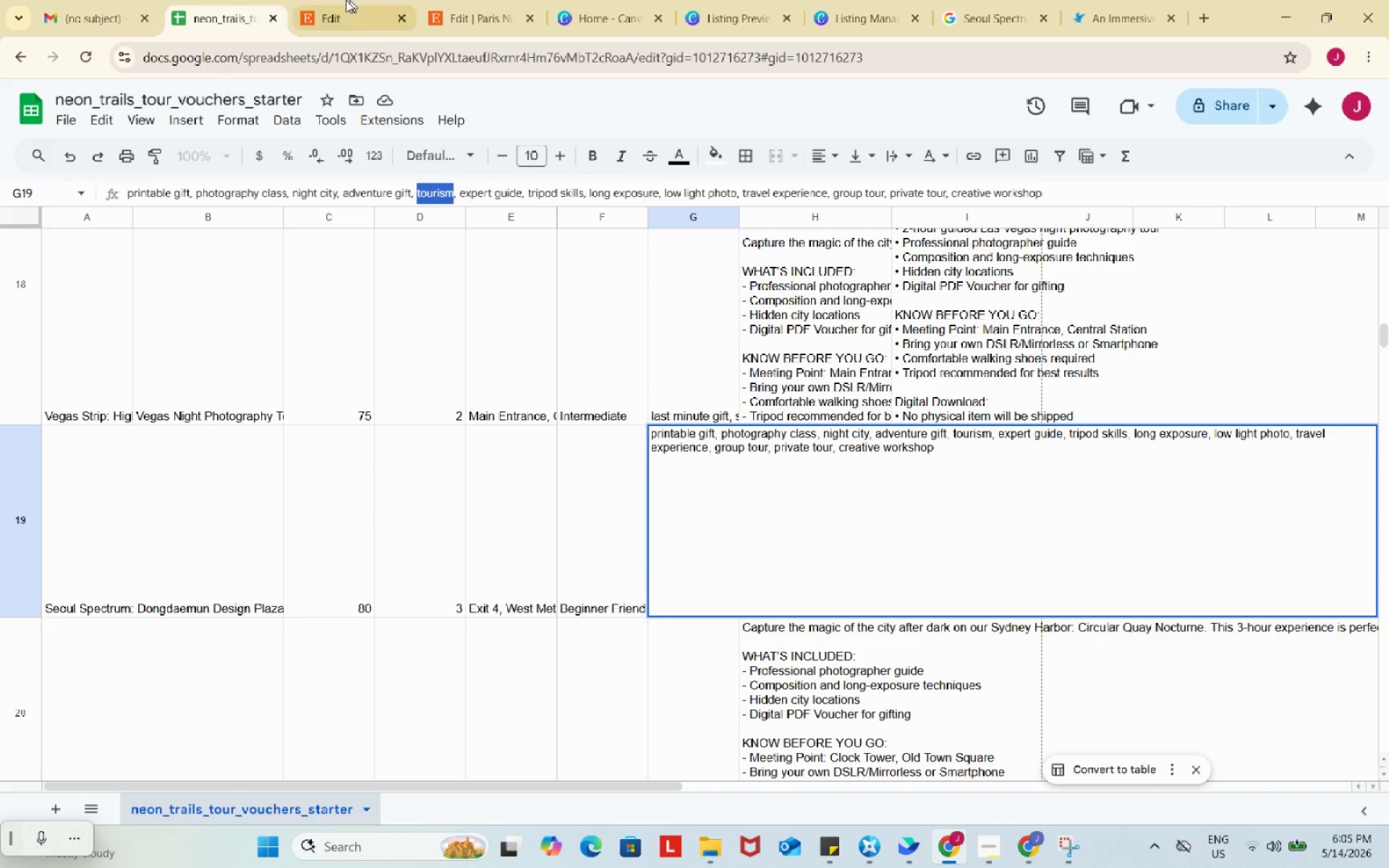 
key(Control+C)
 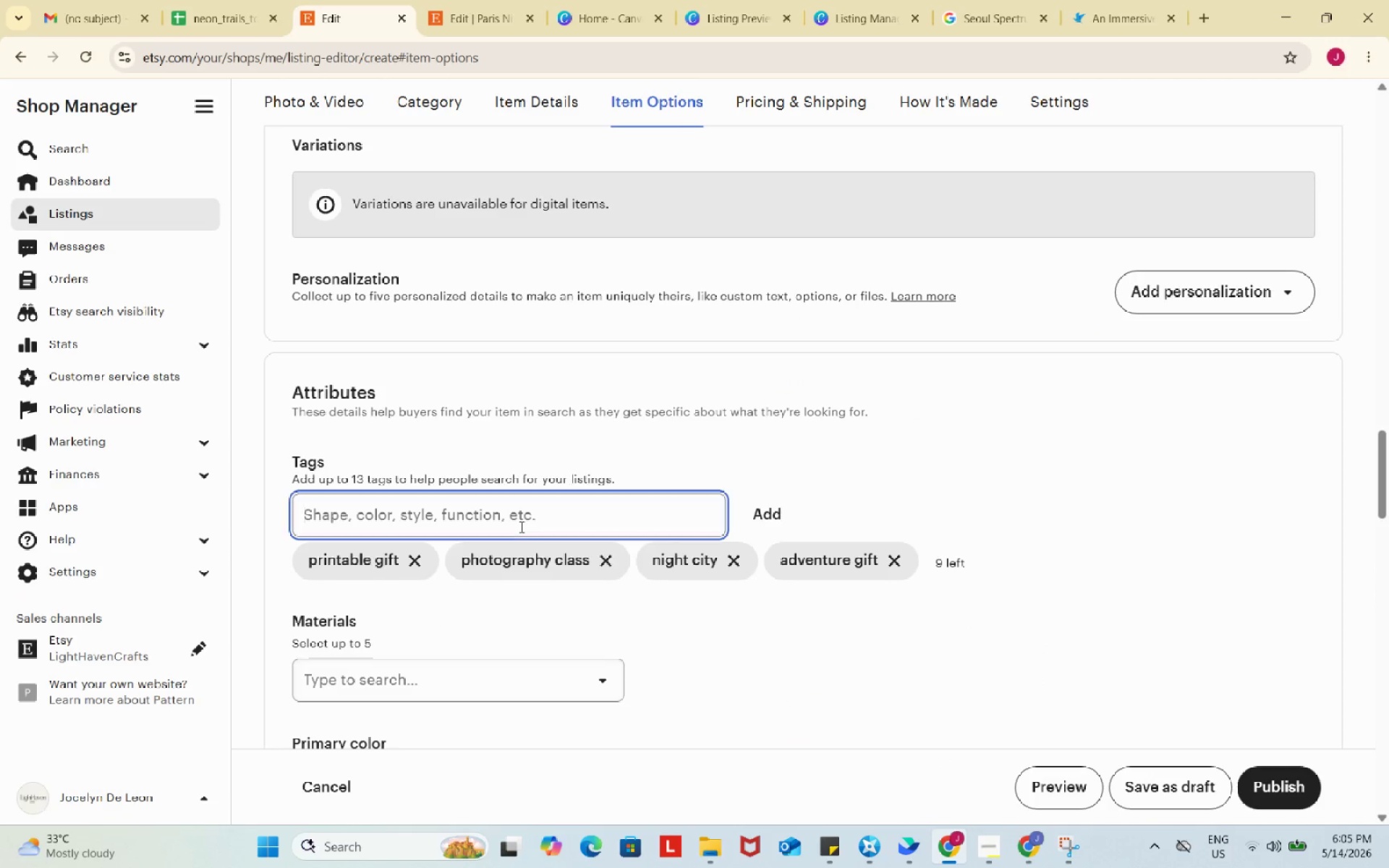 
key(Control+ControlLeft)
 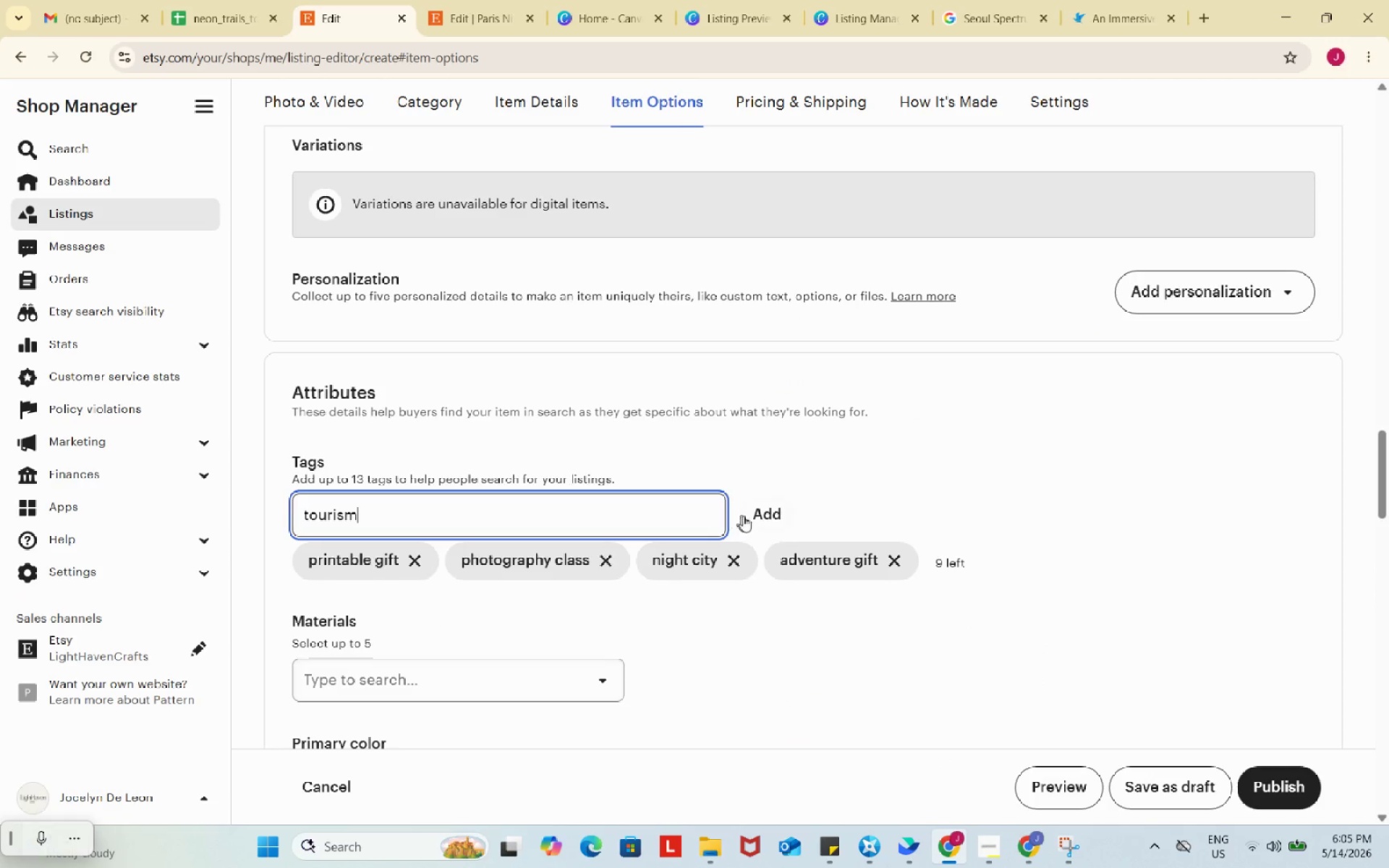 
key(Control+V)
 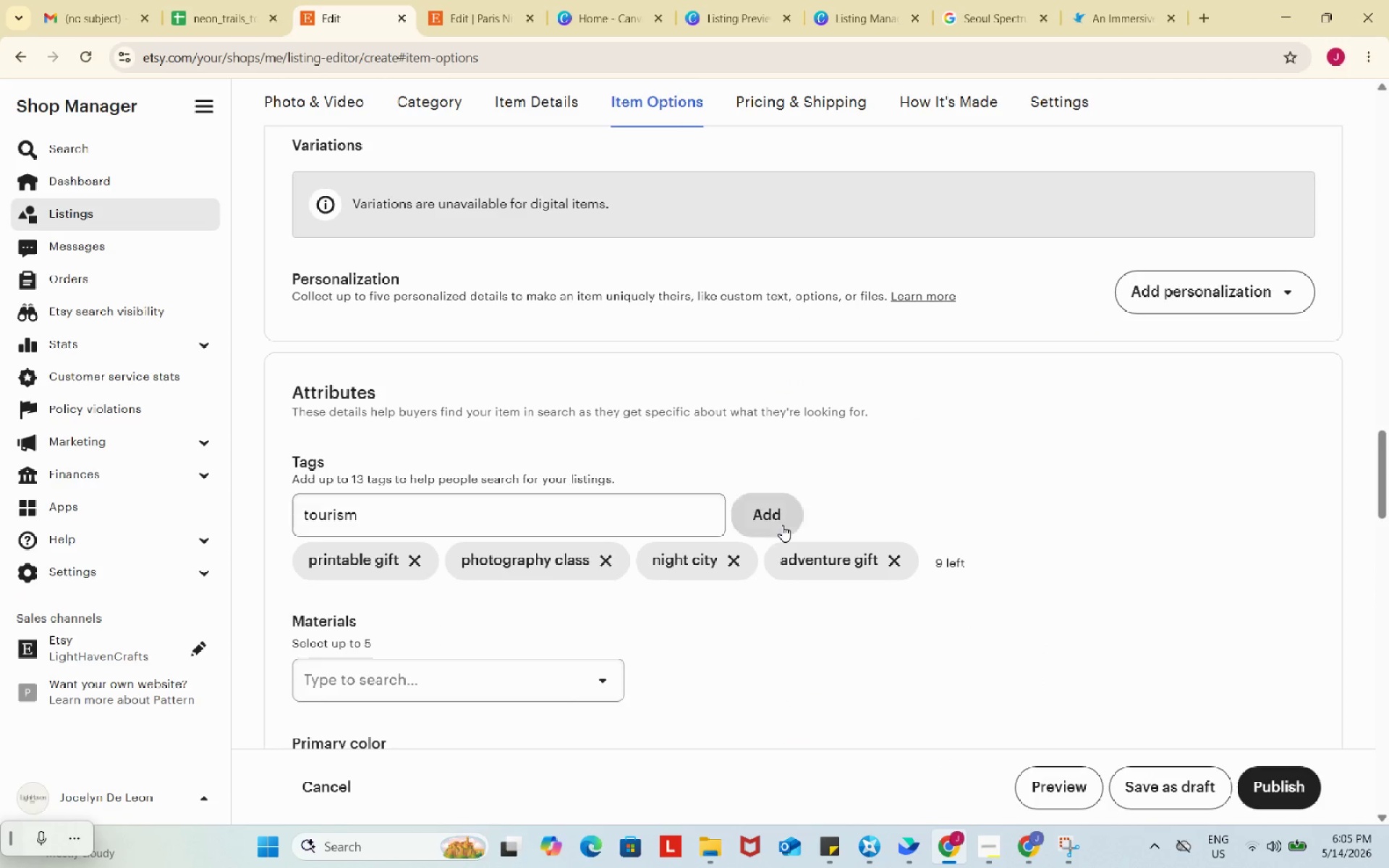 
left_click([782, 525])
 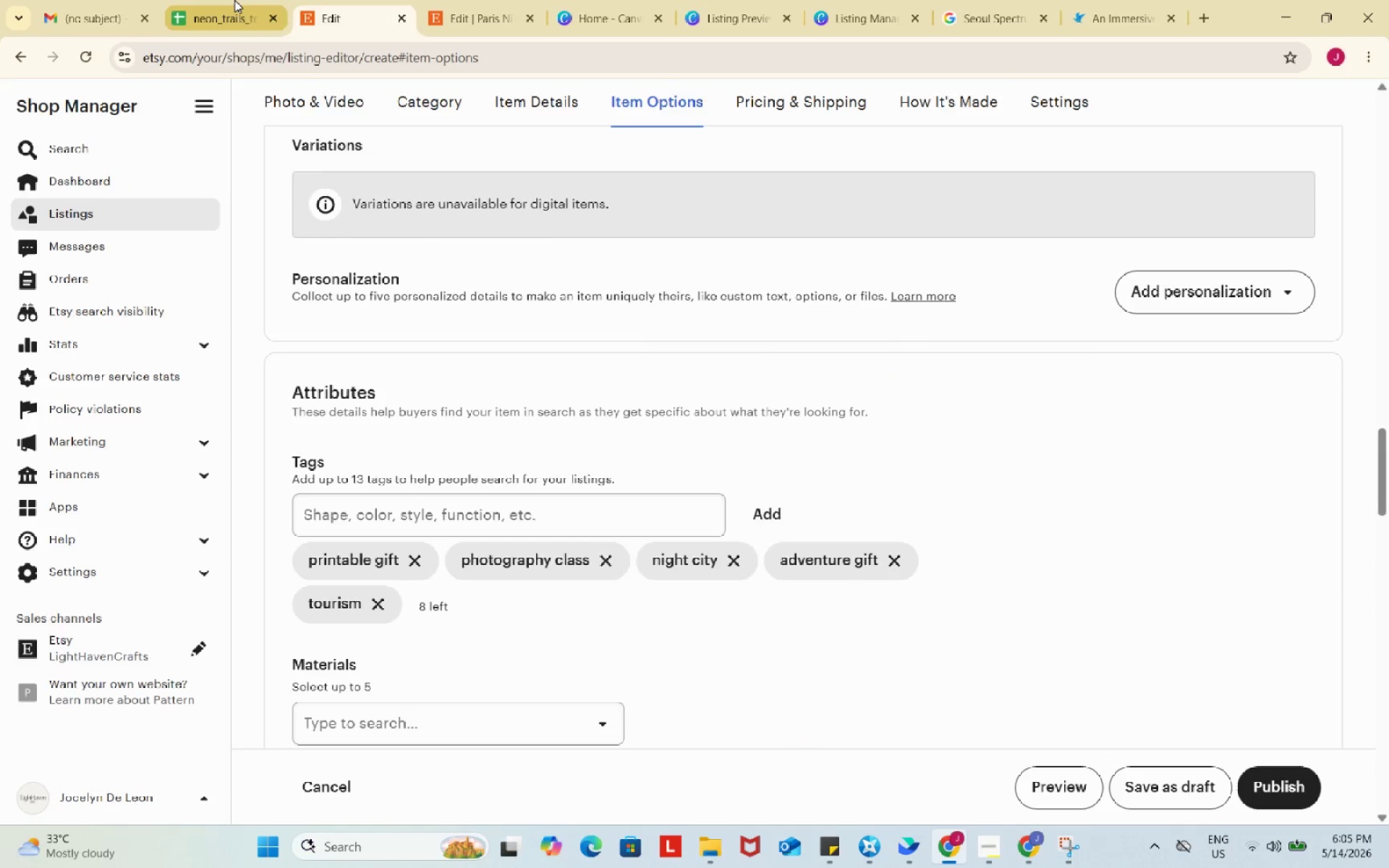 
left_click([234, 0])
 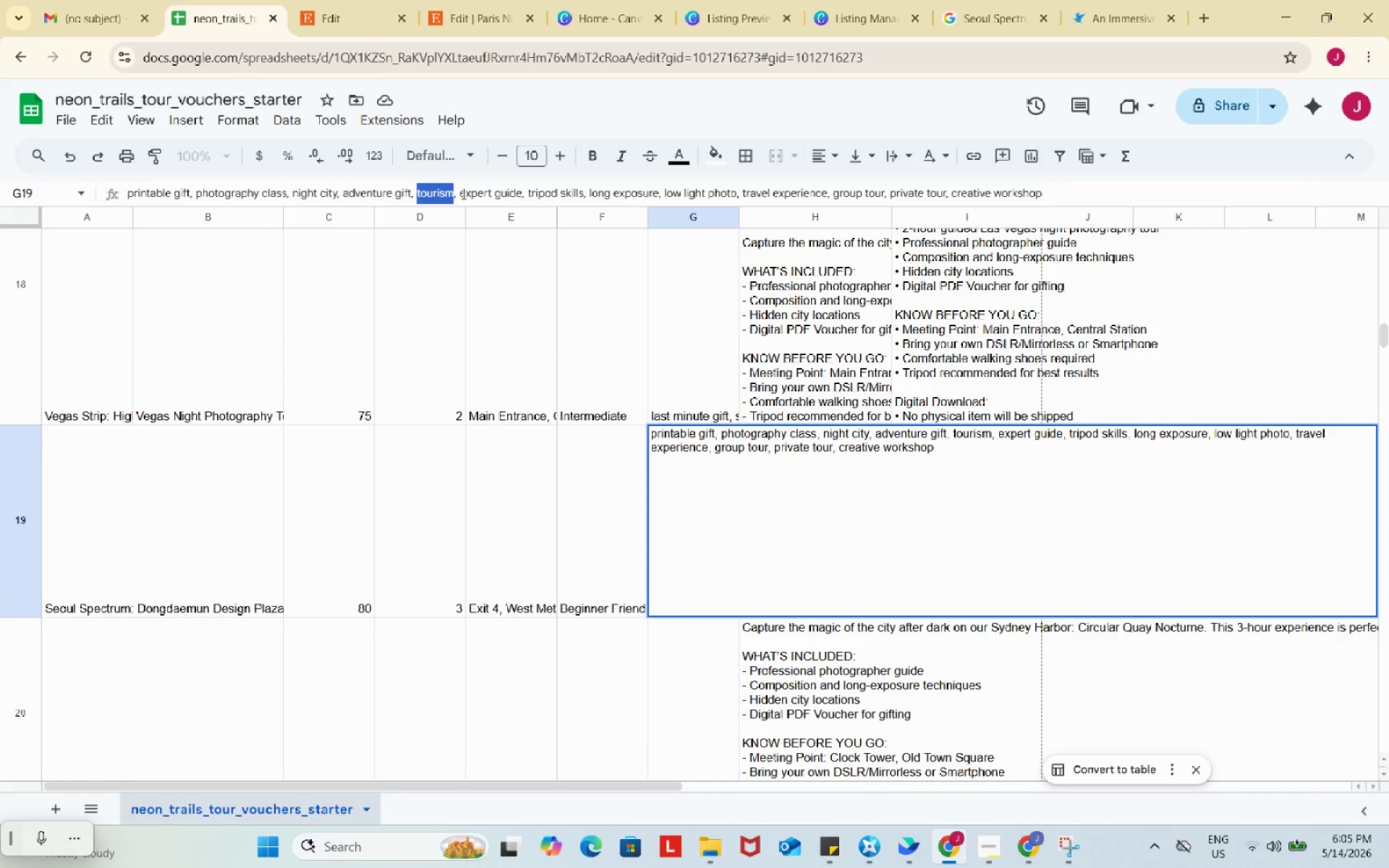 
left_click_drag(start_coordinate=[462, 193], to_coordinate=[521, 202])
 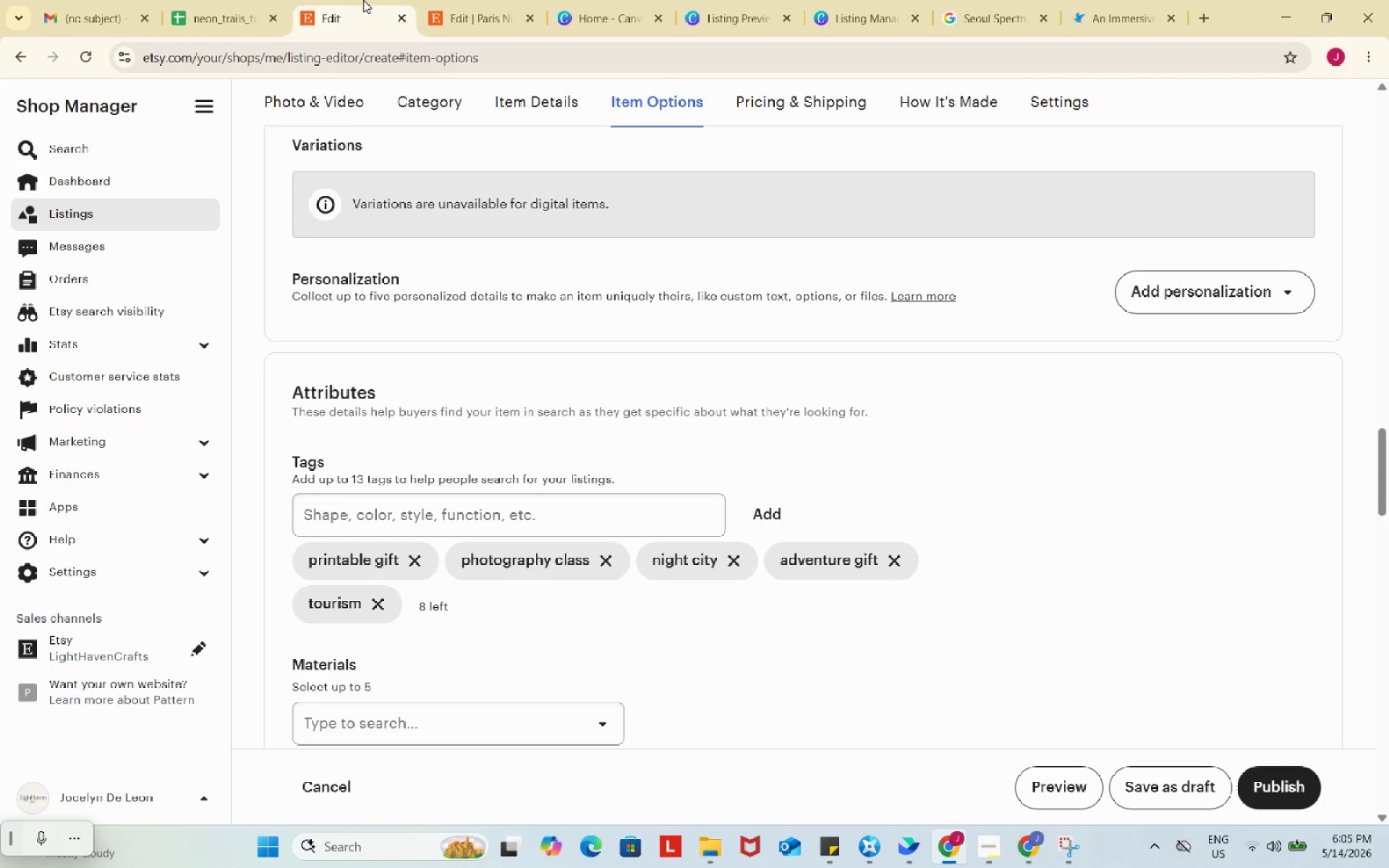 
key(Control+ControlLeft)
 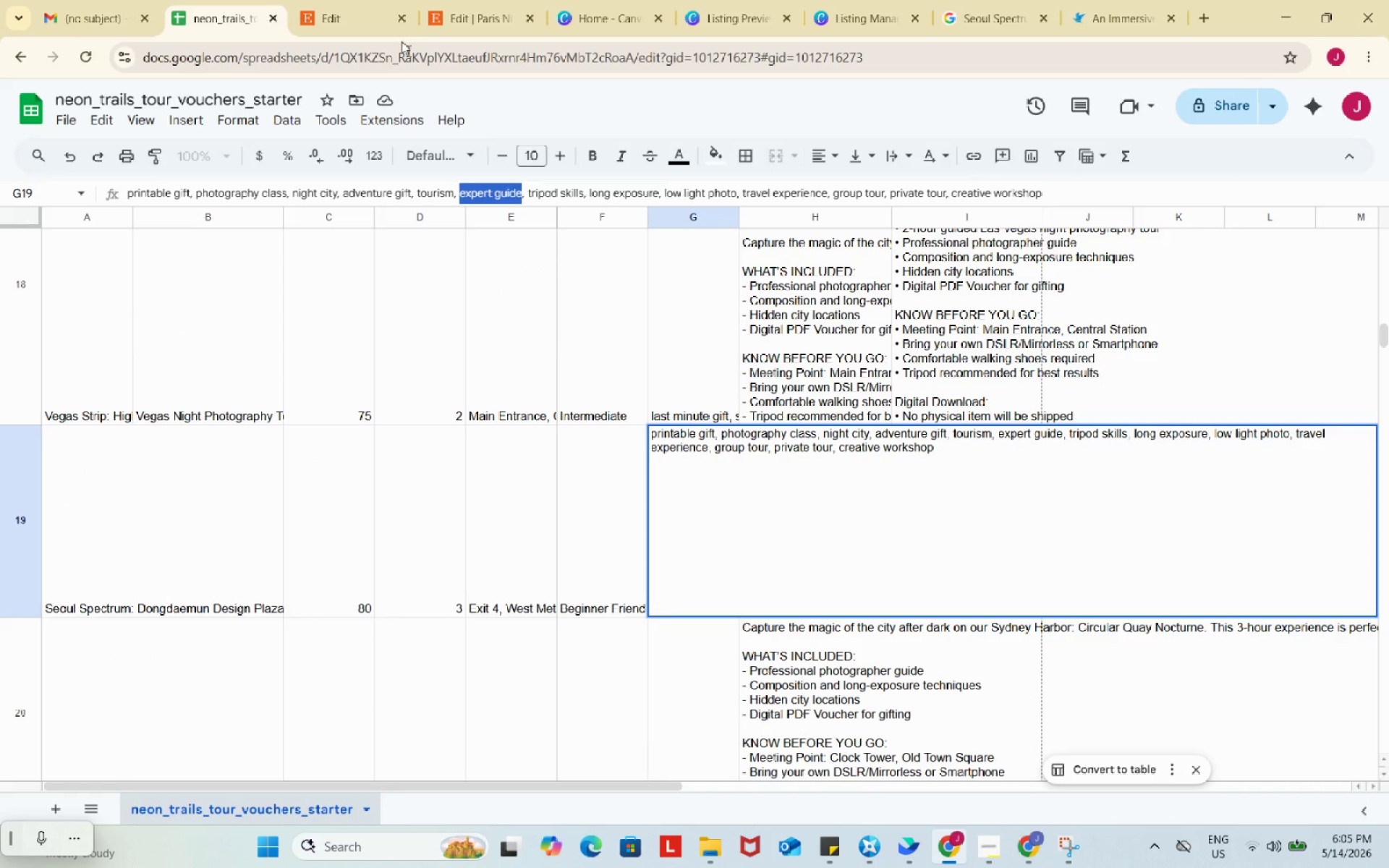 
key(Control+C)
 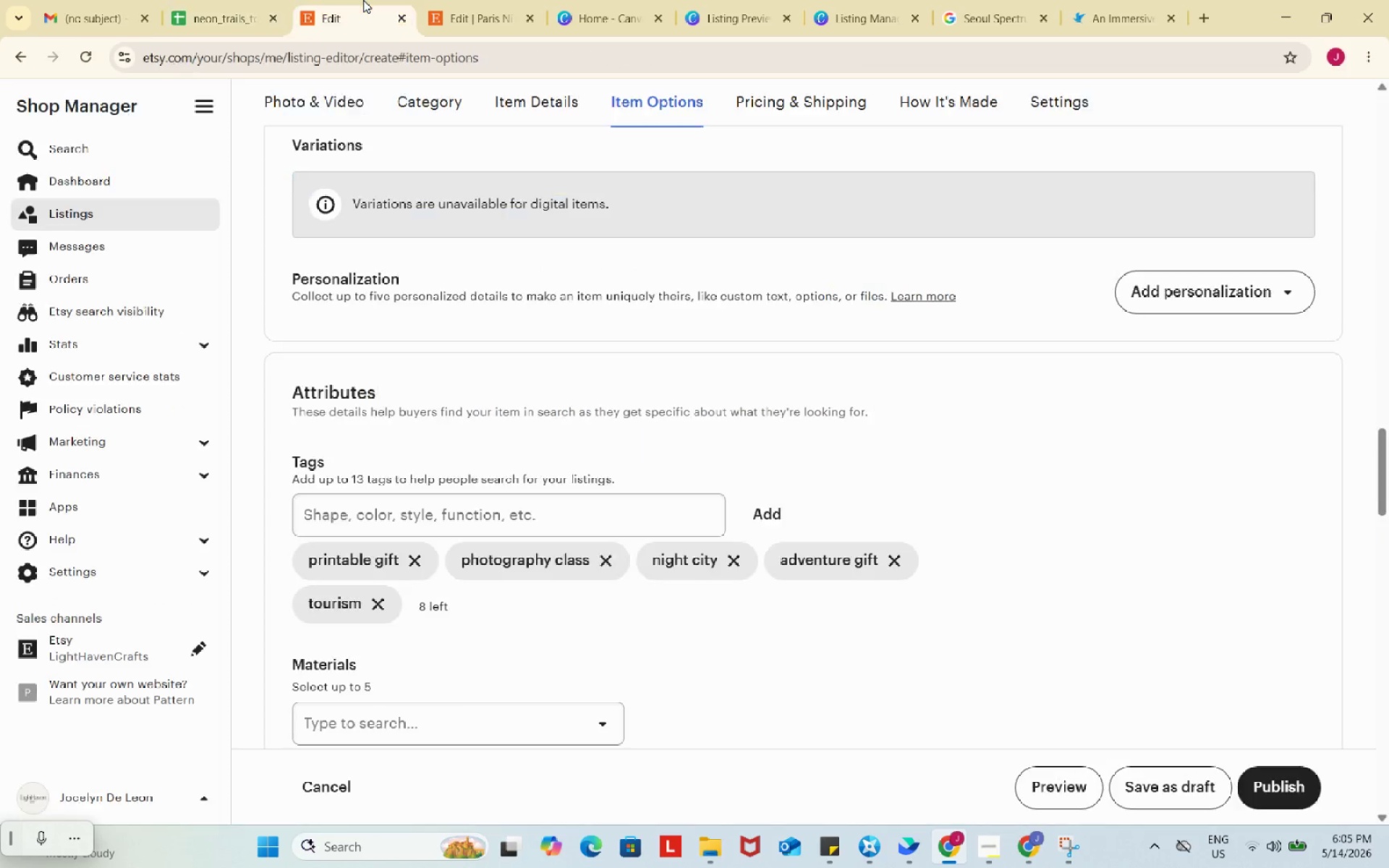 
left_click([363, 0])
 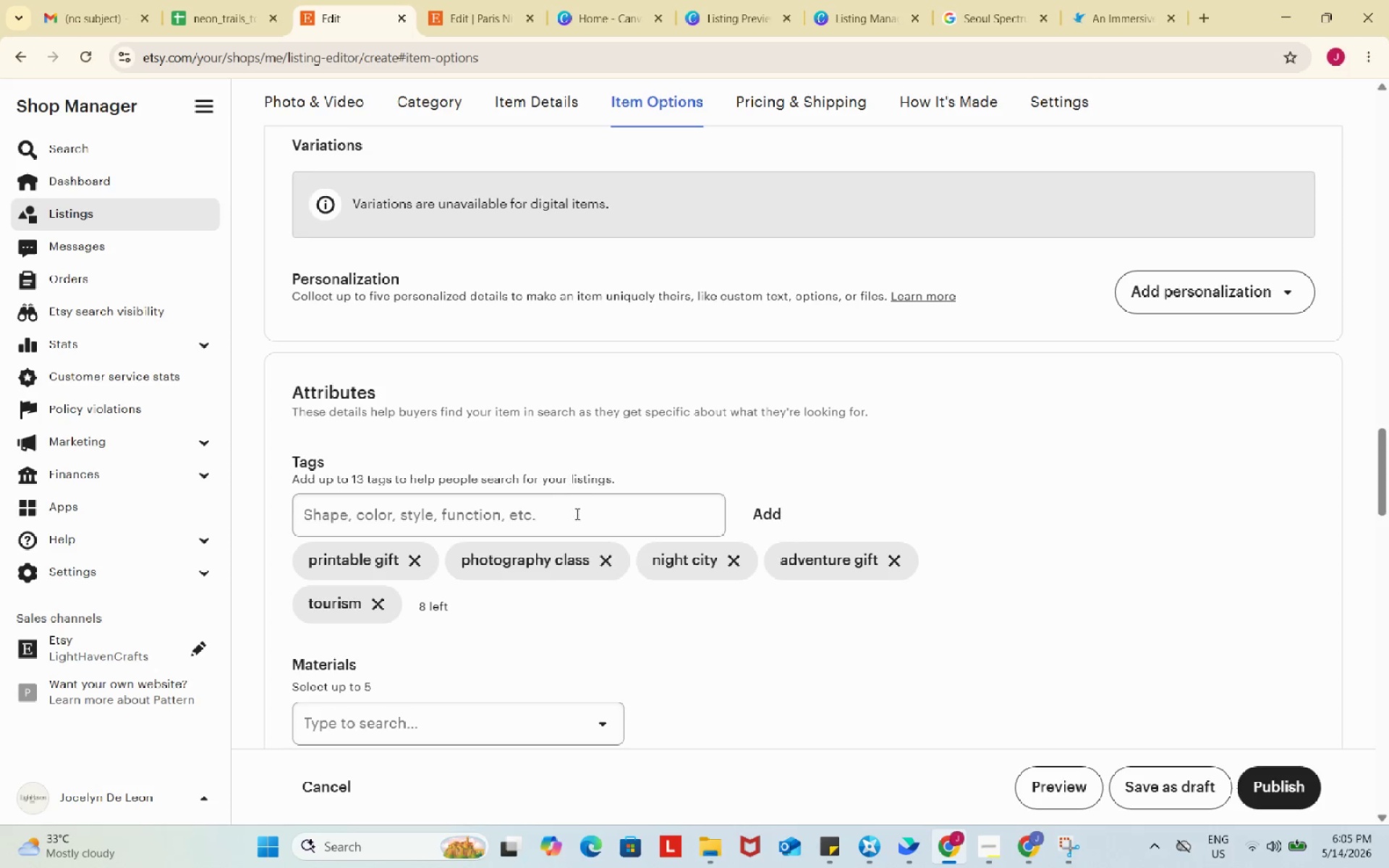 
key(Control+ControlLeft)
 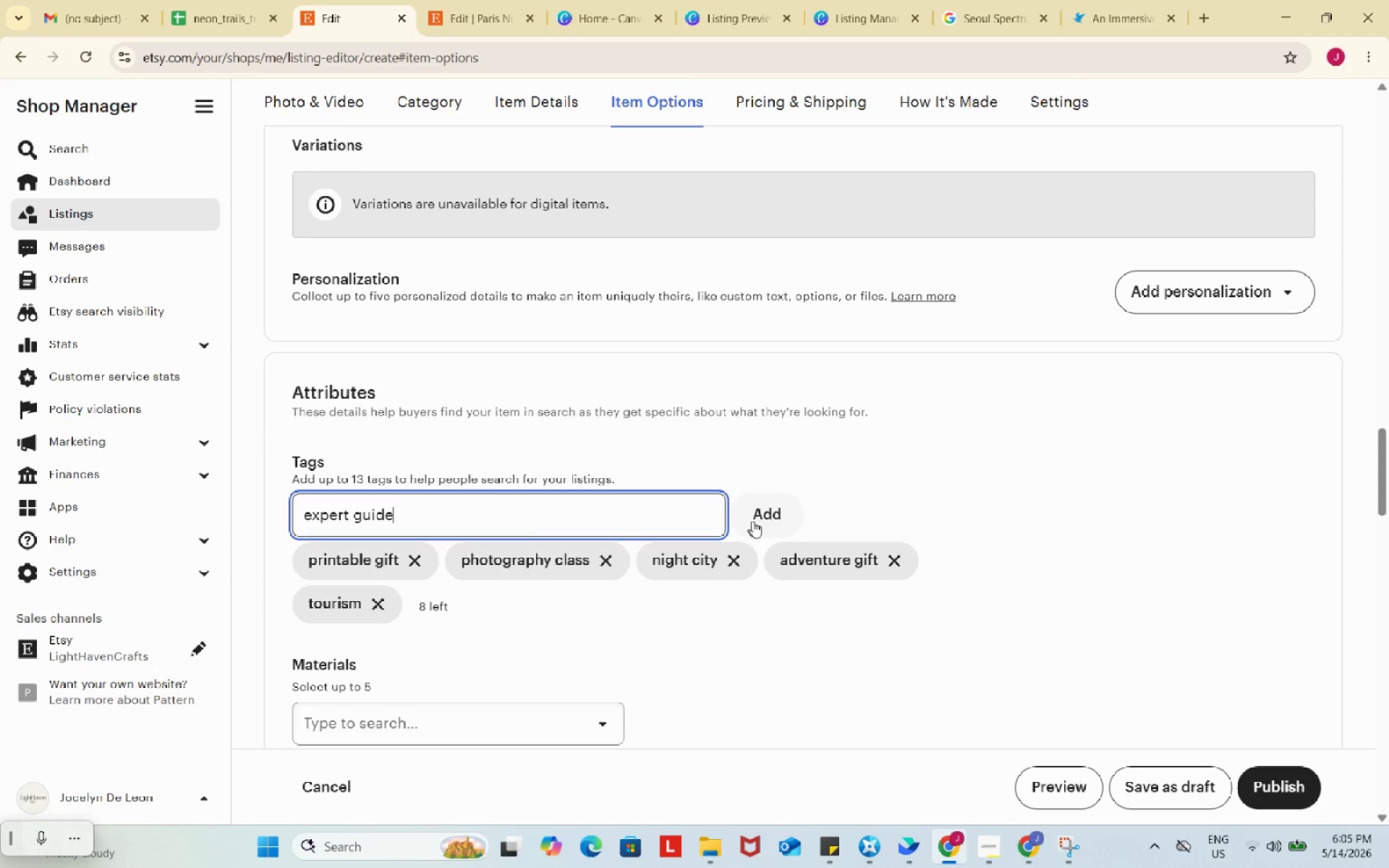 
key(Control+V)
 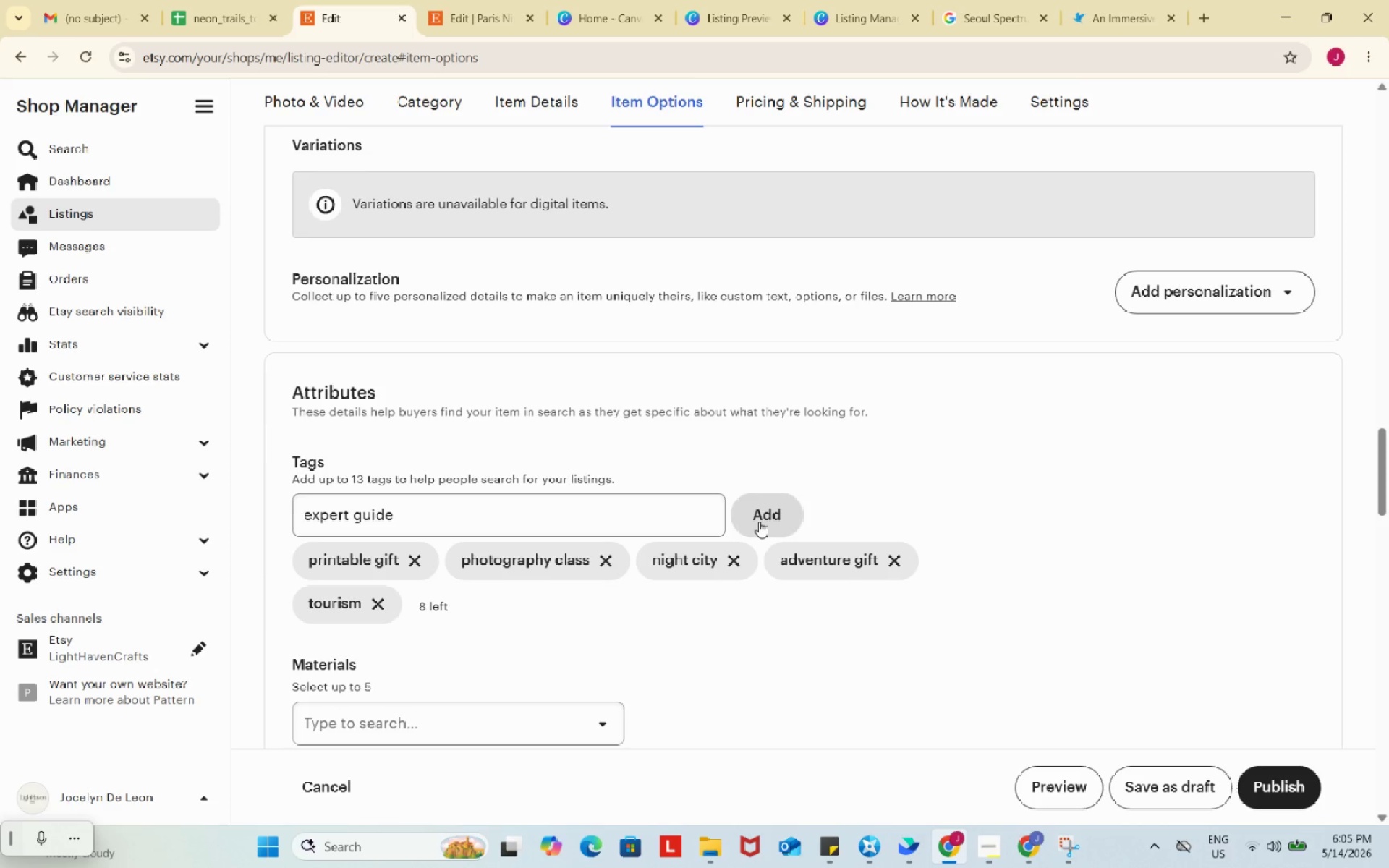 
left_click([759, 522])
 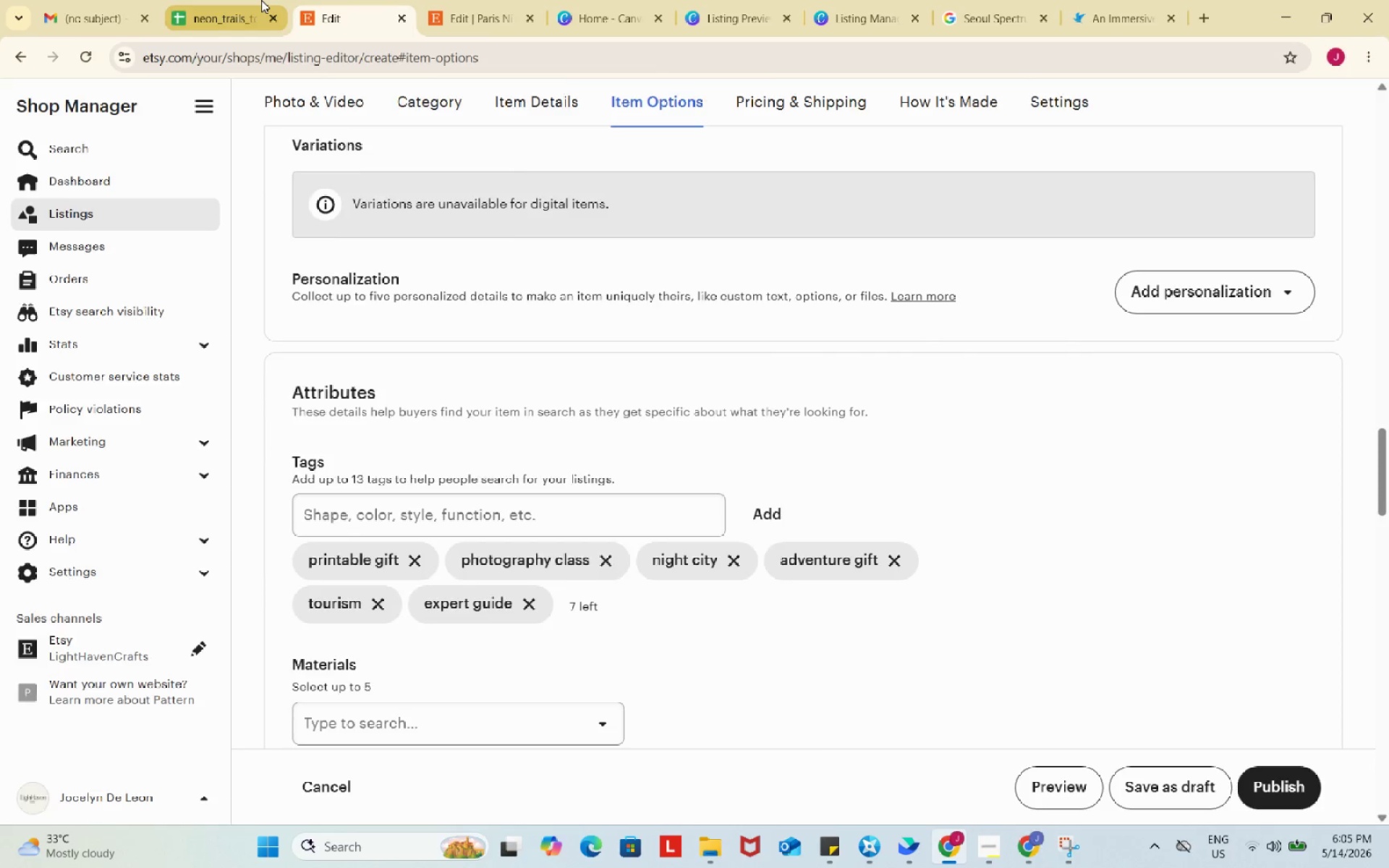 
left_click([261, 0])
 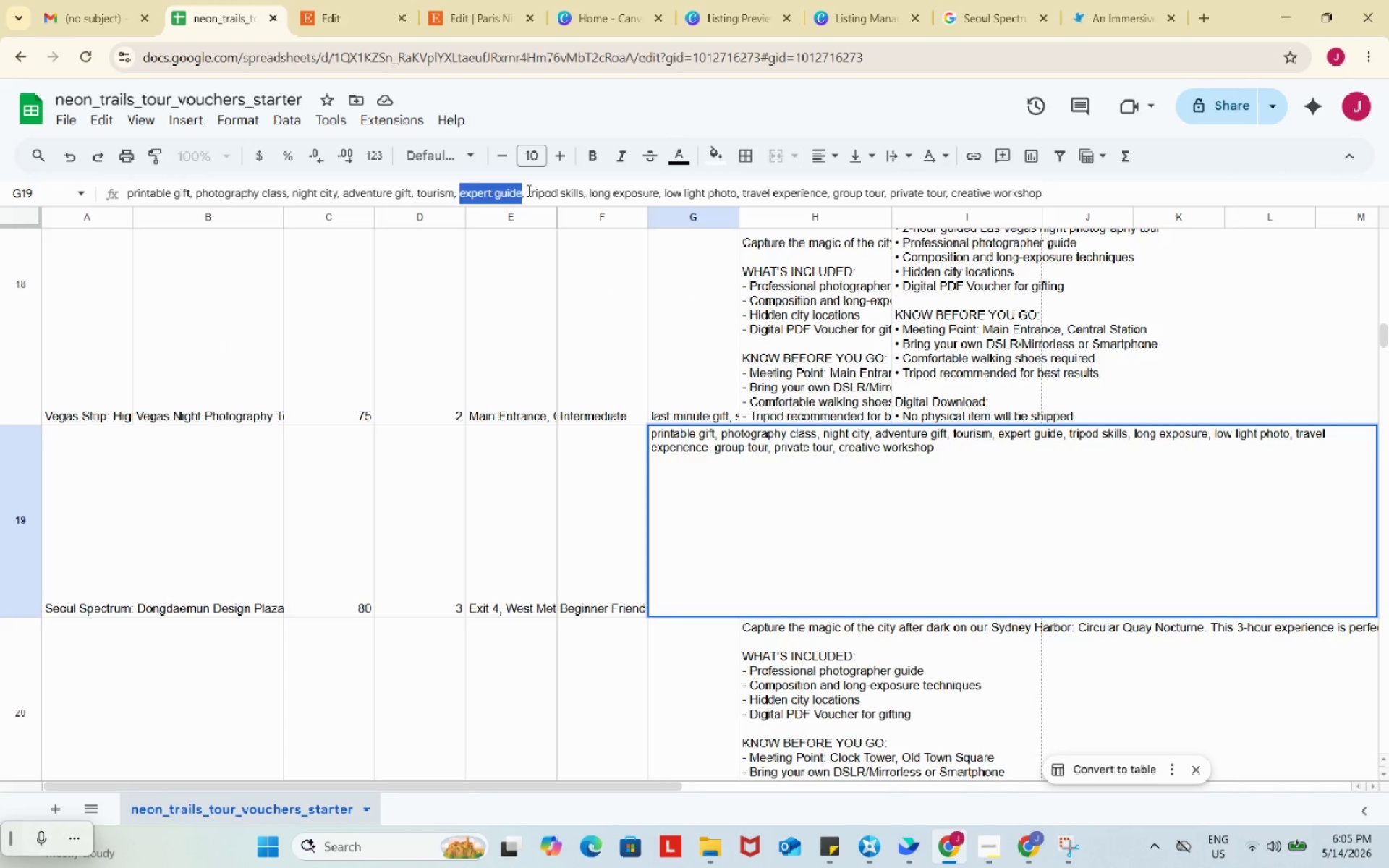 
left_click_drag(start_coordinate=[527, 190], to_coordinate=[582, 197])
 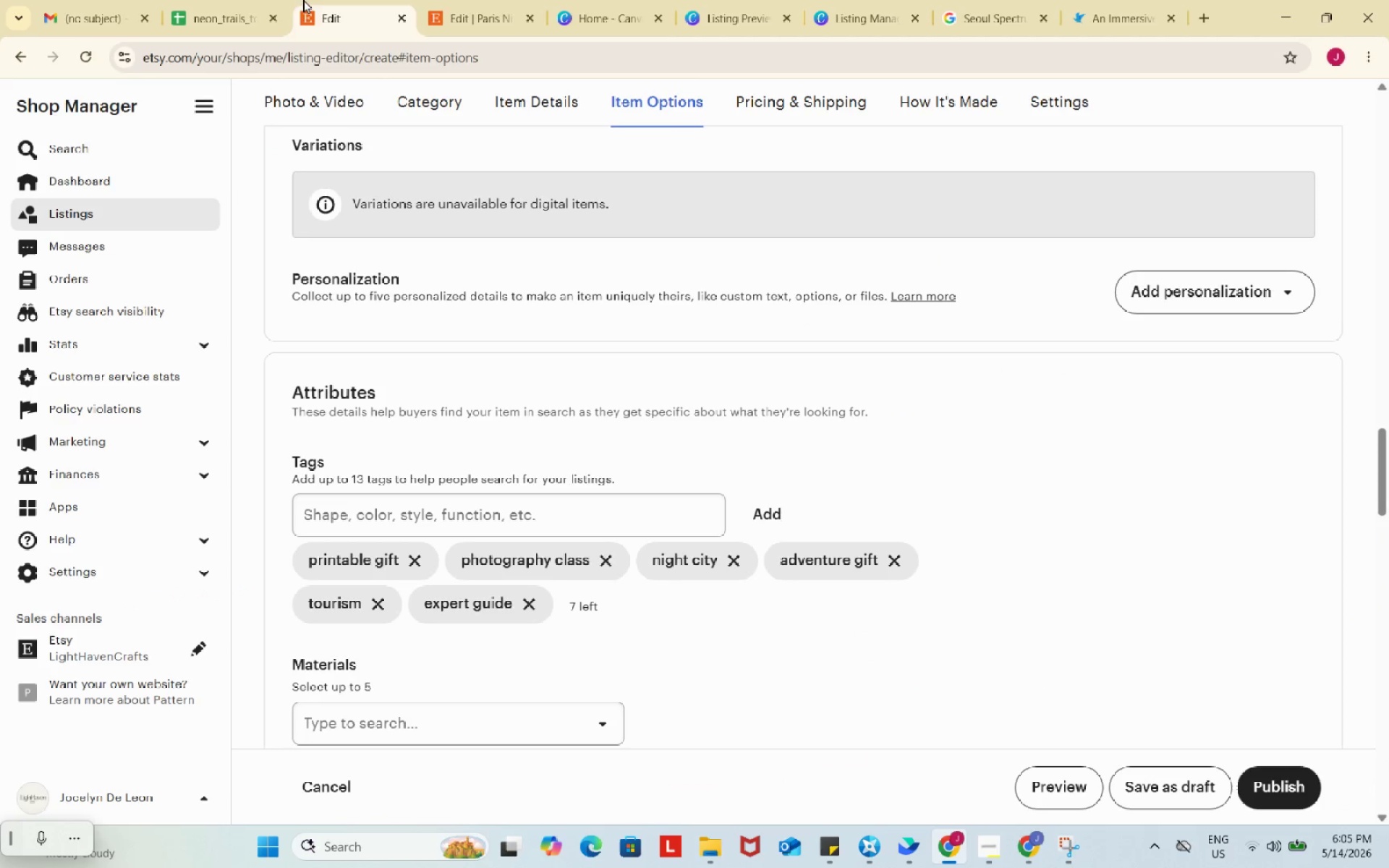 
key(Control+ControlLeft)
 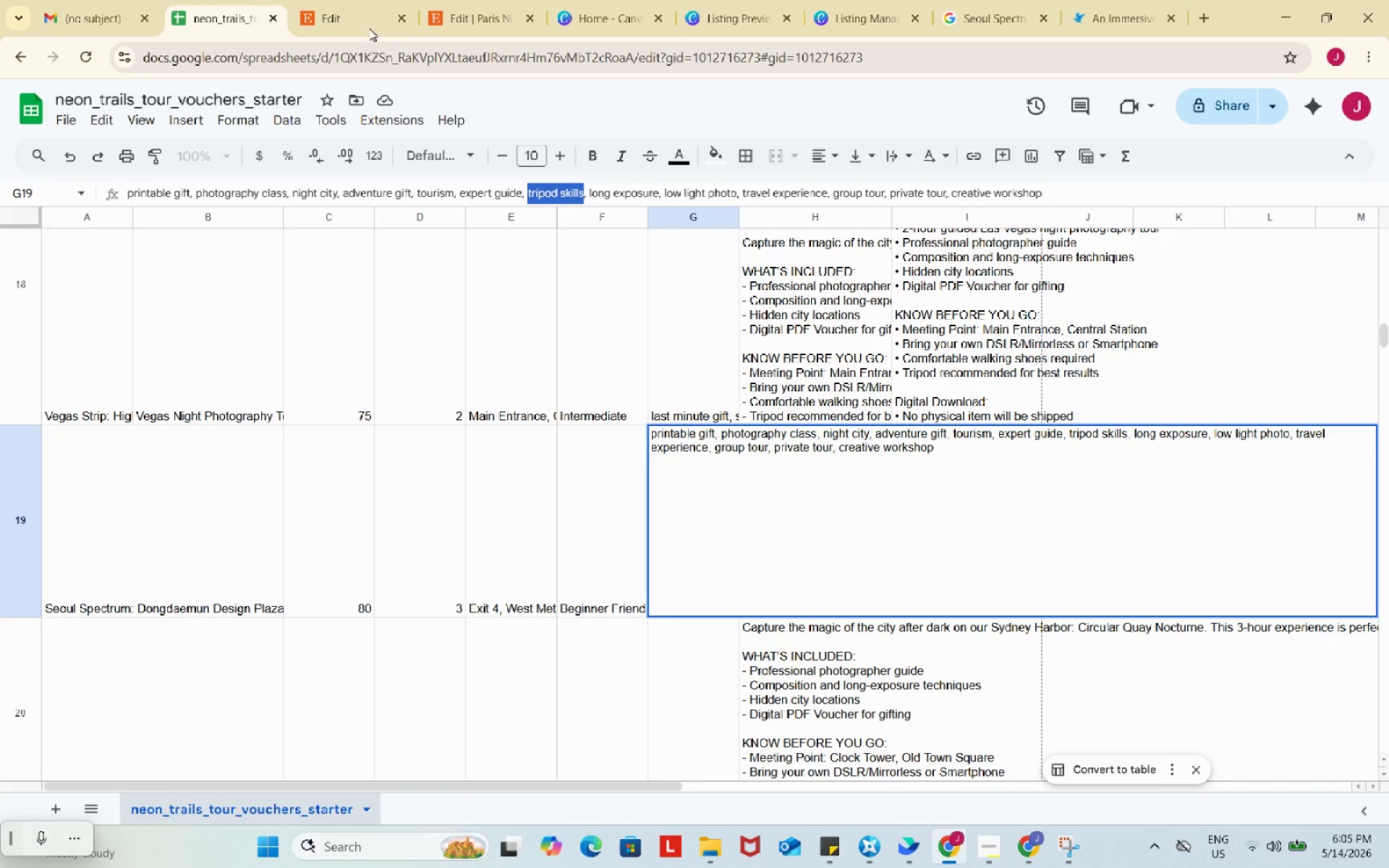 
key(Control+C)
 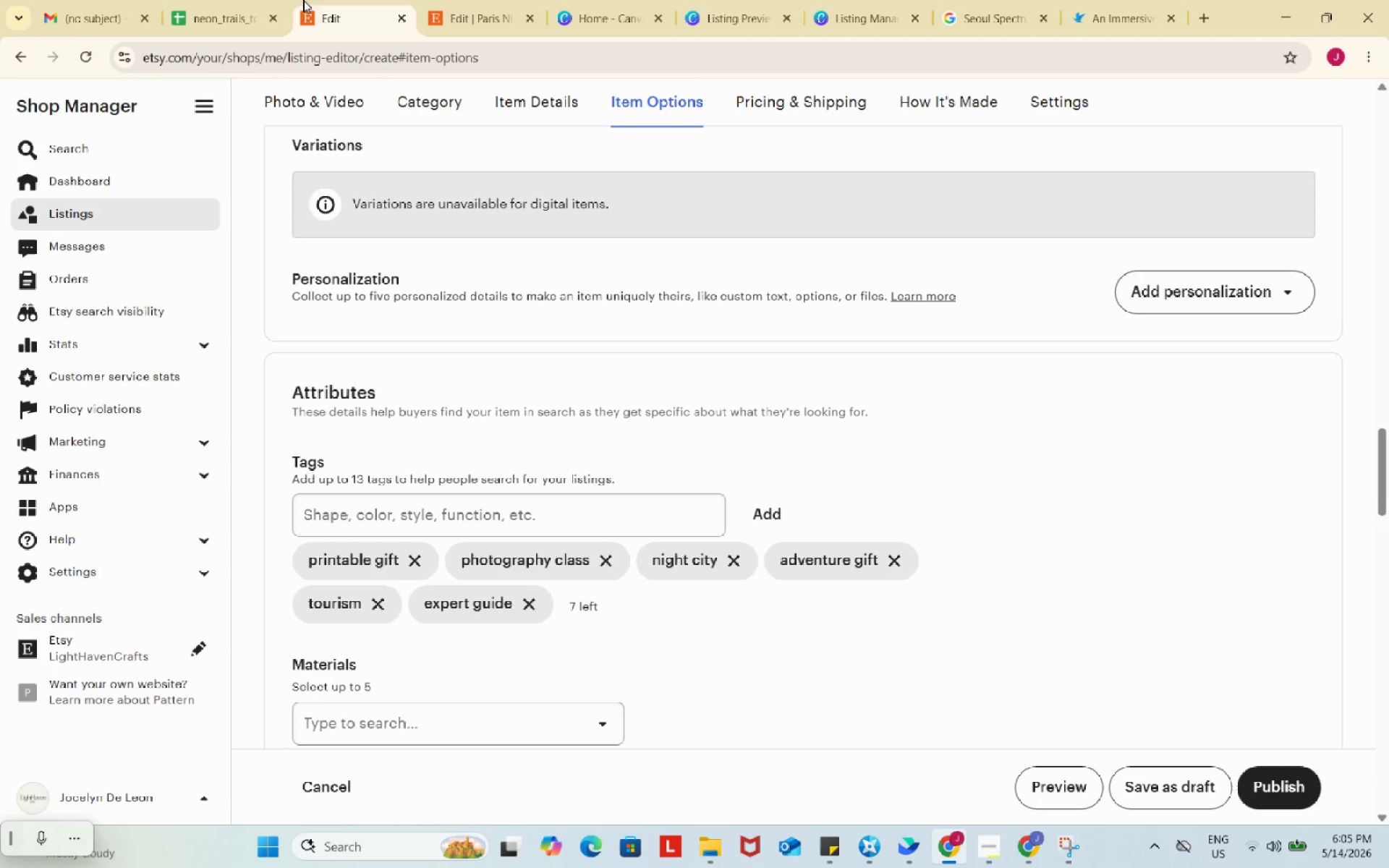 
left_click([303, 0])
 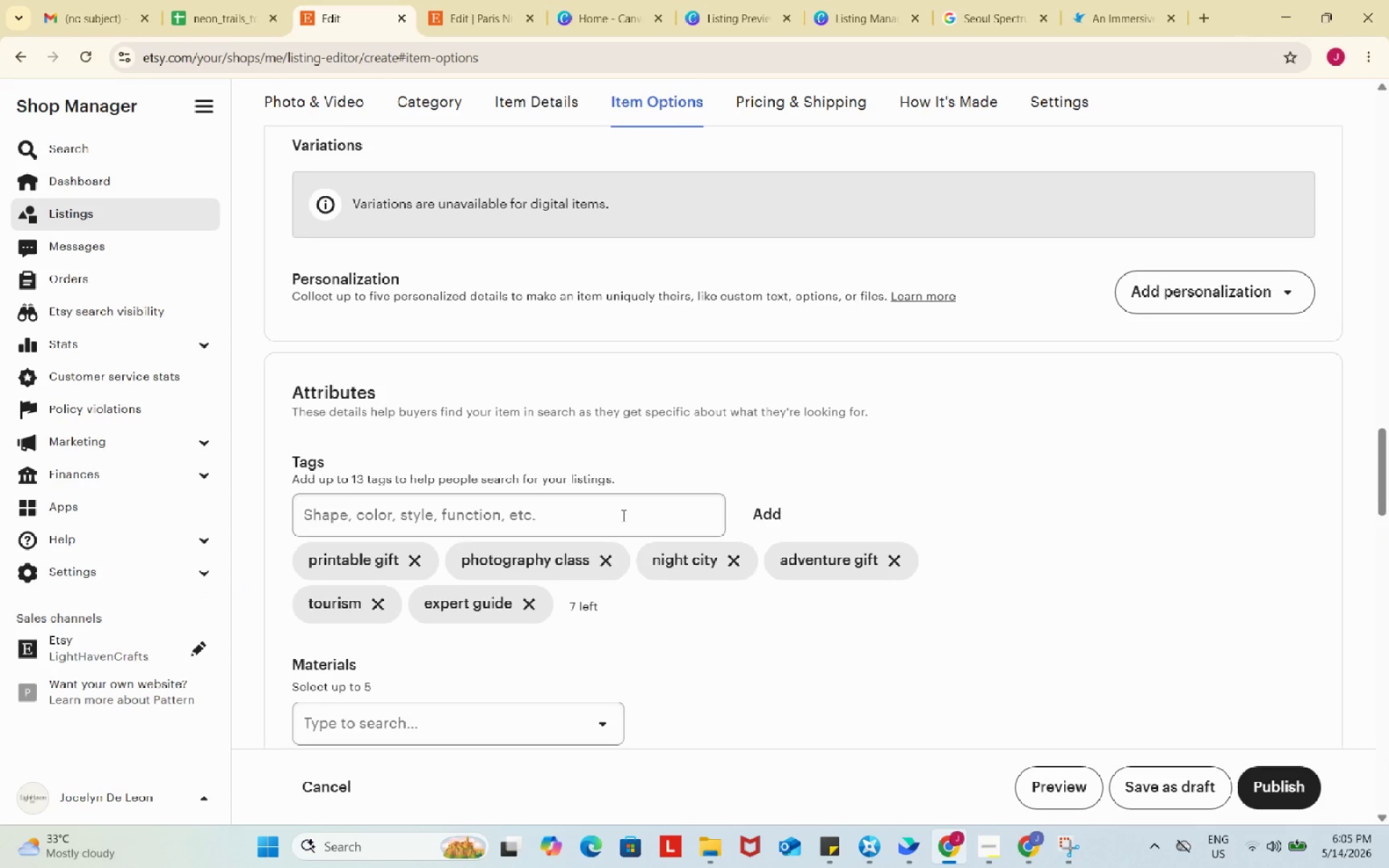 
left_click([622, 515])
 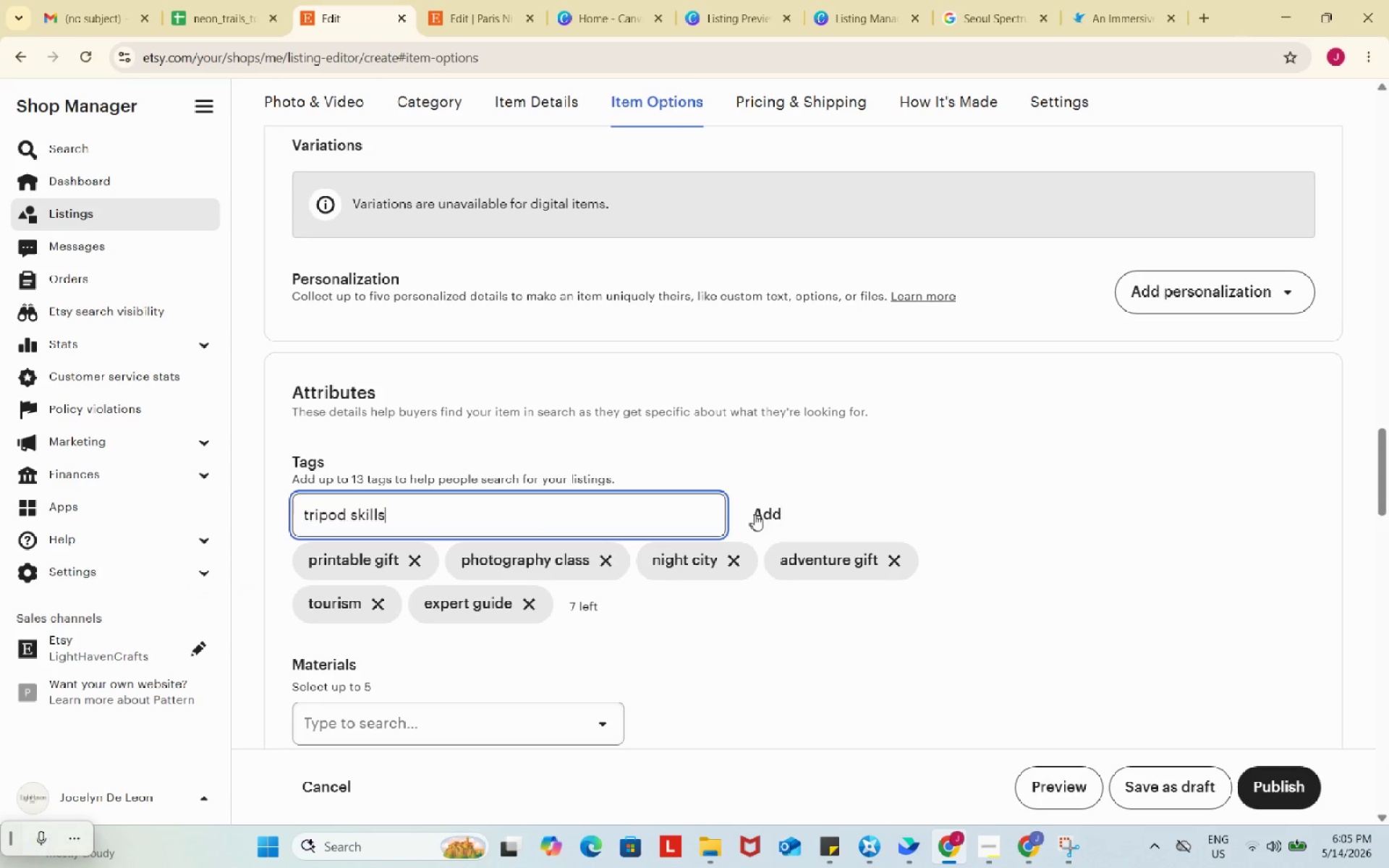 
key(Control+ControlLeft)
 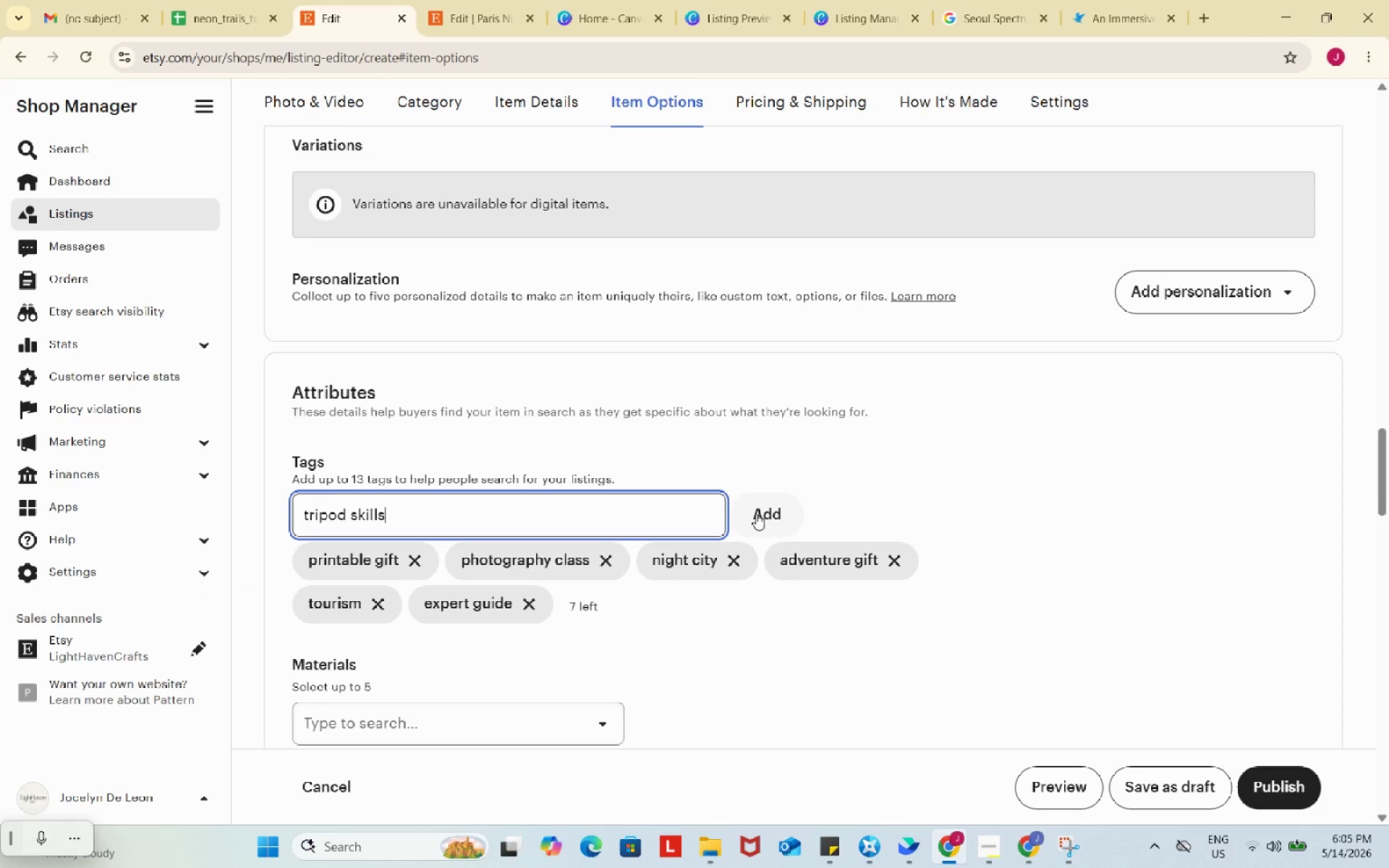 
key(Control+V)
 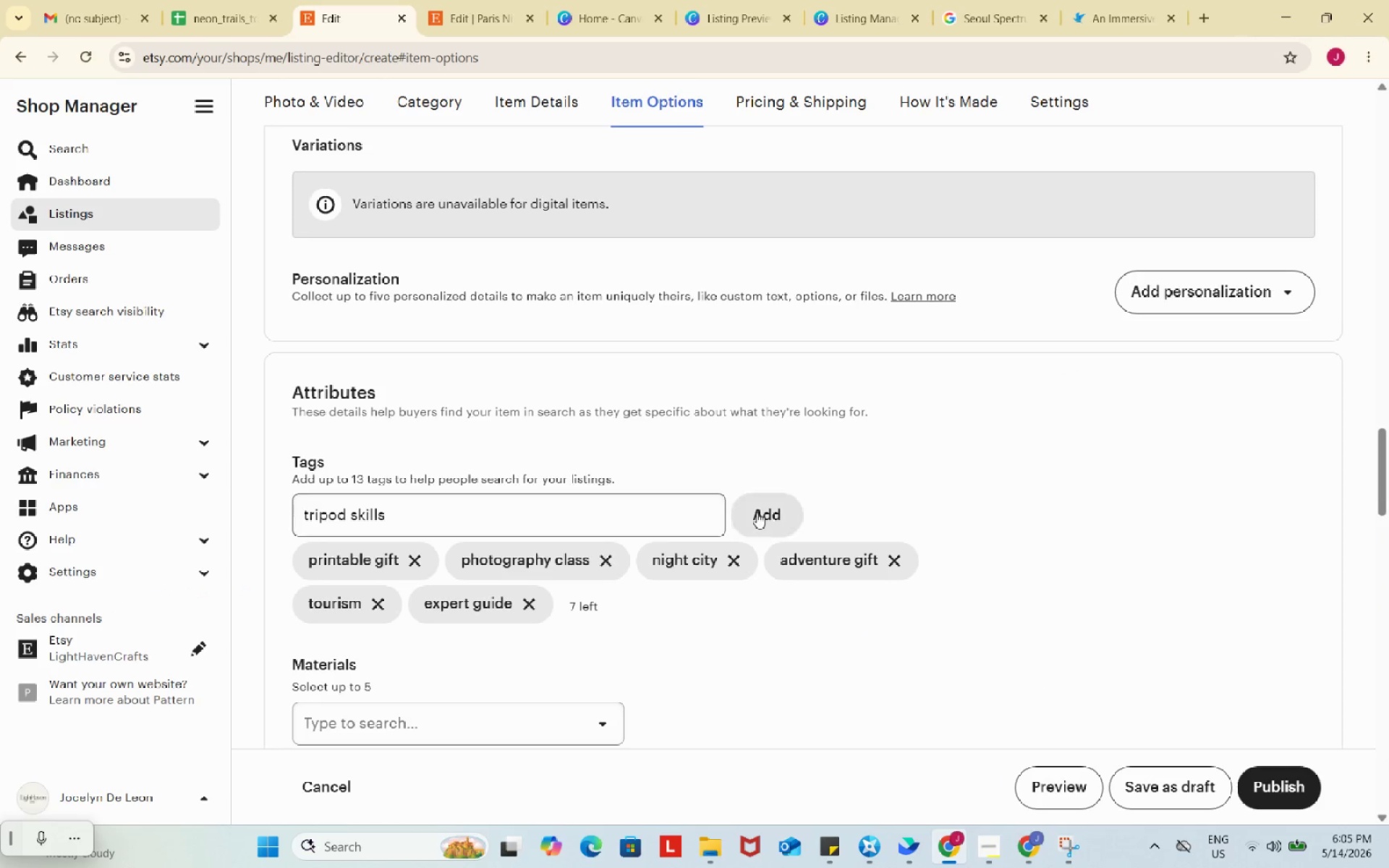 
left_click([757, 512])
 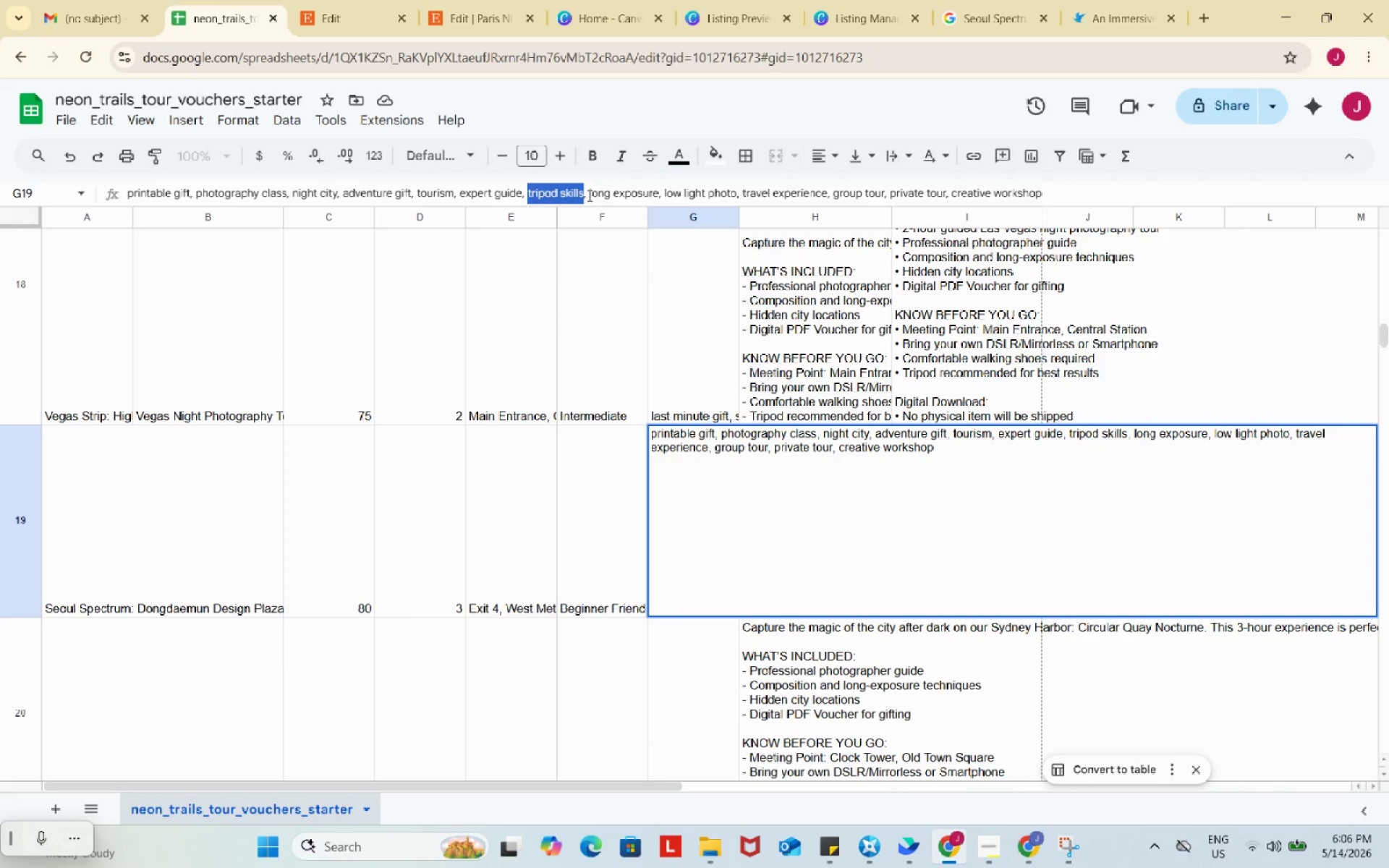 
left_click_drag(start_coordinate=[588, 195], to_coordinate=[658, 200])
 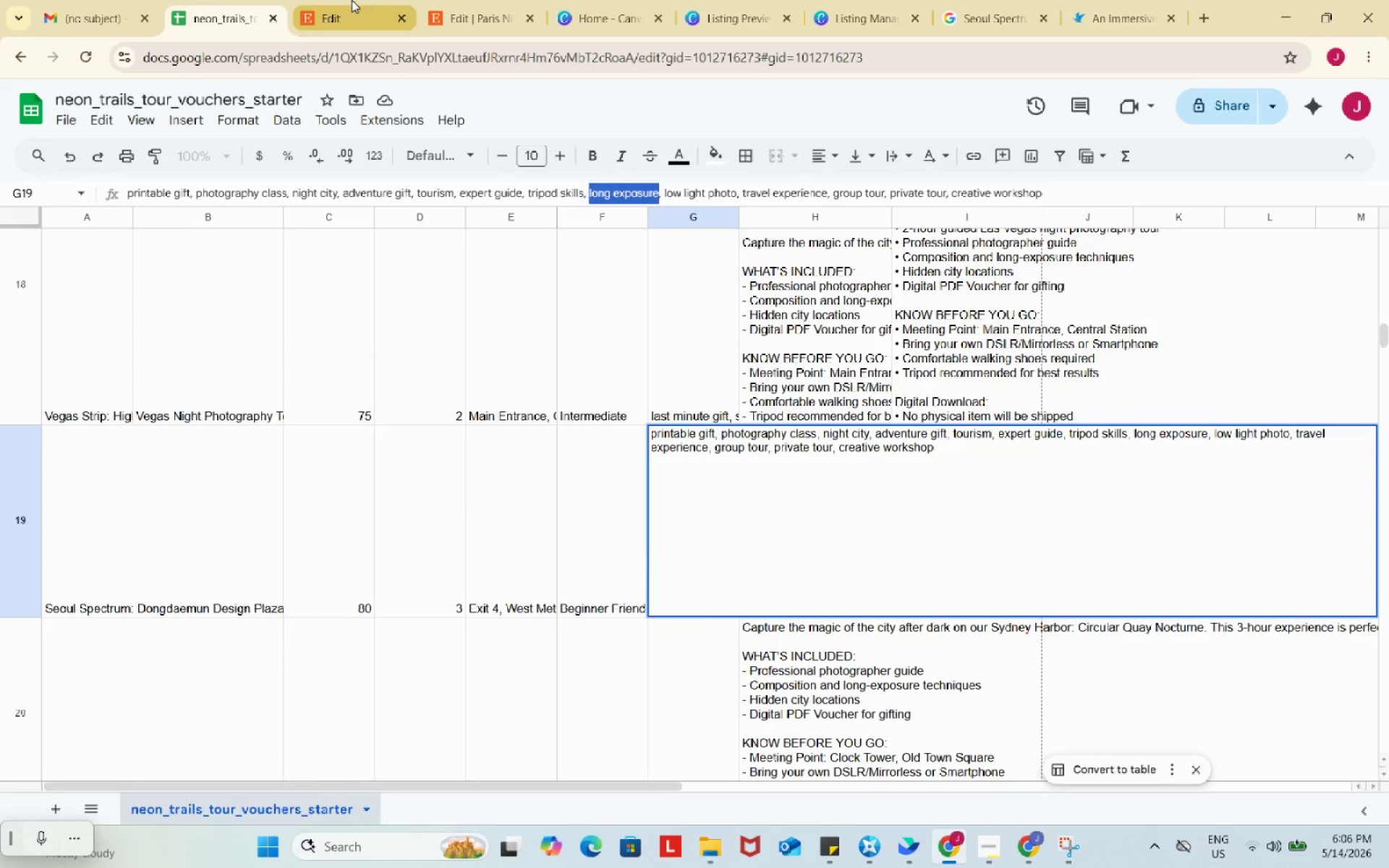 
key(Control+ControlLeft)
 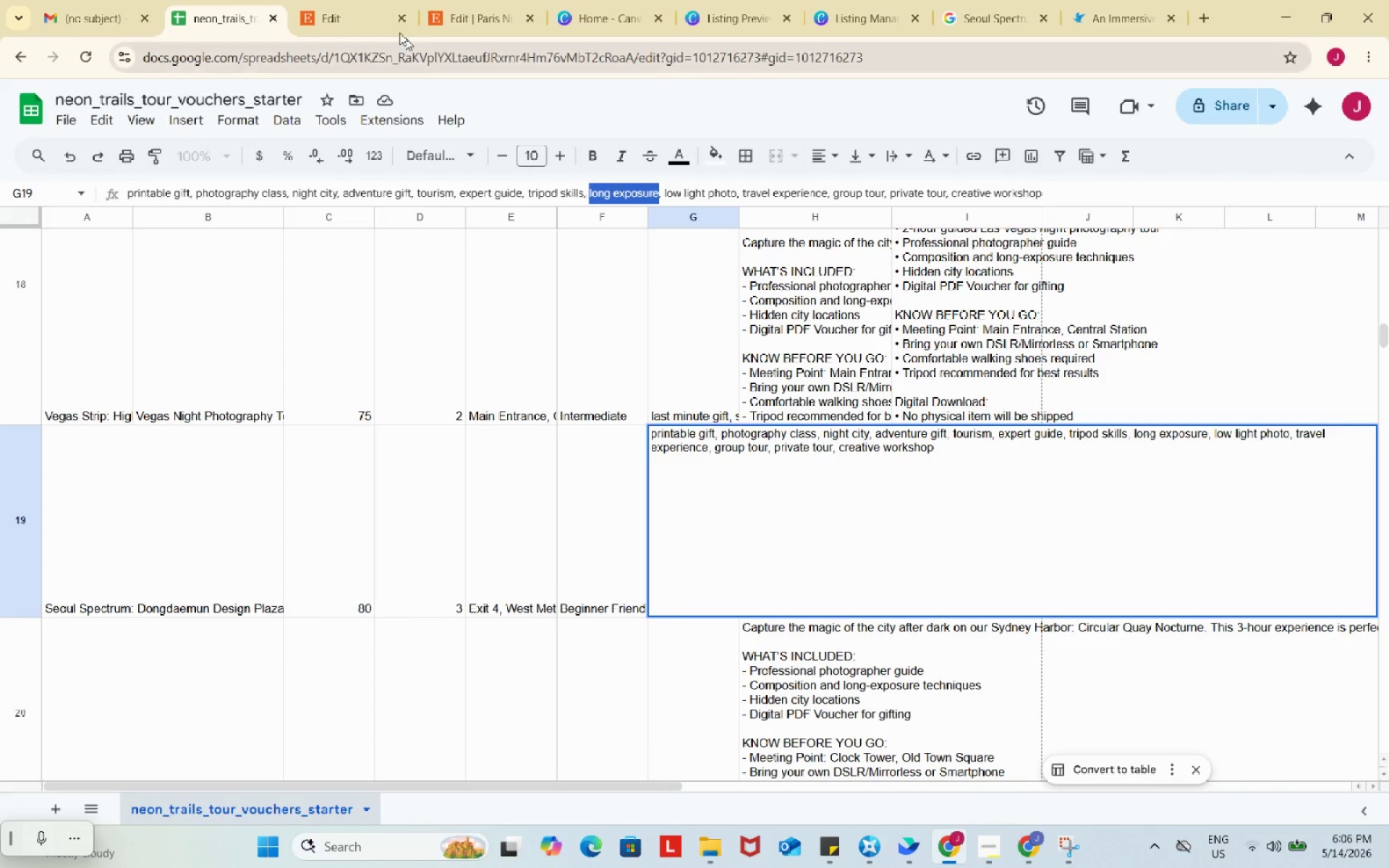 
key(Control+C)
 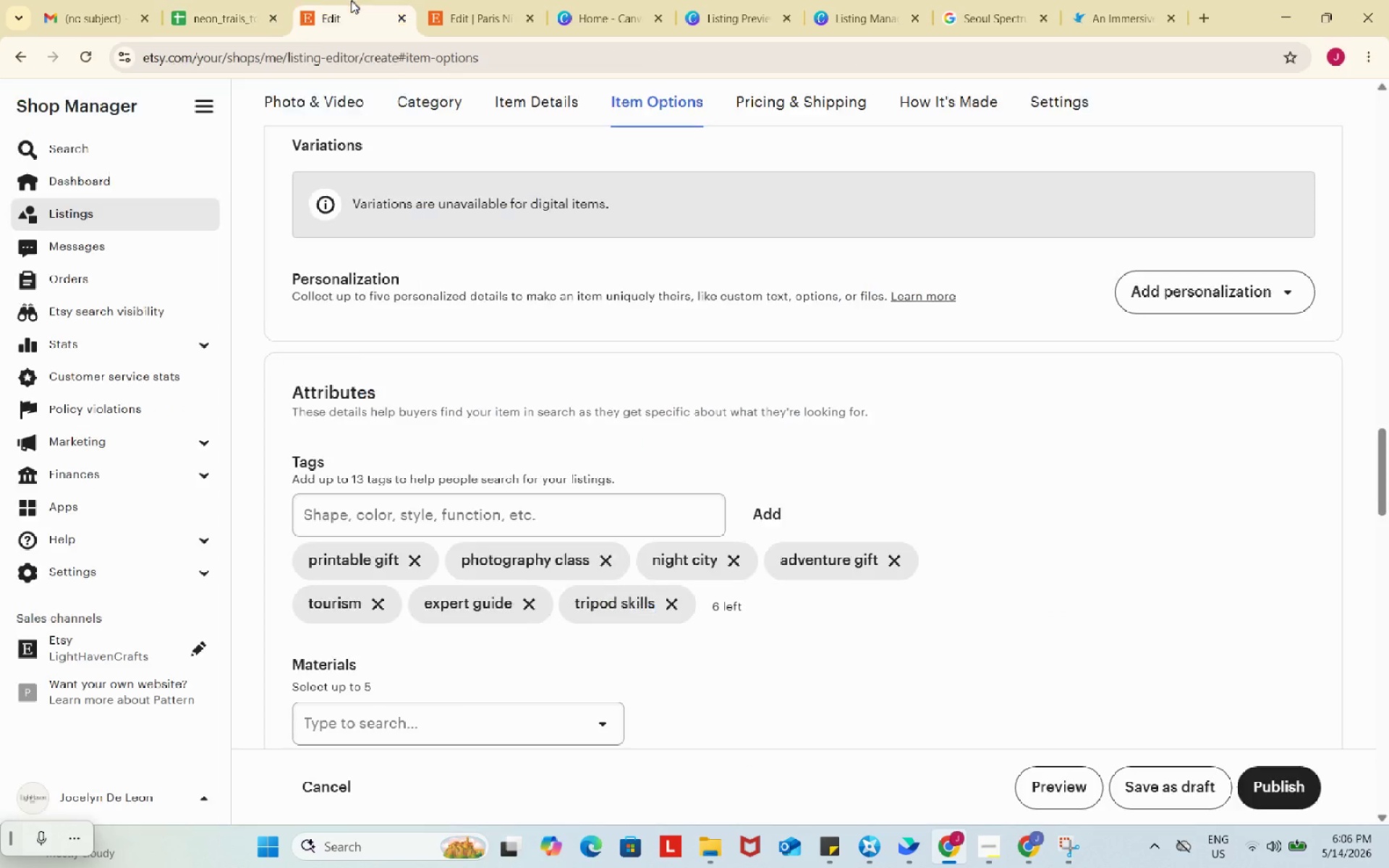 
left_click_drag(start_coordinate=[352, 0], to_coordinate=[359, 13])
 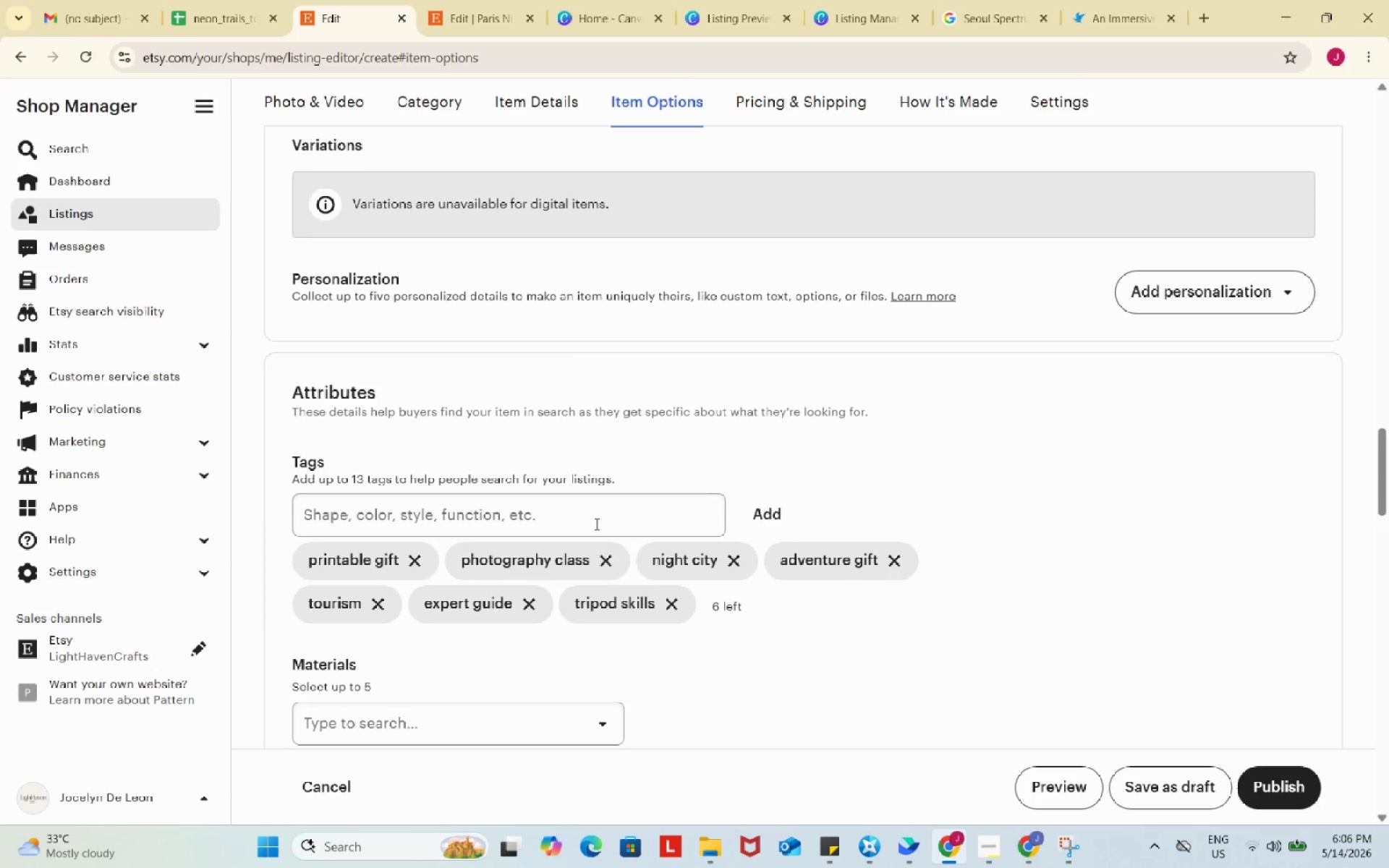 
left_click([595, 524])
 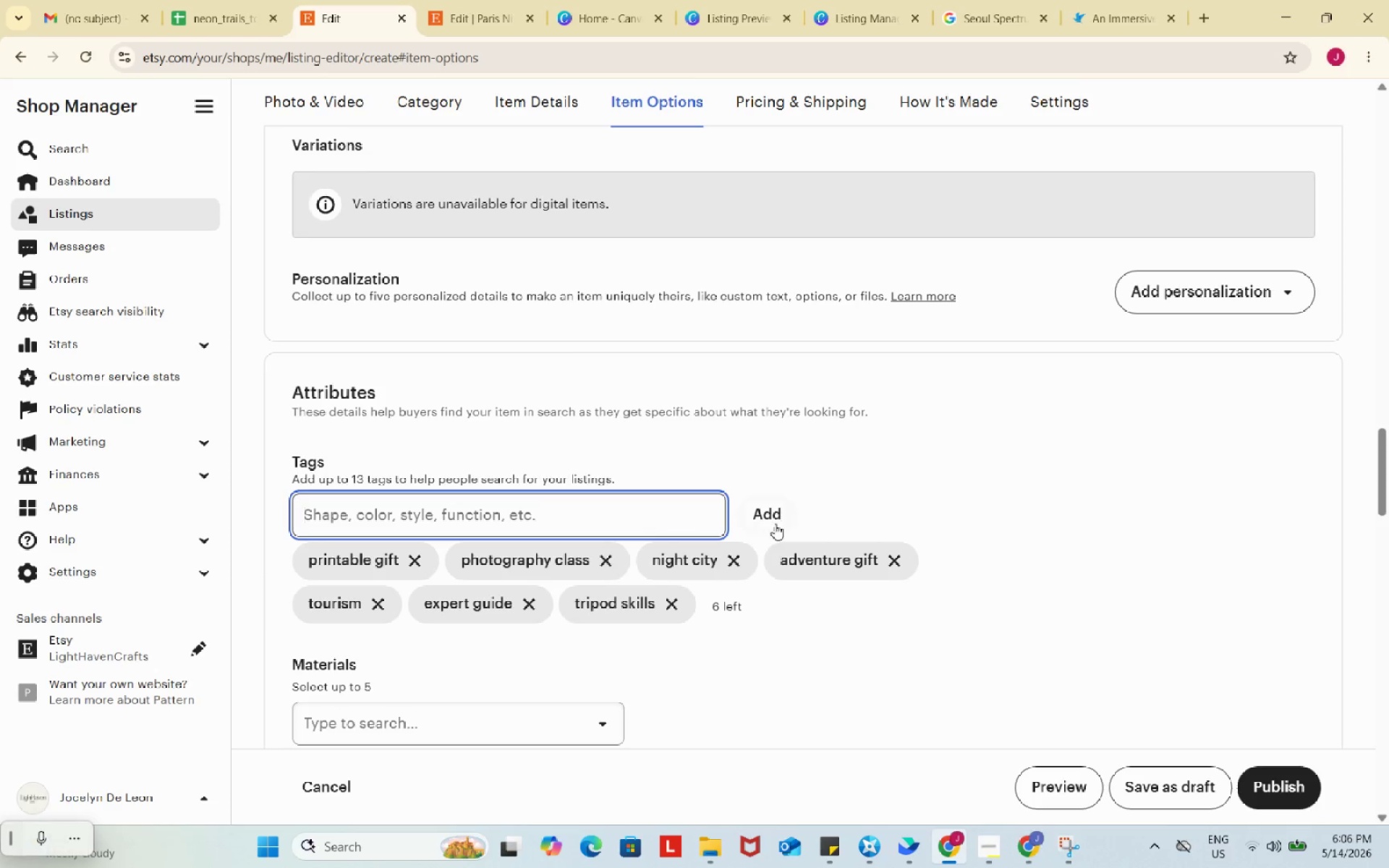 
key(Control+ControlLeft)
 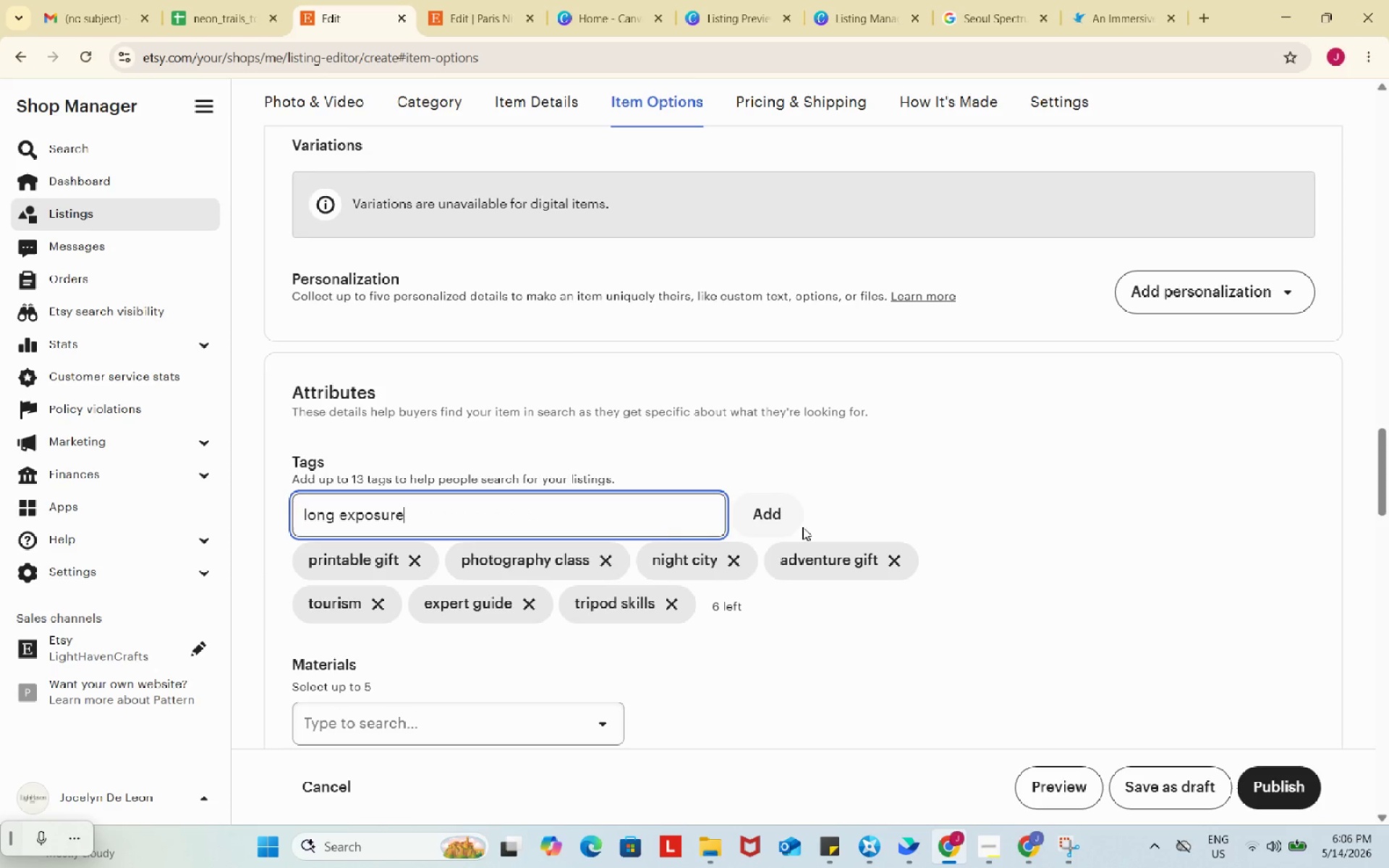 
key(Control+V)
 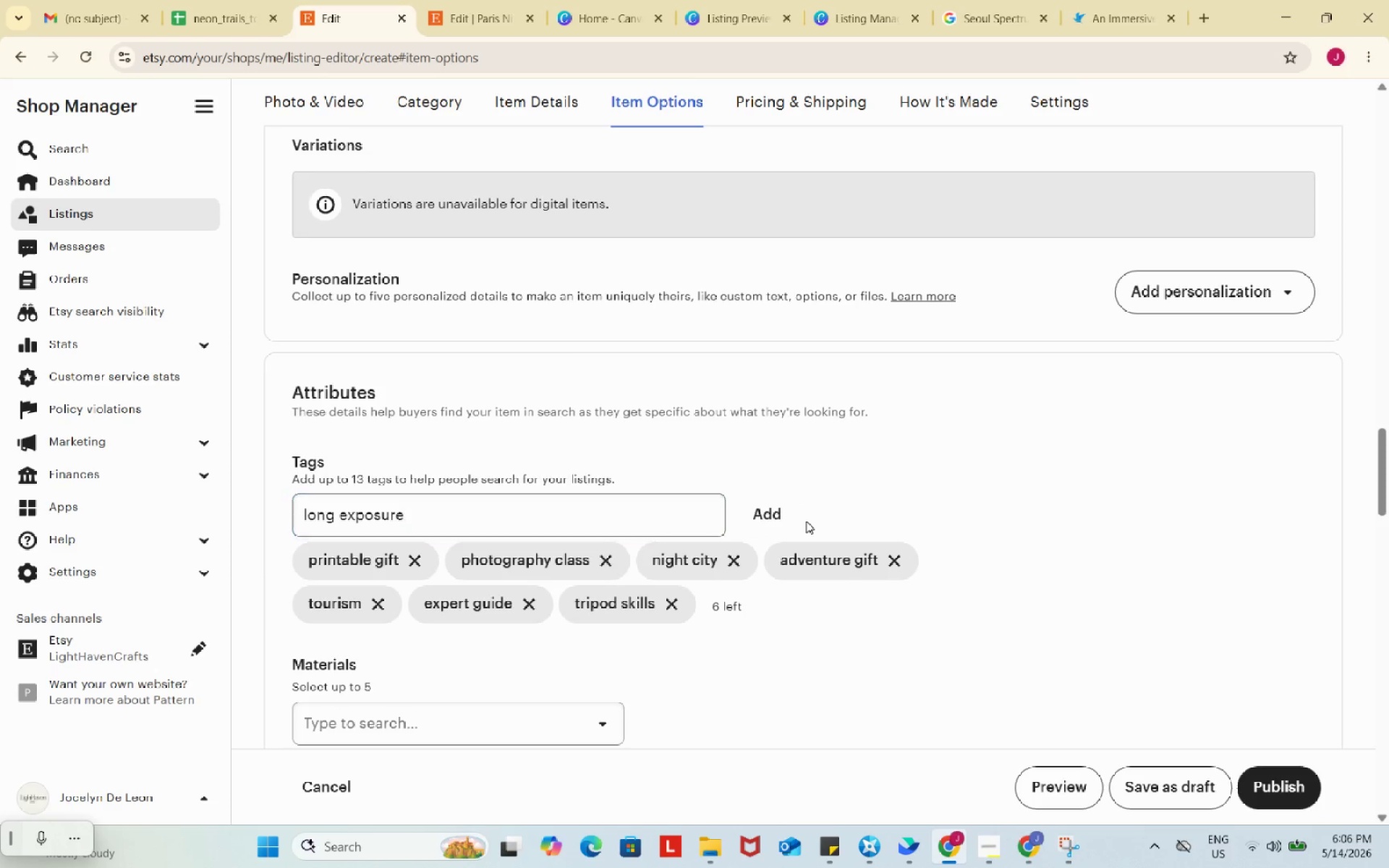 
left_click([806, 521])
 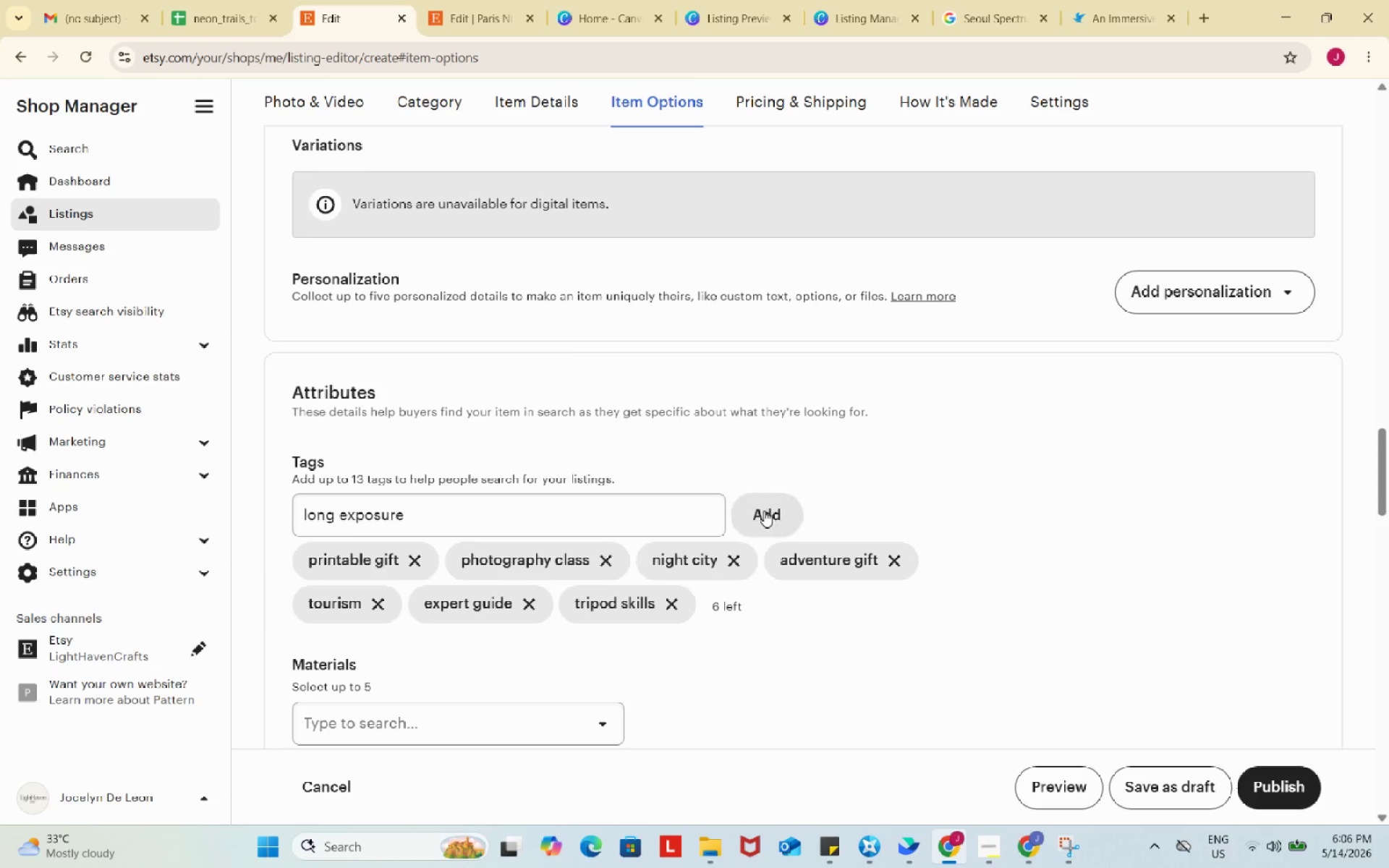 
left_click([764, 511])
 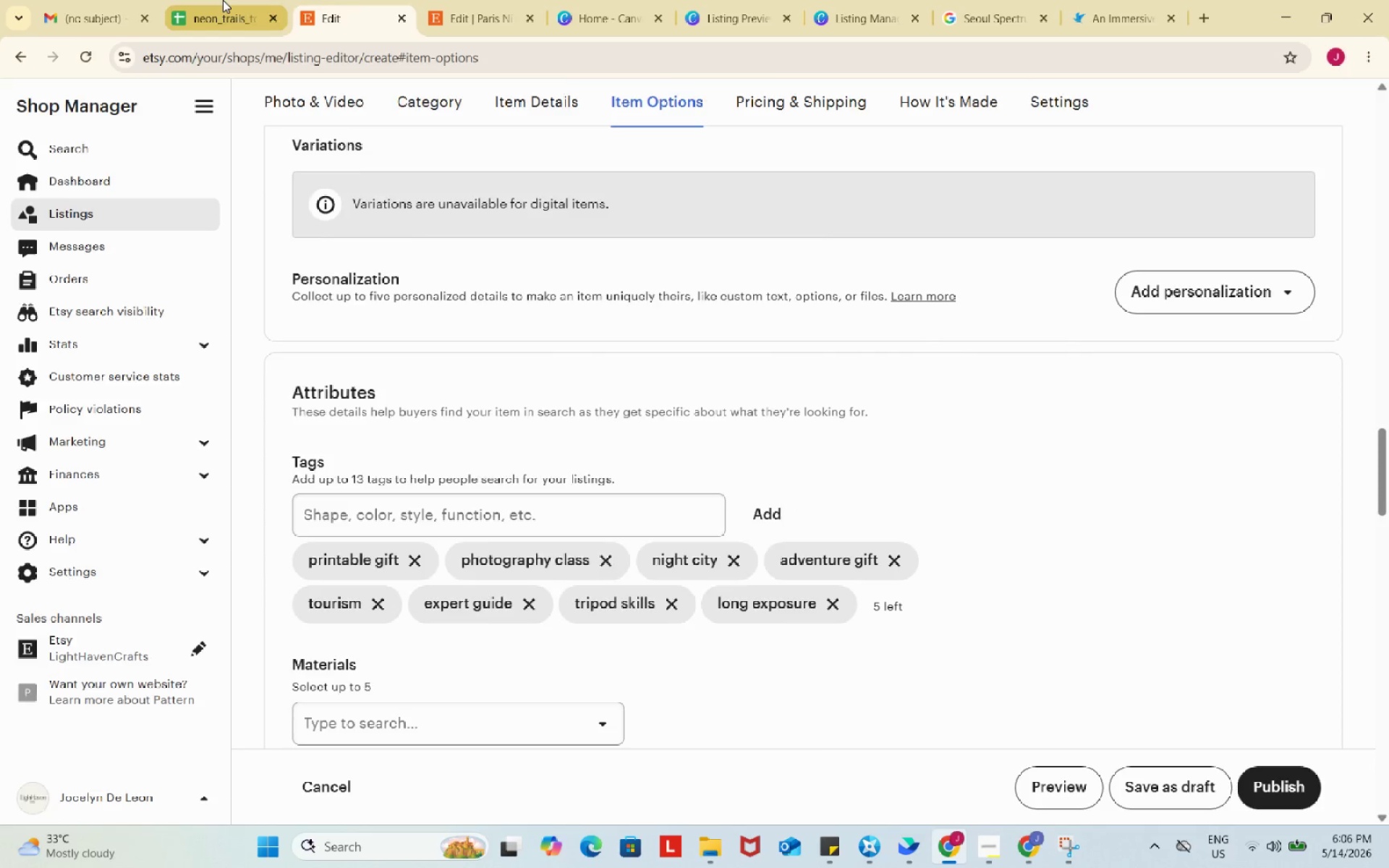 
left_click([223, 0])
 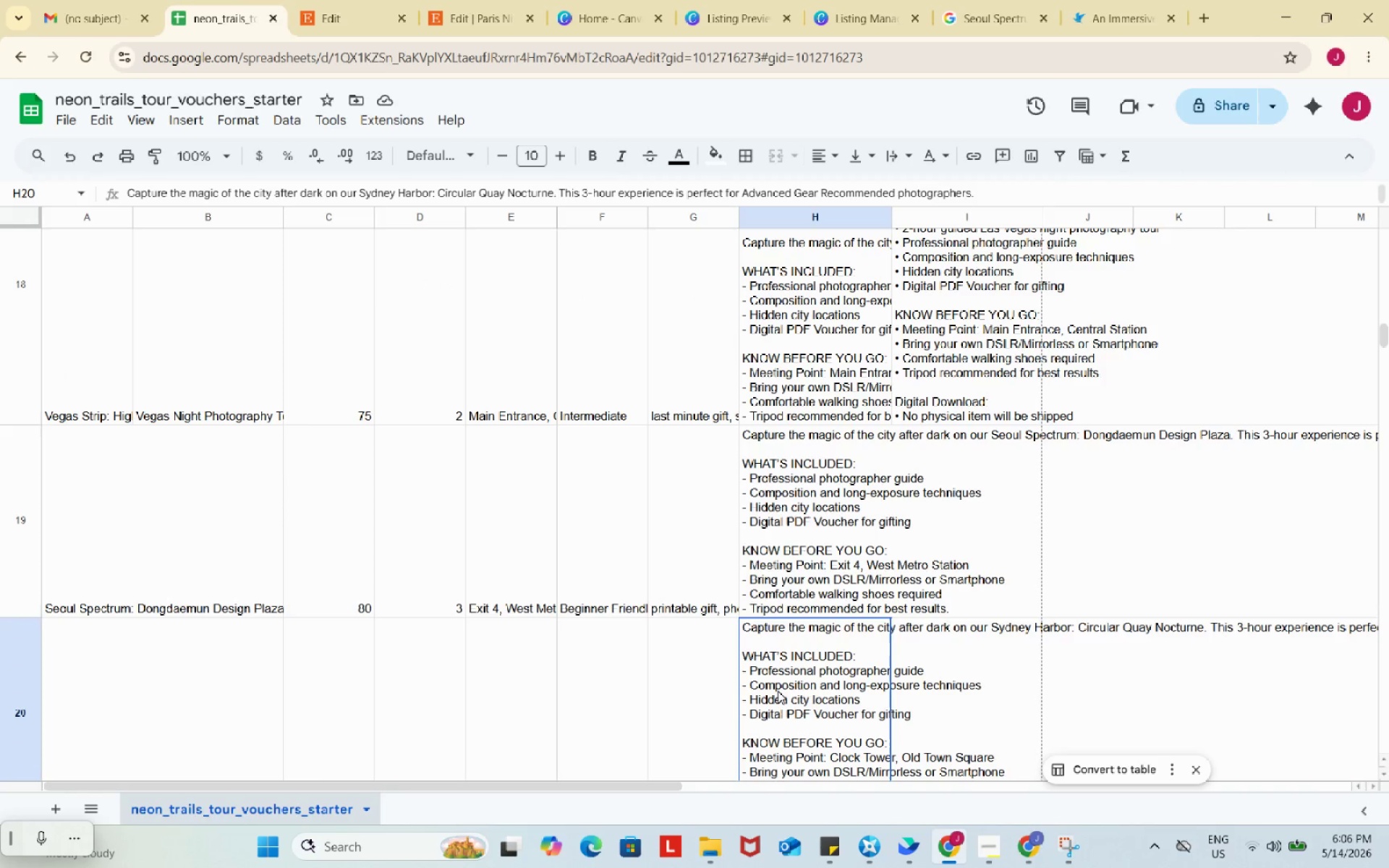 
left_click_drag(start_coordinate=[778, 691], to_coordinate=[778, 698])
 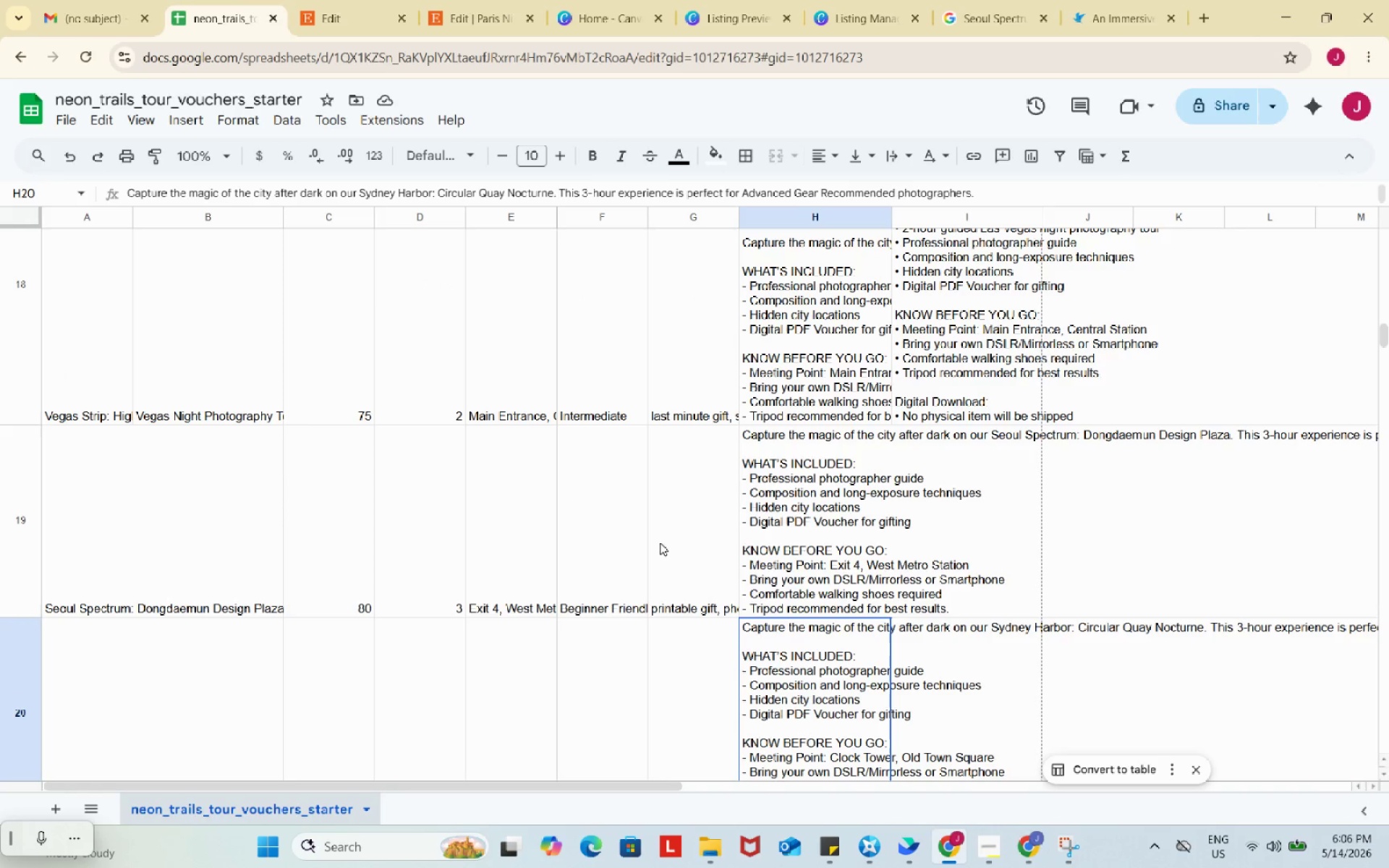 
left_click([682, 558])
 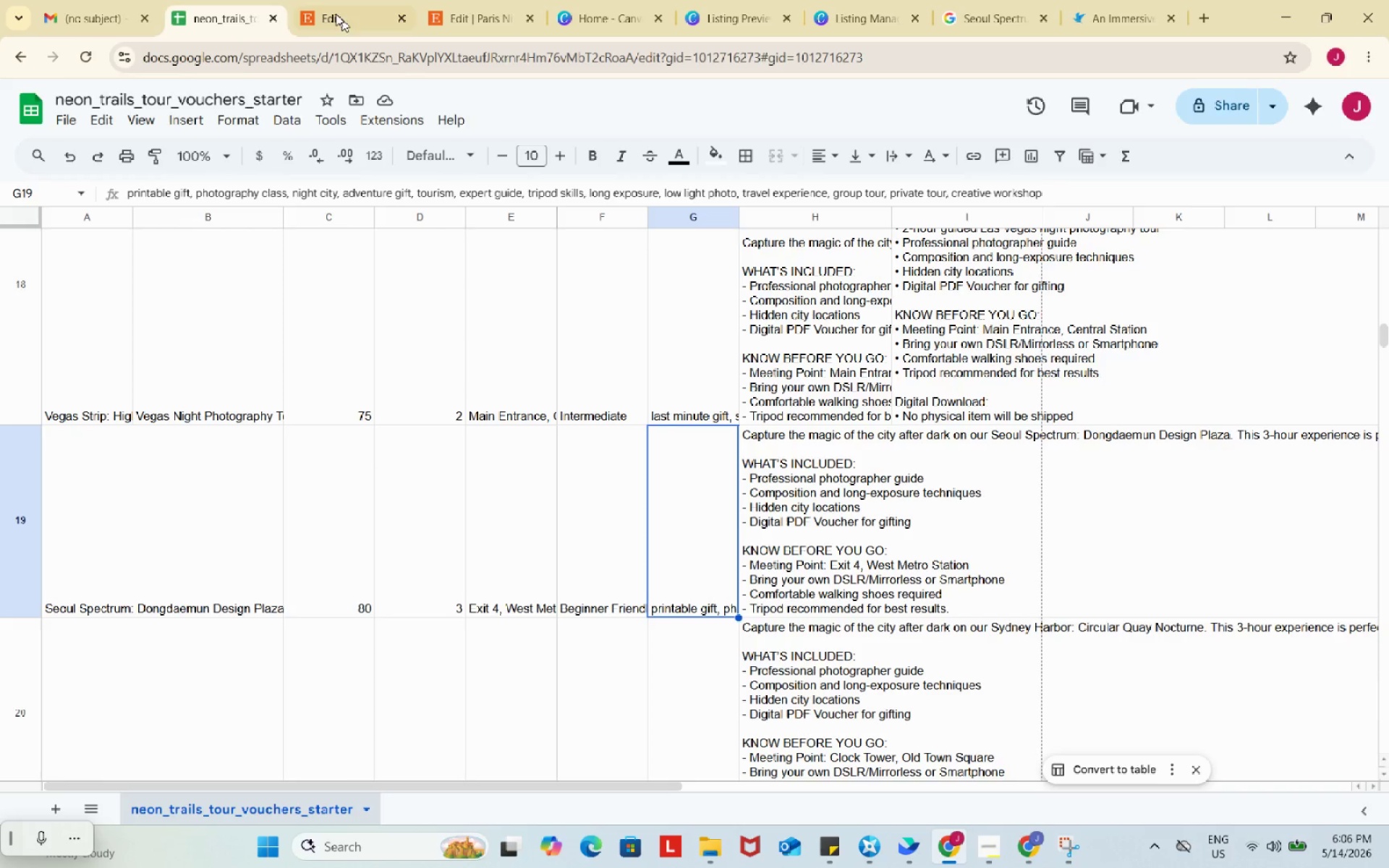 
left_click([320, 0])
 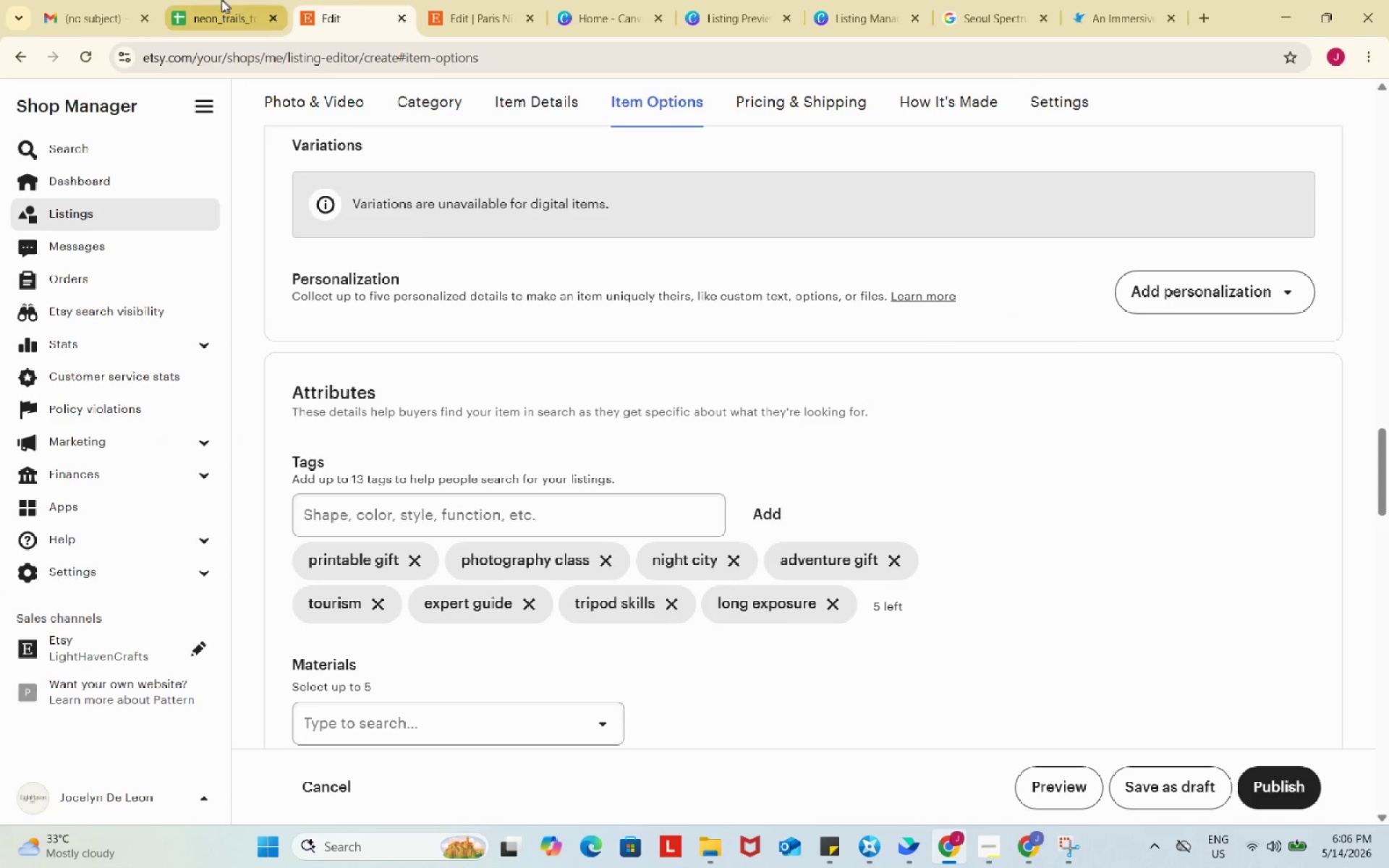 
left_click([221, 0])
 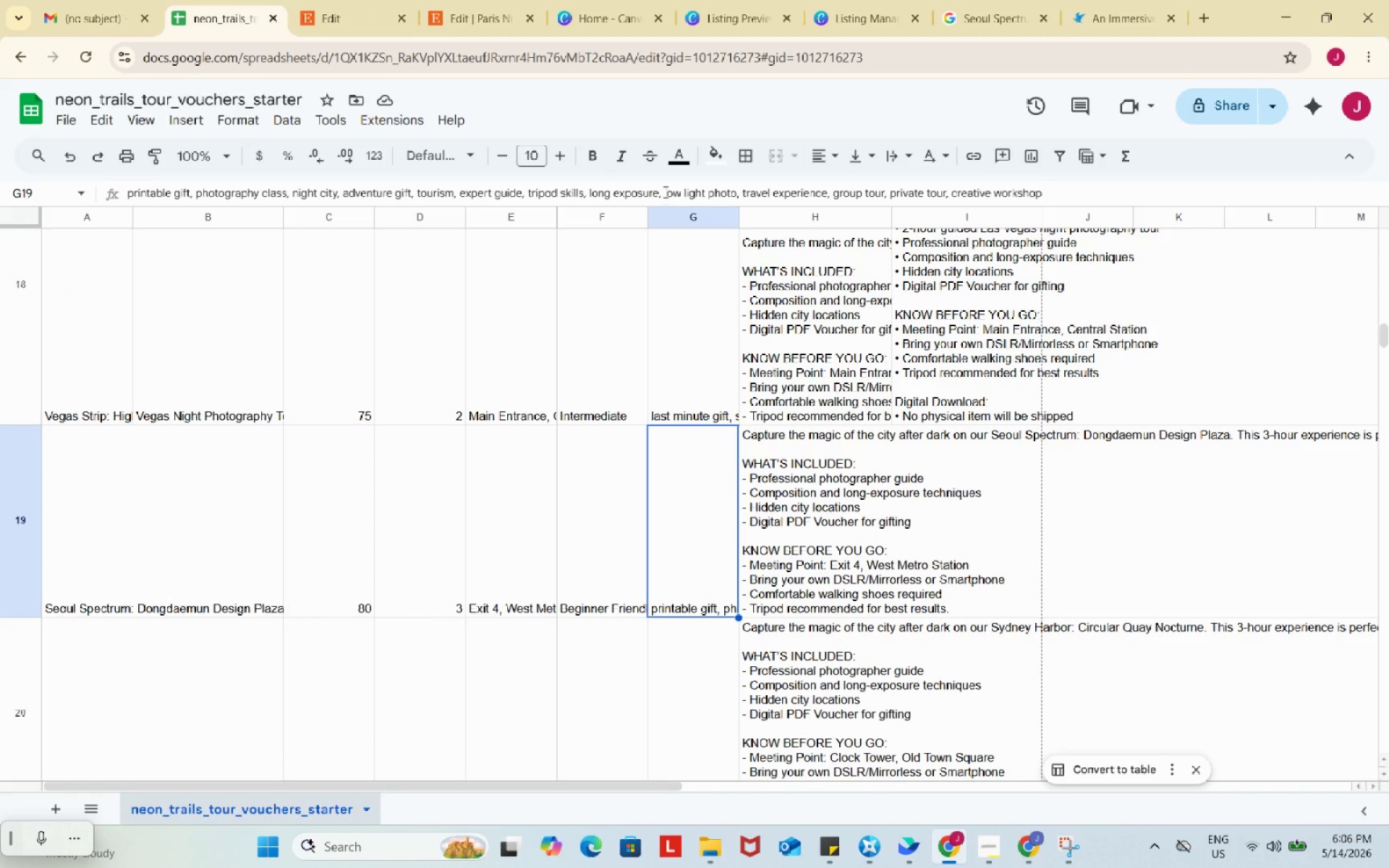 
left_click_drag(start_coordinate=[663, 191], to_coordinate=[736, 194])
 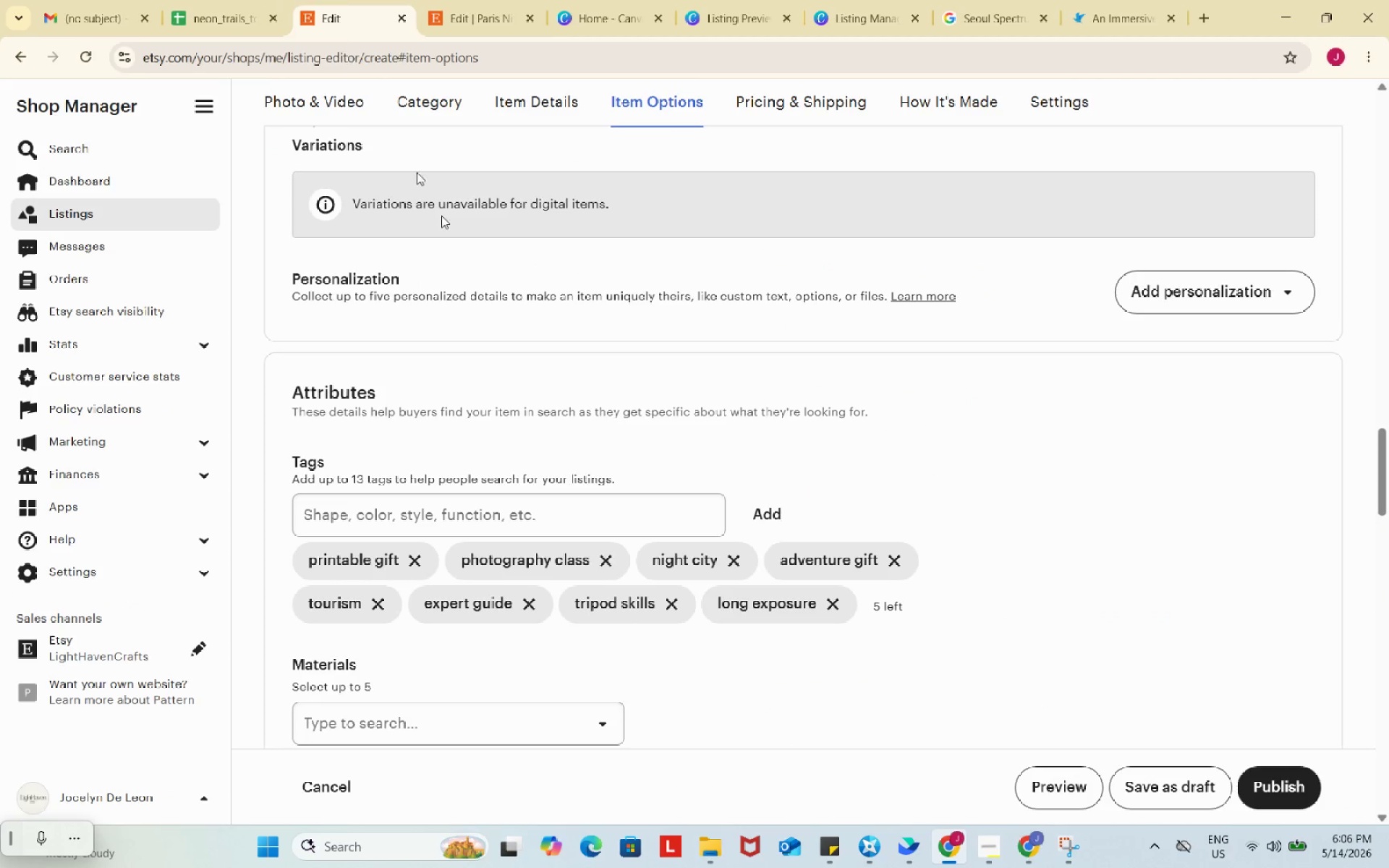 
key(Control+ControlLeft)
 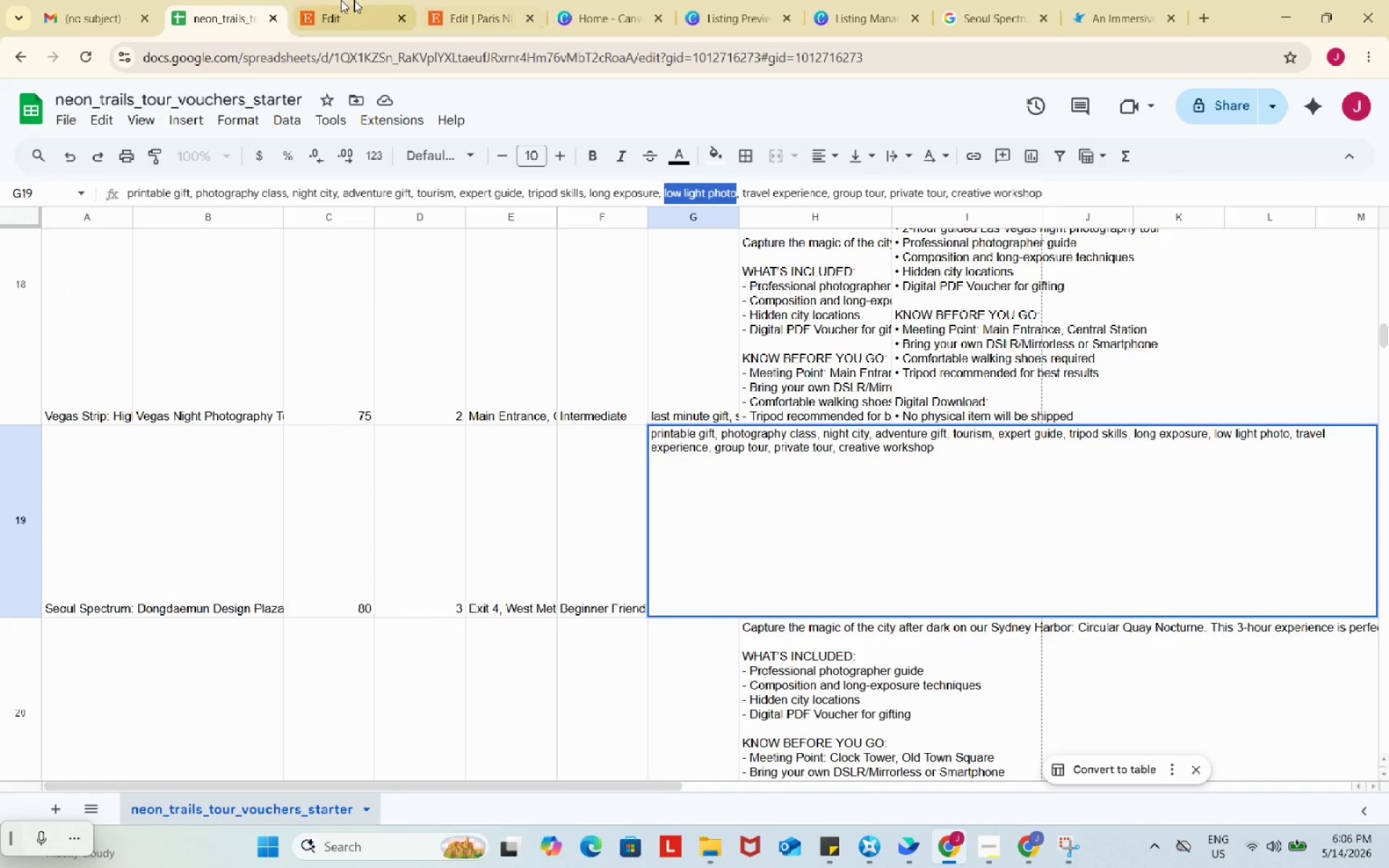 
key(Control+C)
 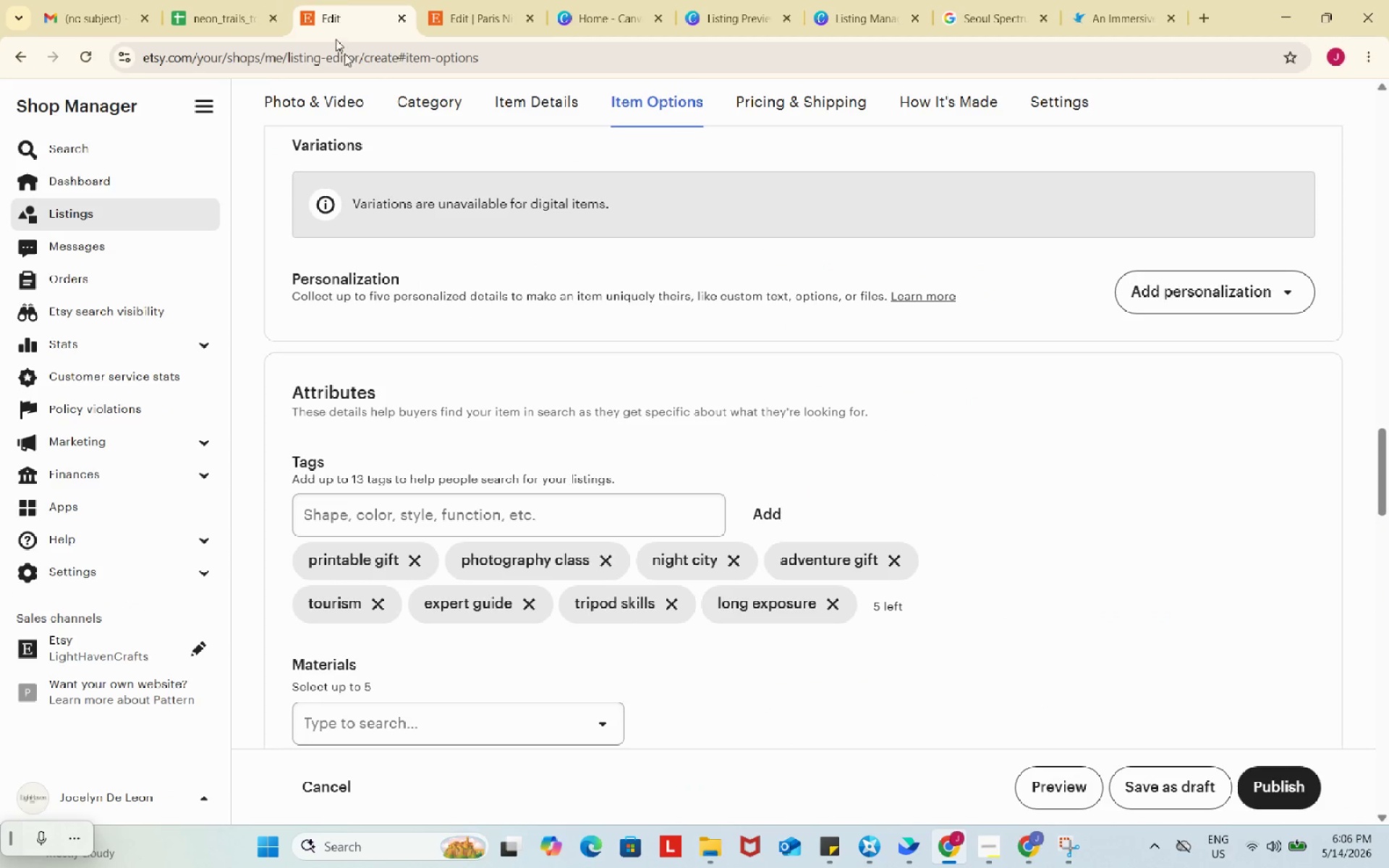 
left_click([310, 0])
 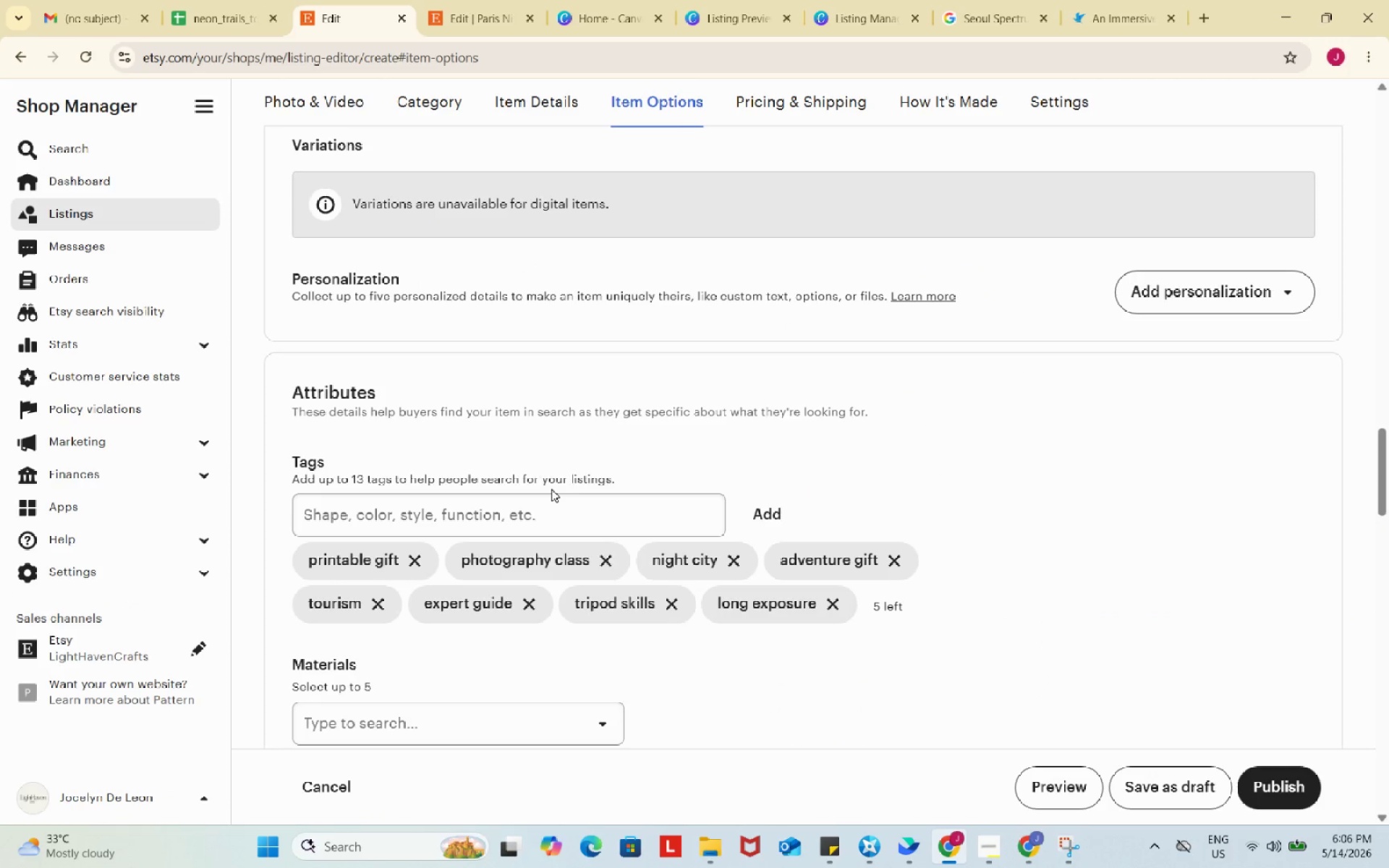 
hold_key(key=ControlLeft, duration=0.38)
 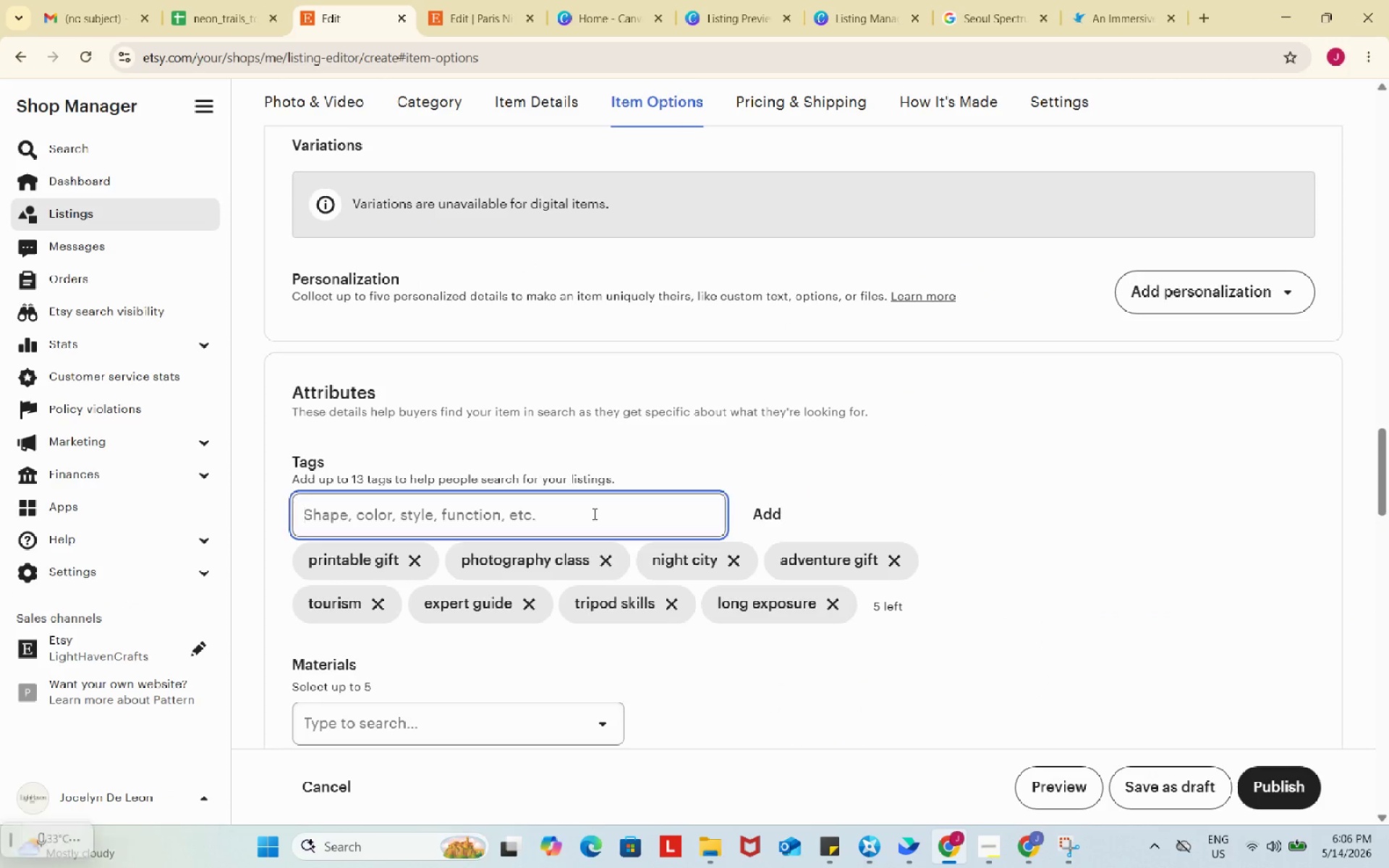 
left_click([593, 514])
 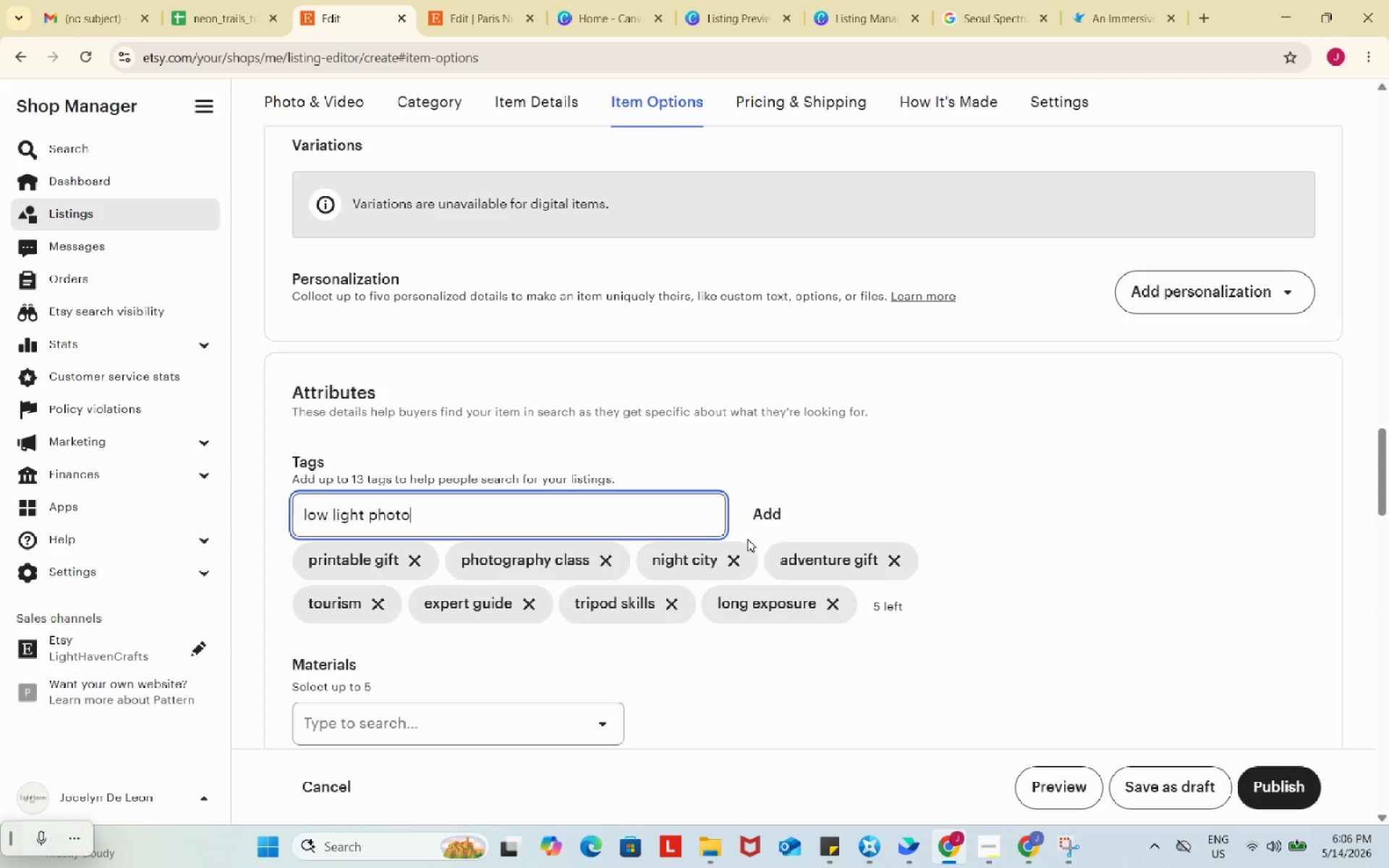 
key(Control+ControlLeft)
 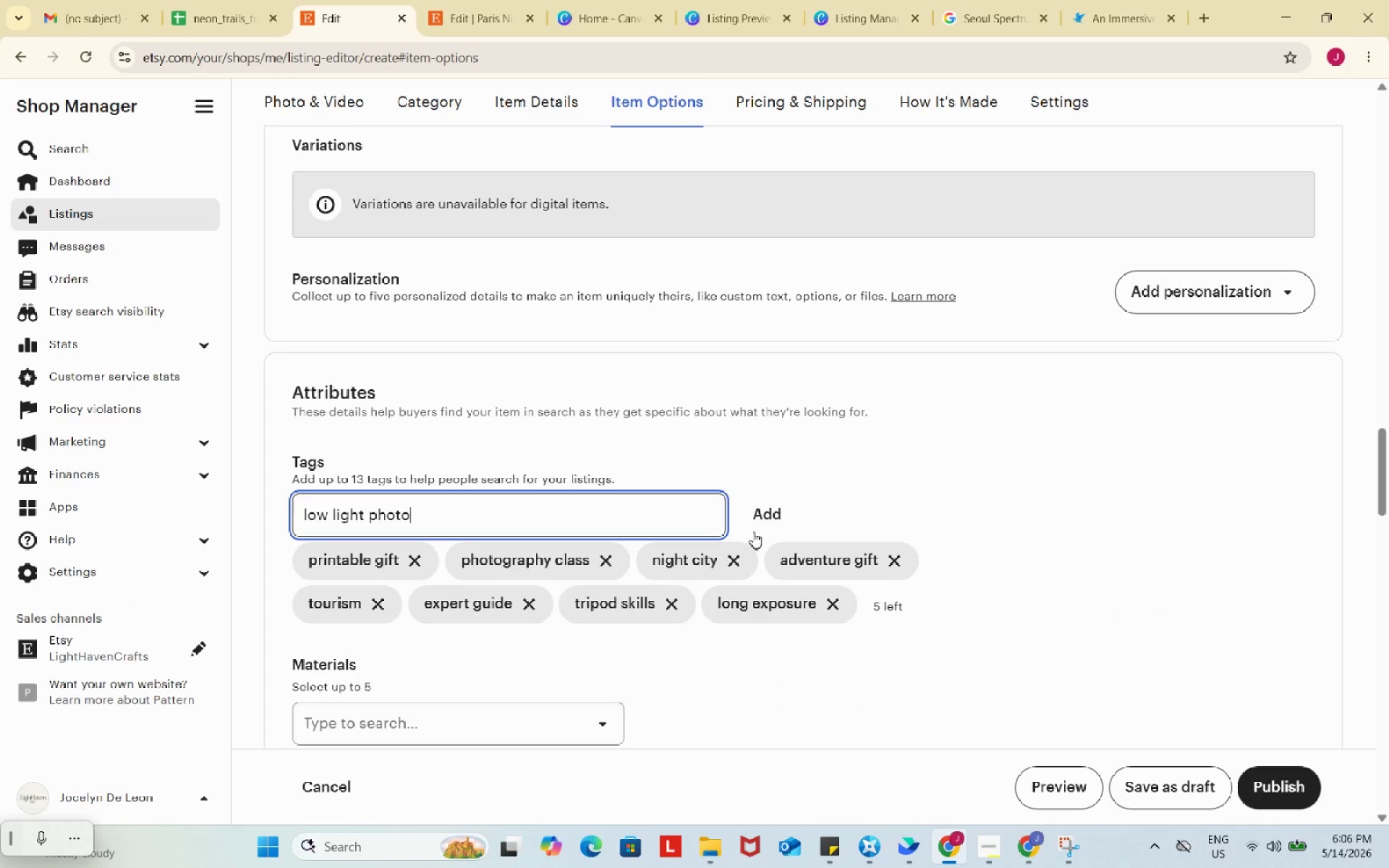 
key(Control+V)
 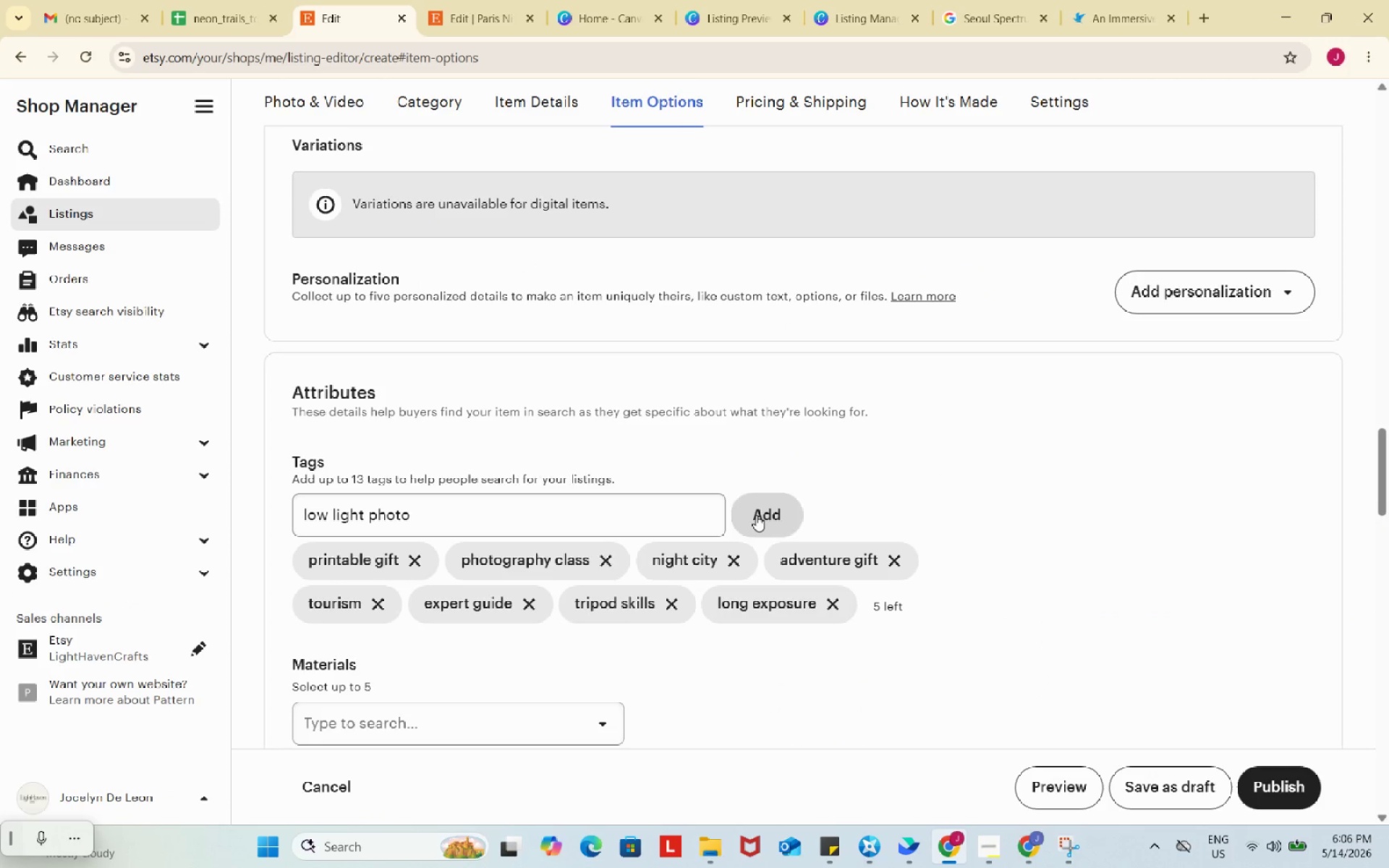 
left_click([756, 515])
 